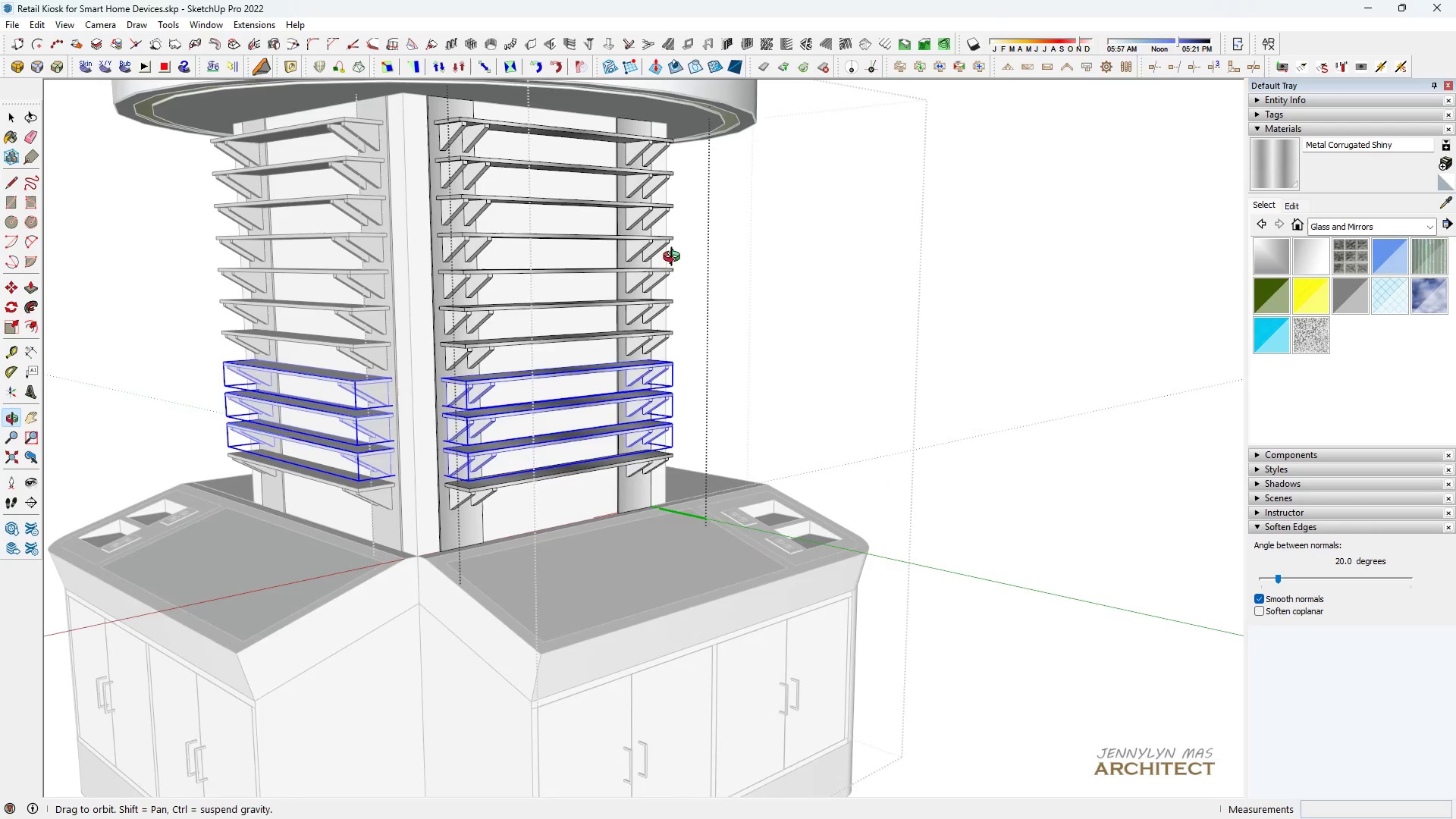 
key(Space)
 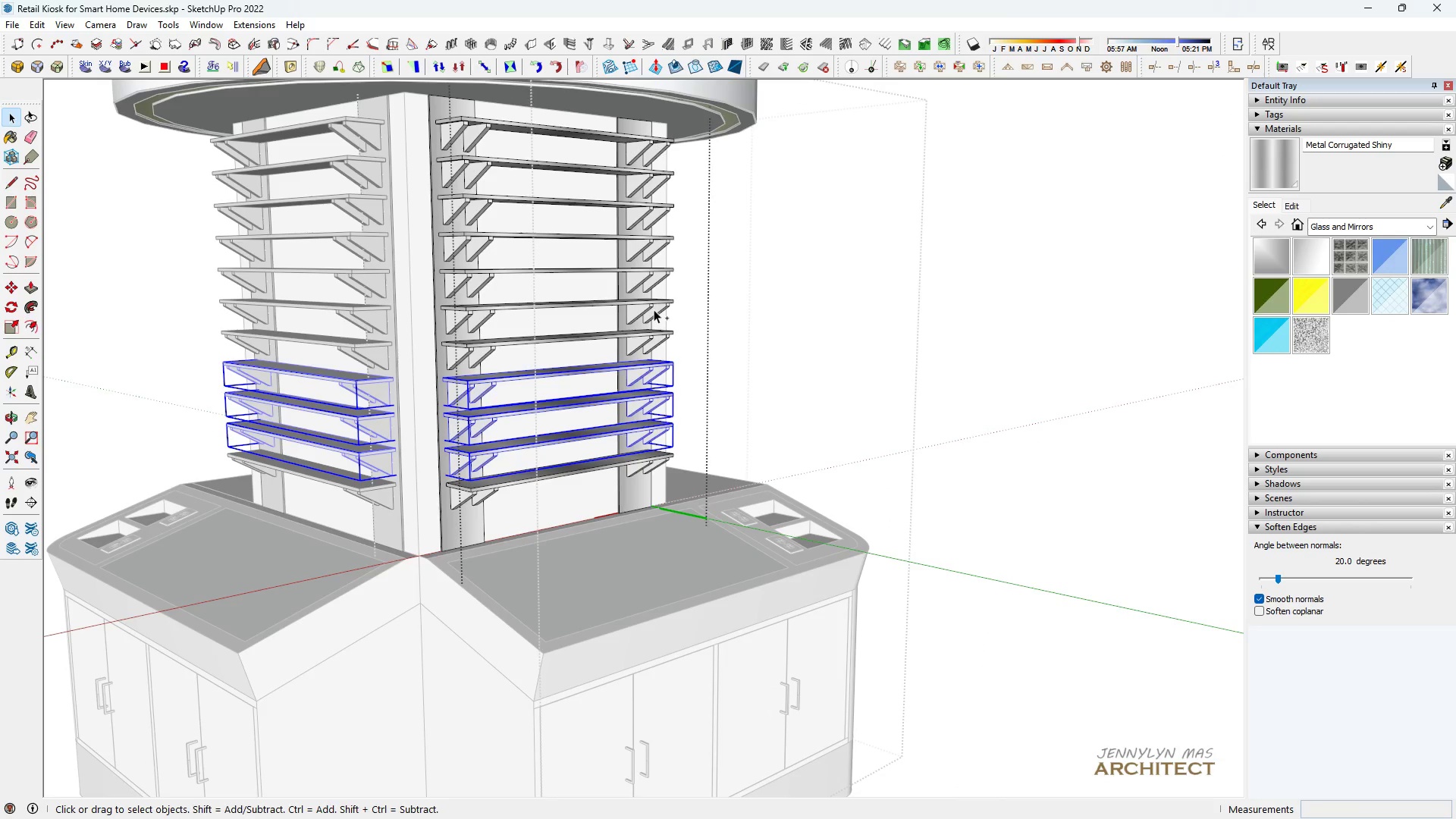 
hold_key(key=ControlLeft, duration=1.5)
left_click_drag(start_coordinate=[585, 342], to_coordinate=[582, 116])
 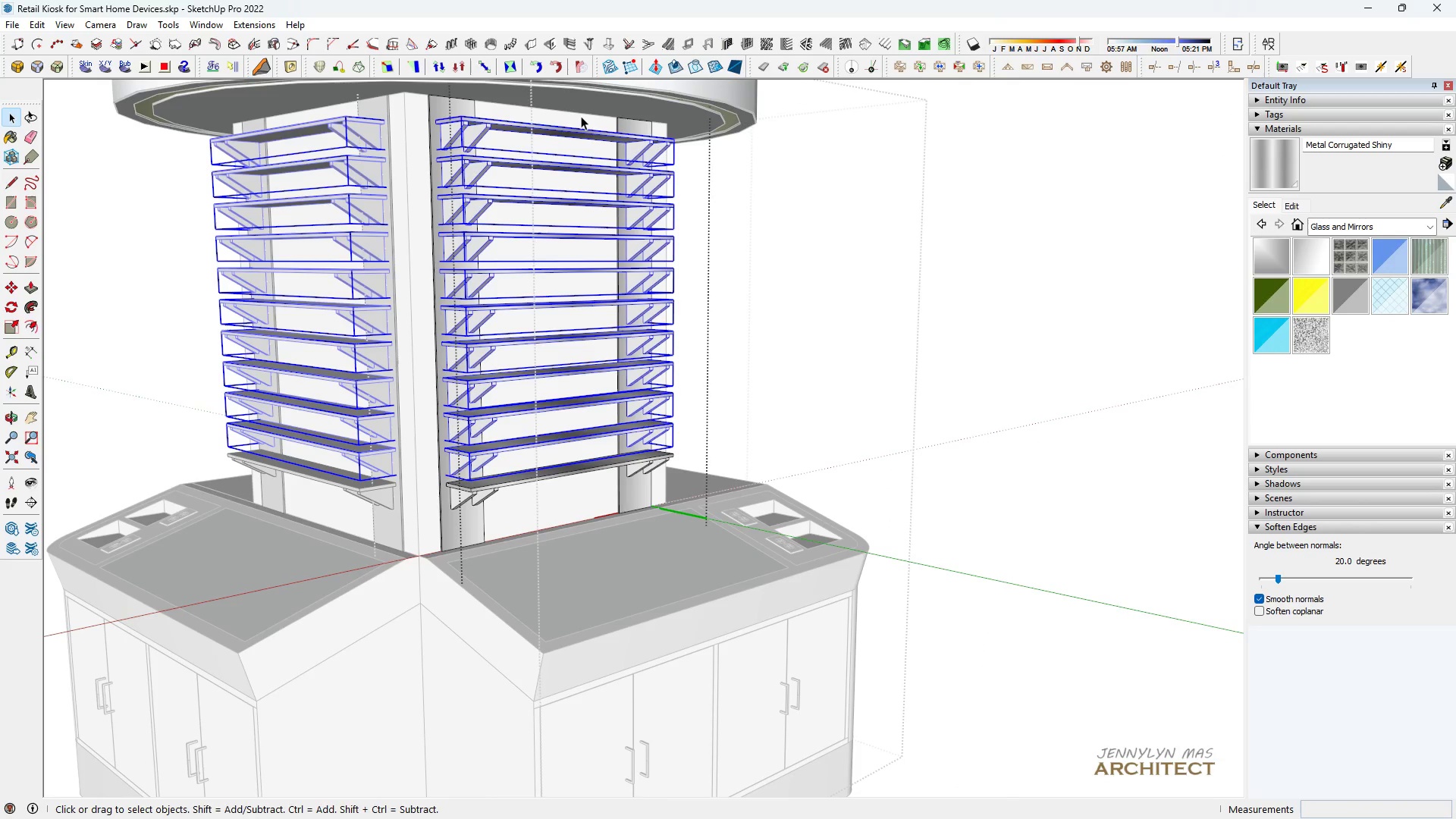 
hold_key(key=ControlLeft, duration=0.85)
 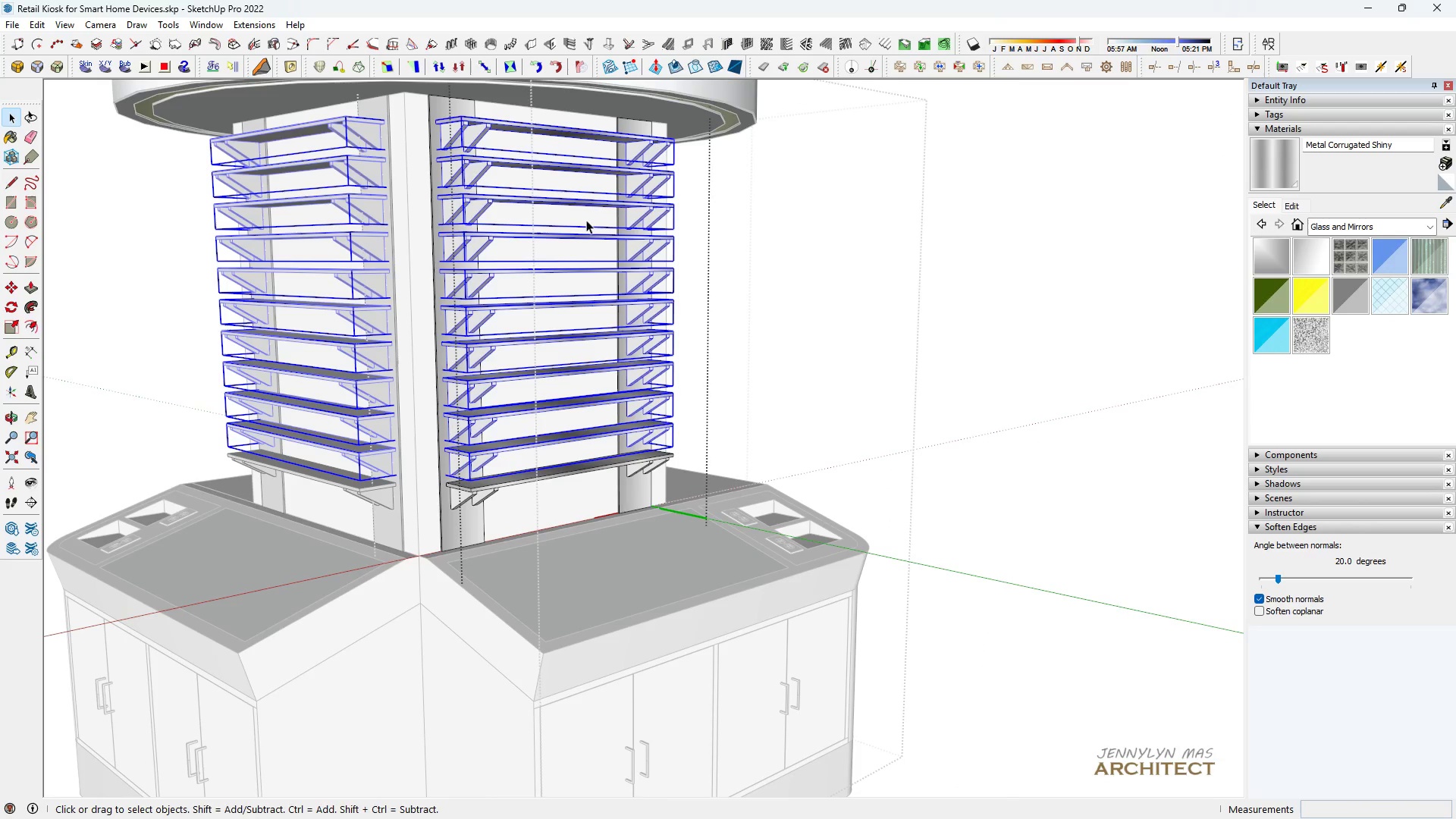 
key(Delete)
 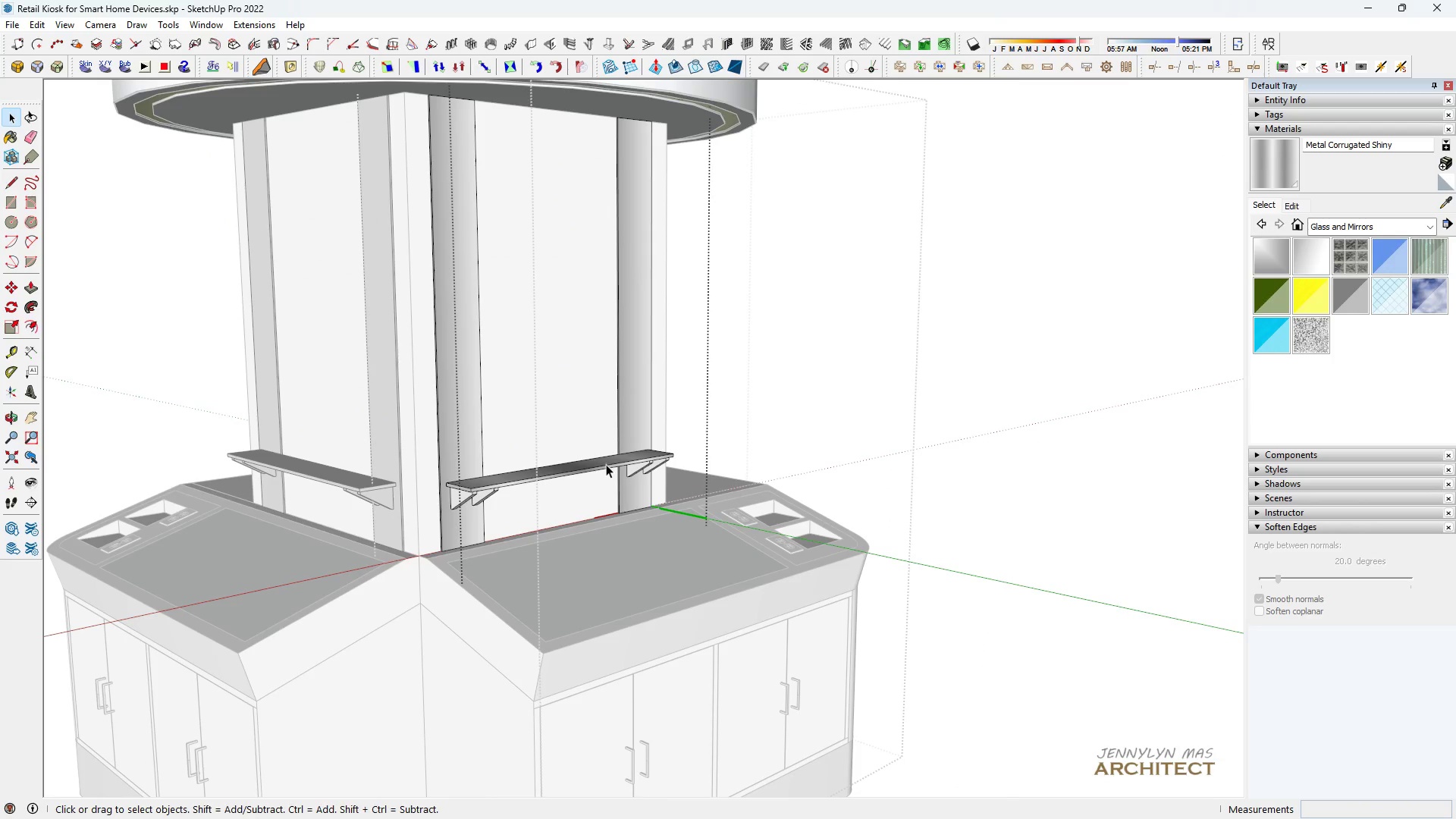 
left_click([606, 464])
 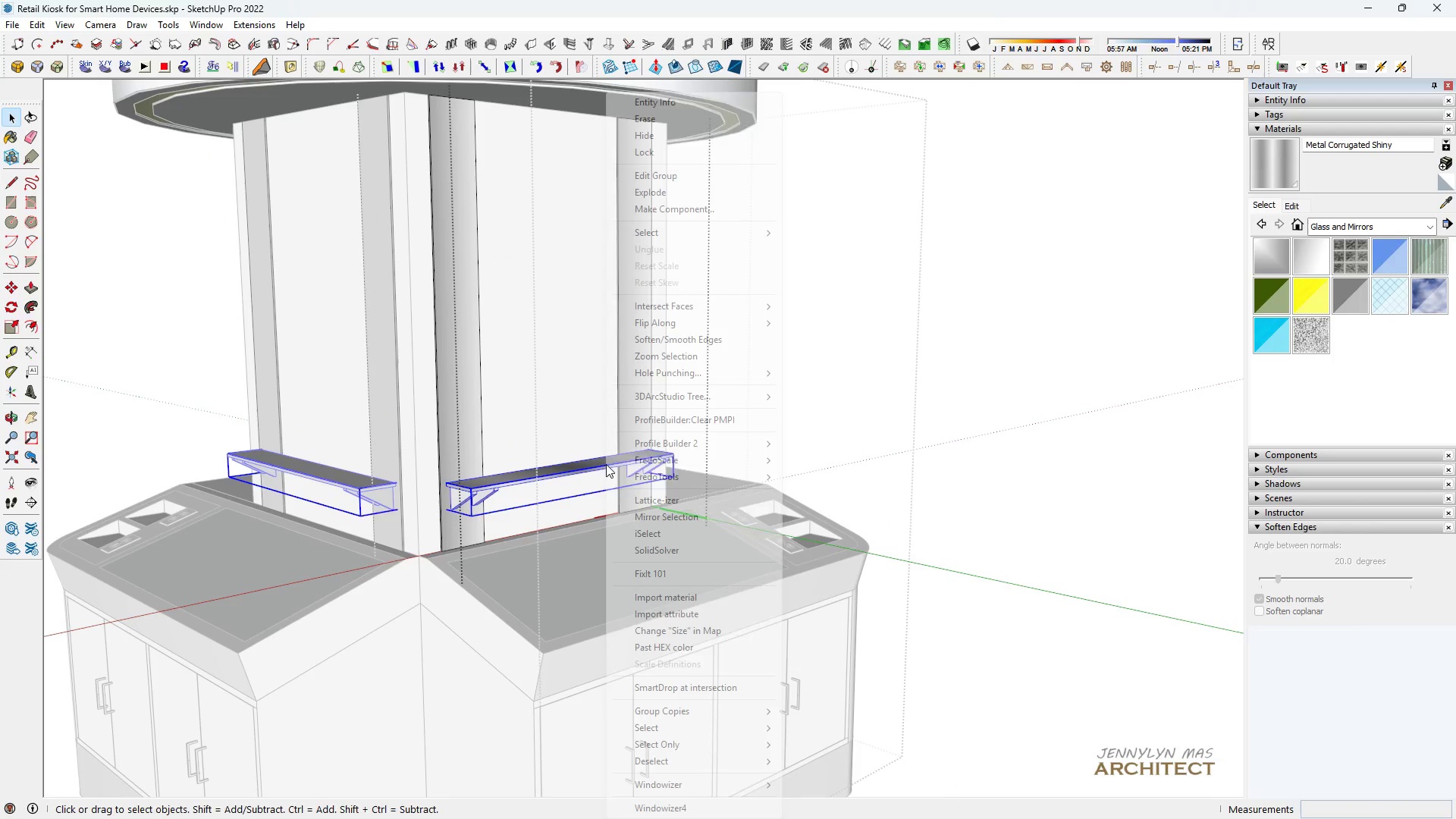 
right_click([606, 464])
 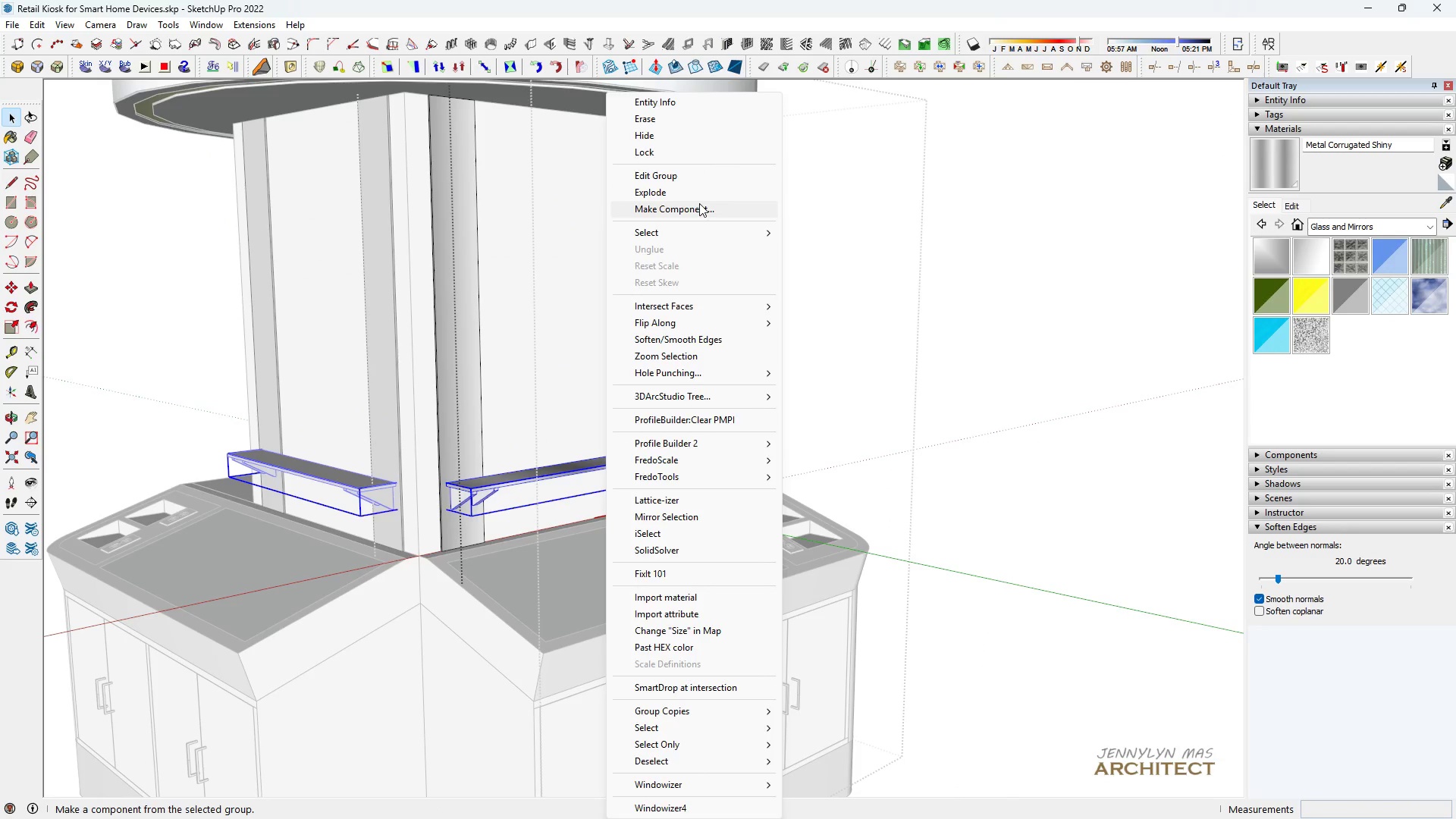 
left_click([699, 203])
 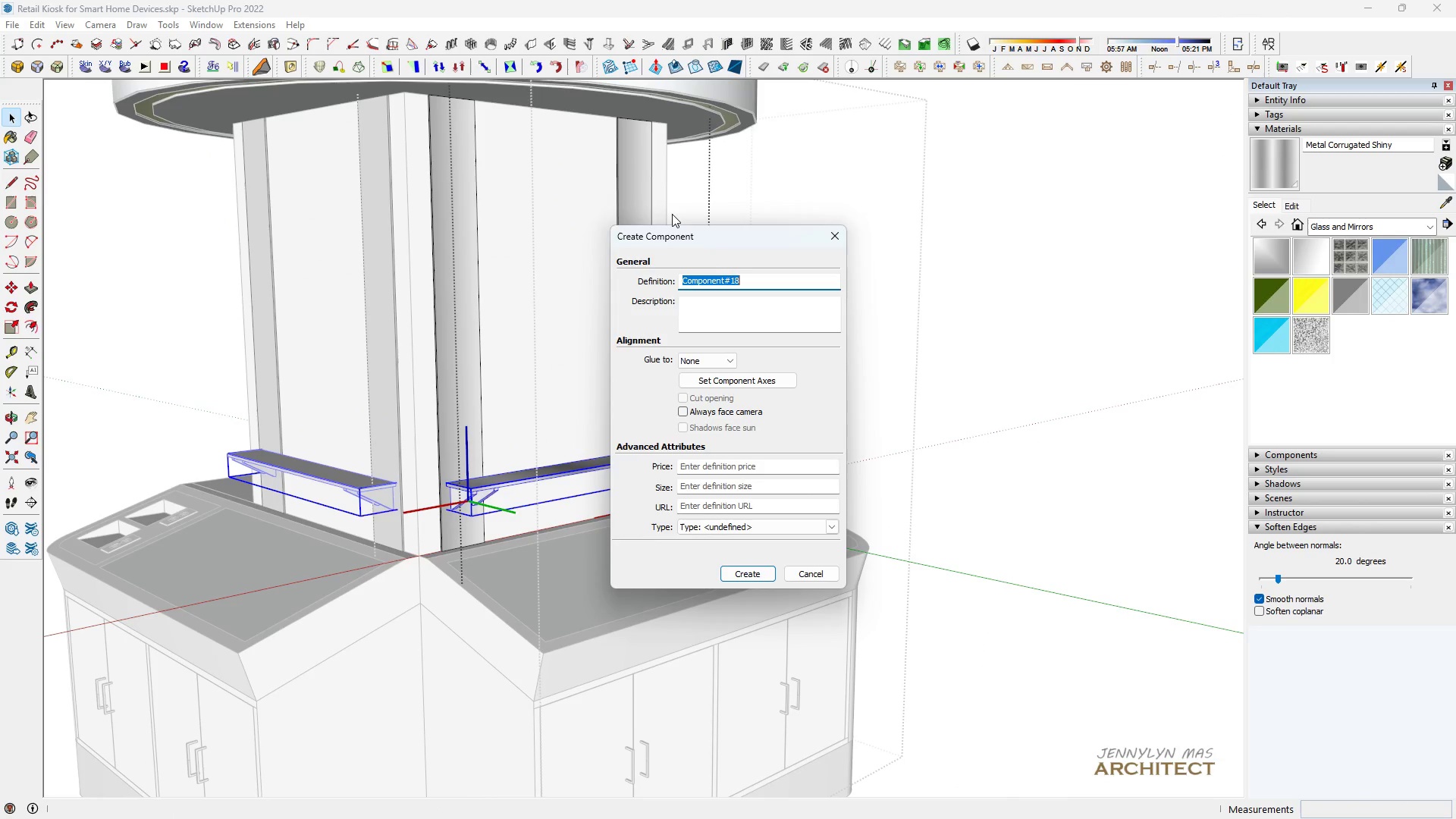 
key(Enter)
 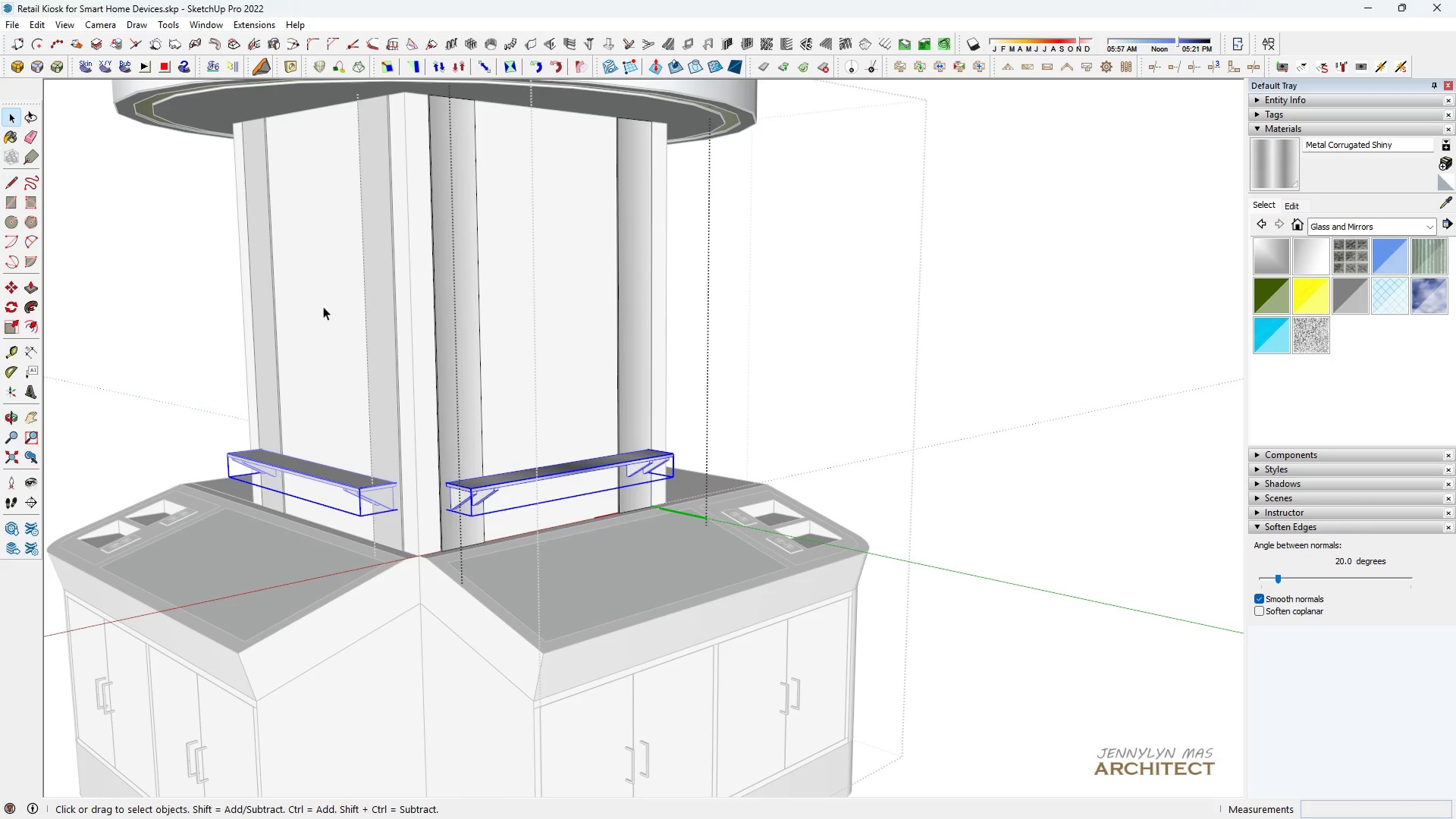 
key(Space)
 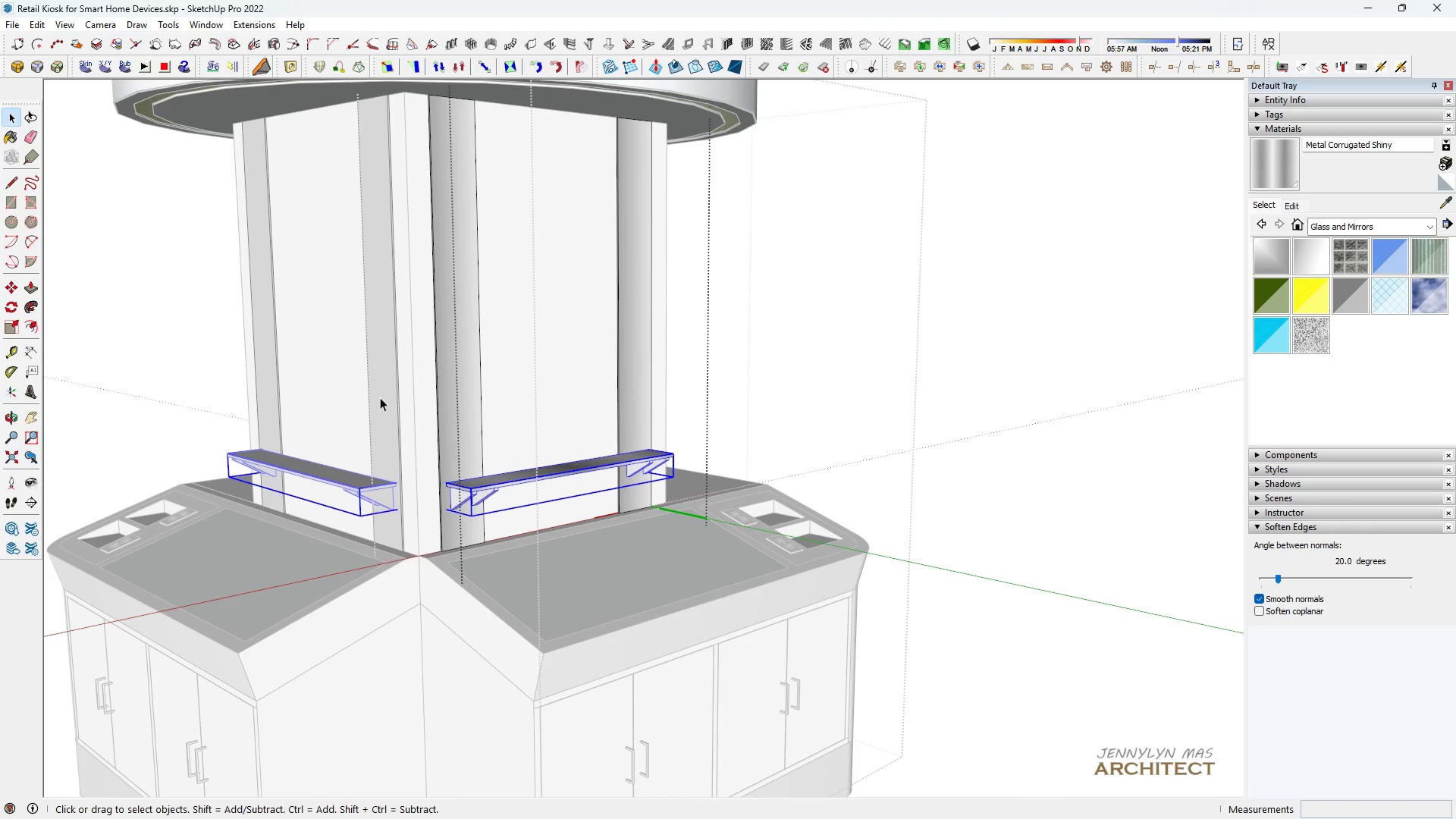 
key(M)
 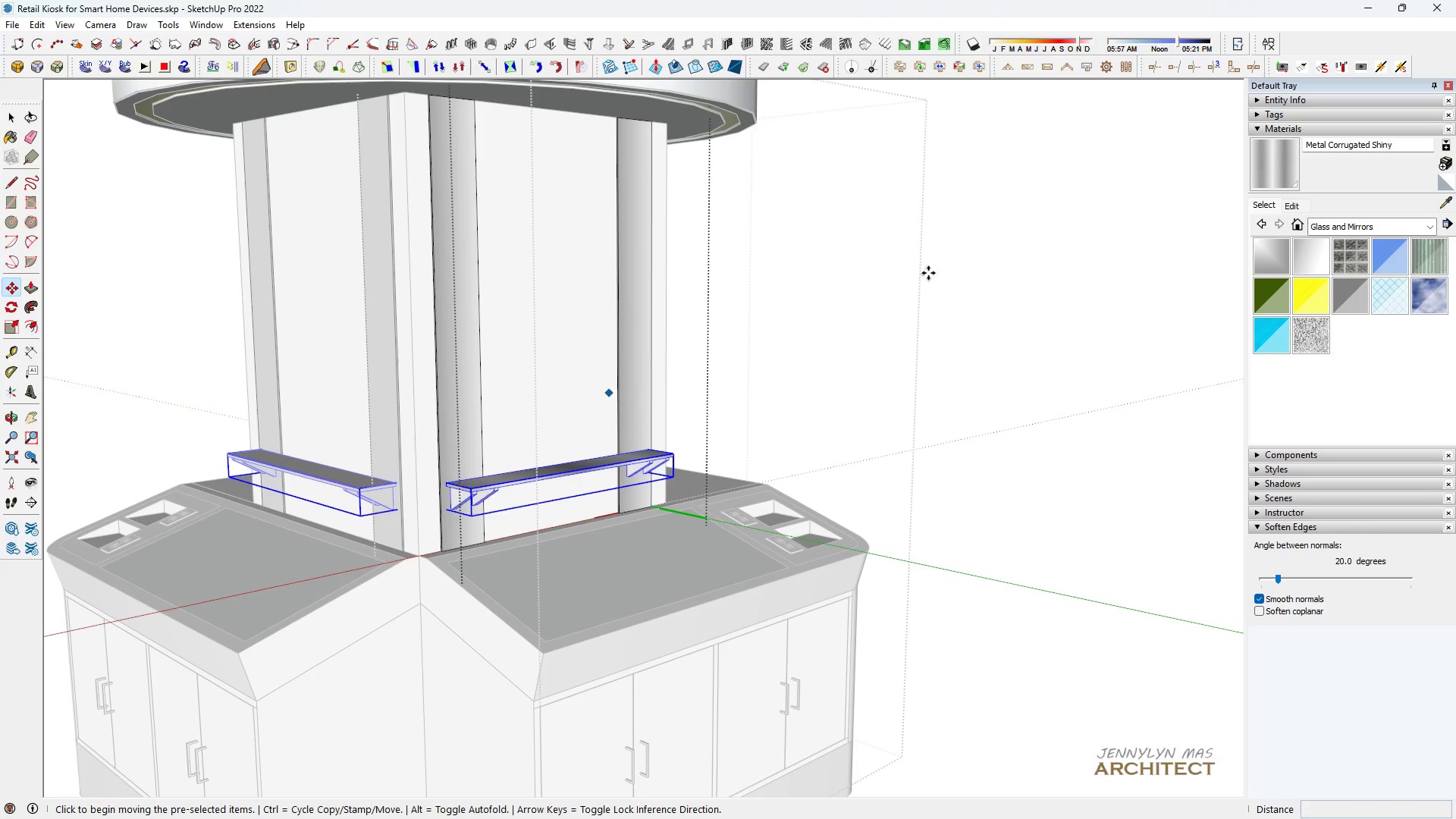 
key(Control+ControlLeft)
 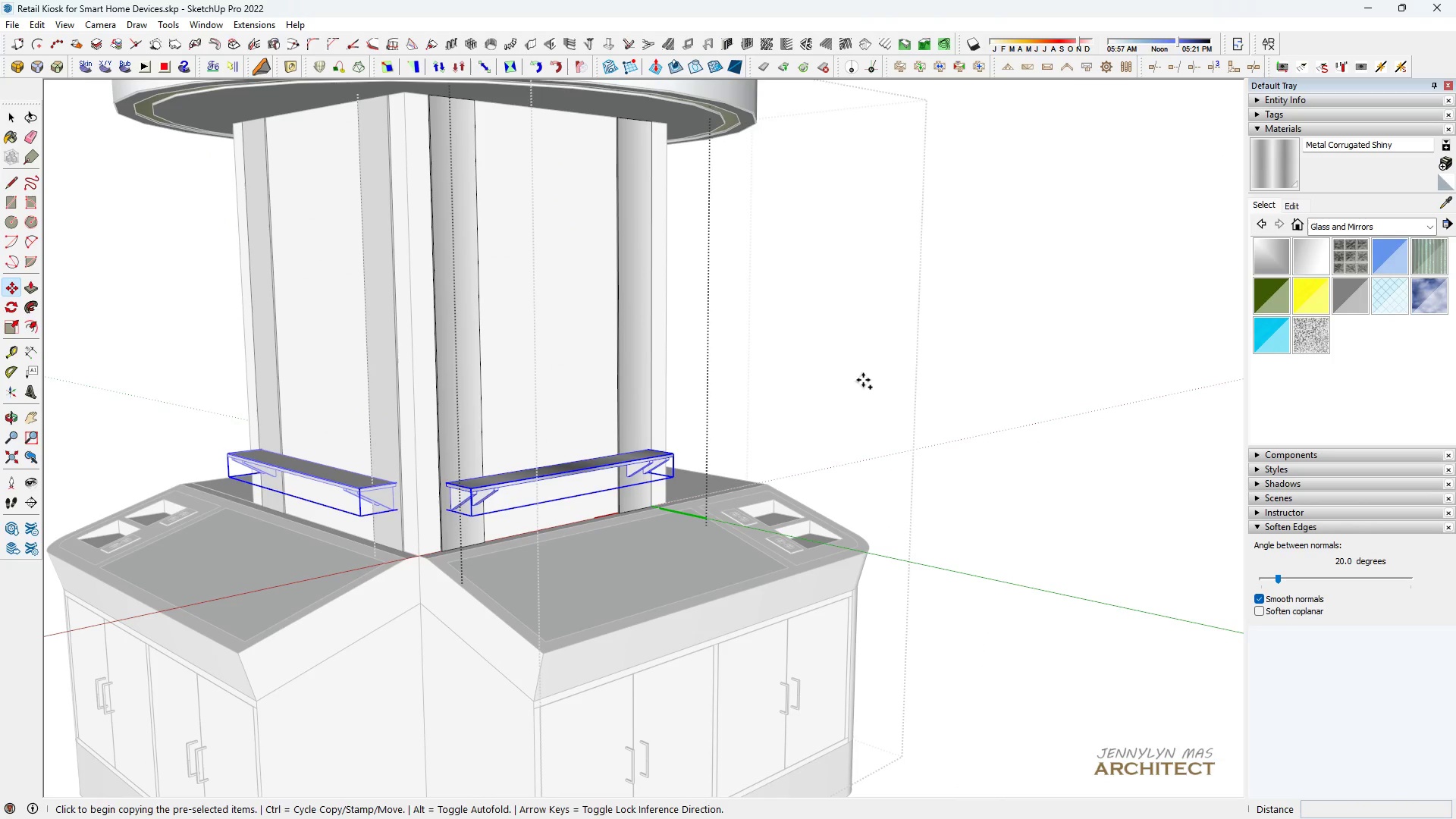 
left_click([864, 381])
 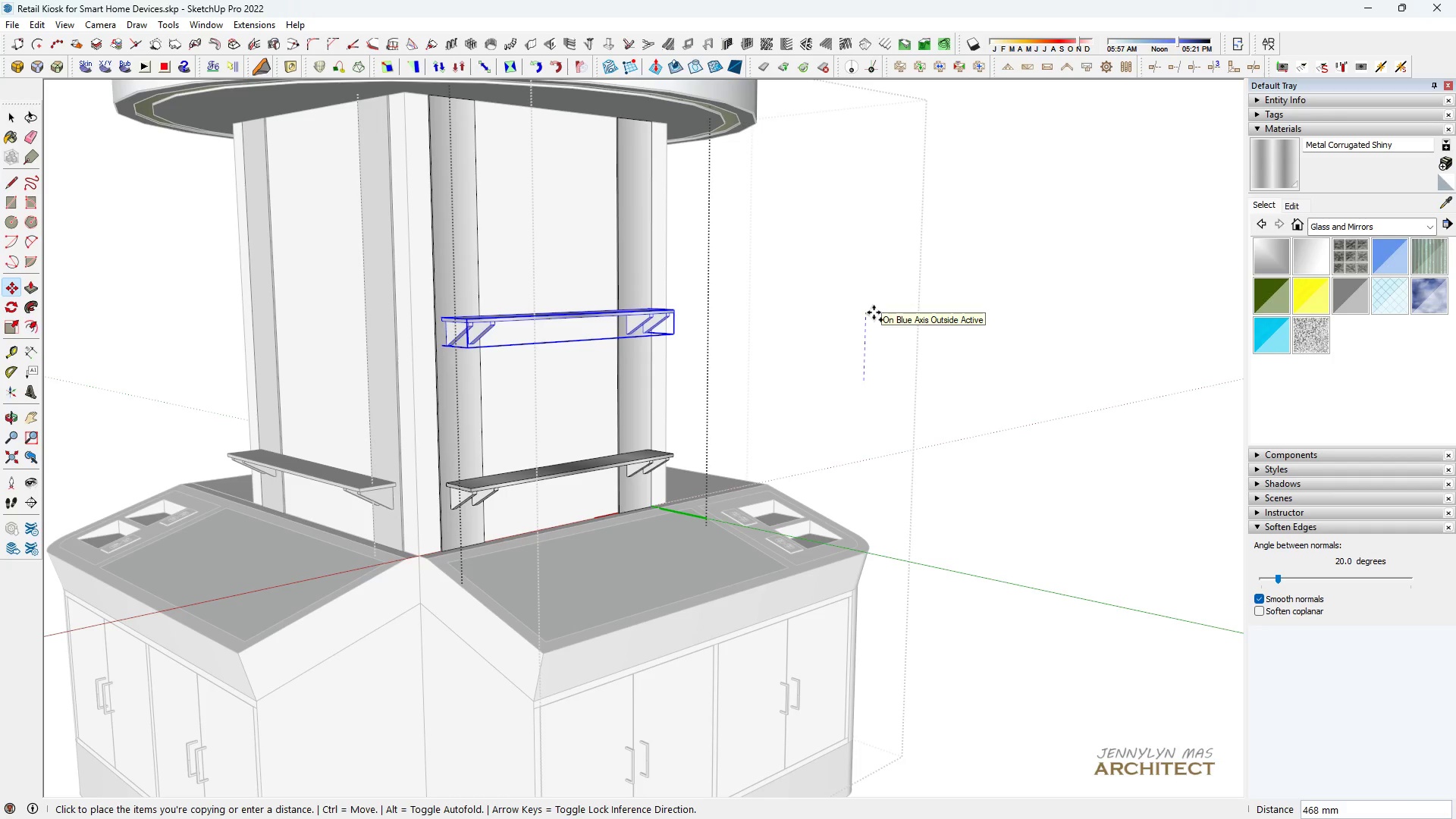 
type(100)
 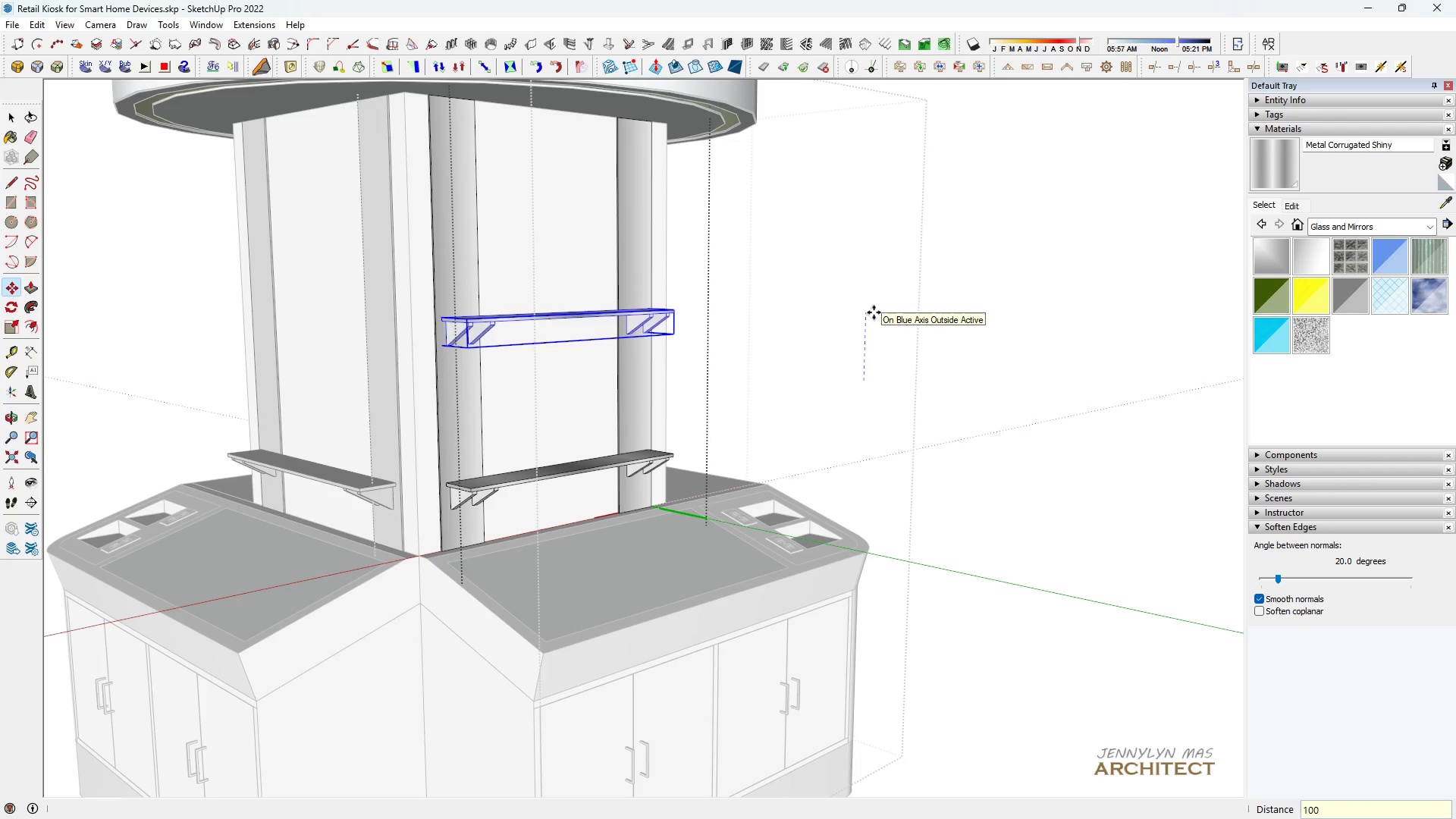 
key(Enter)
 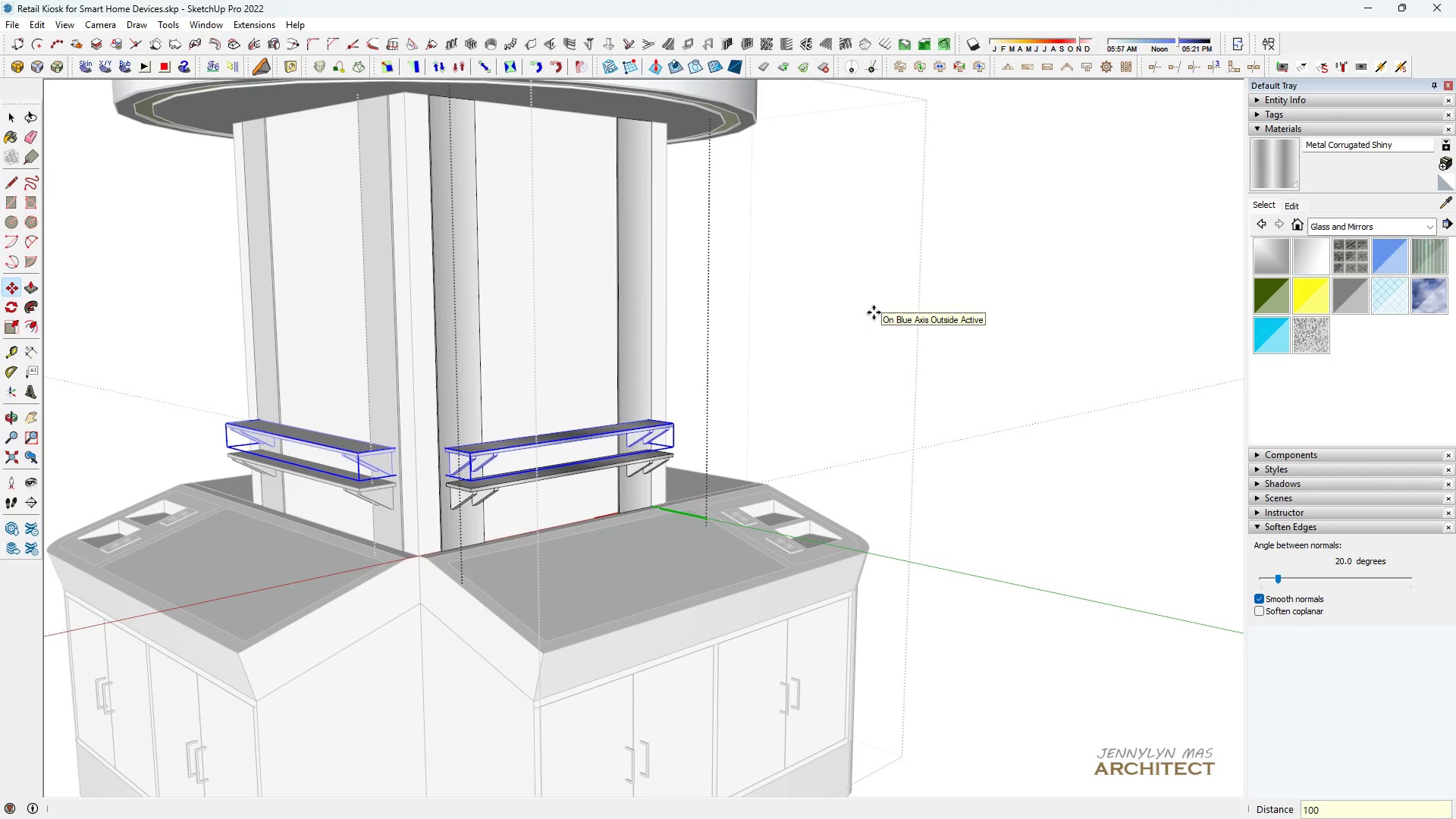 
type(*10)
 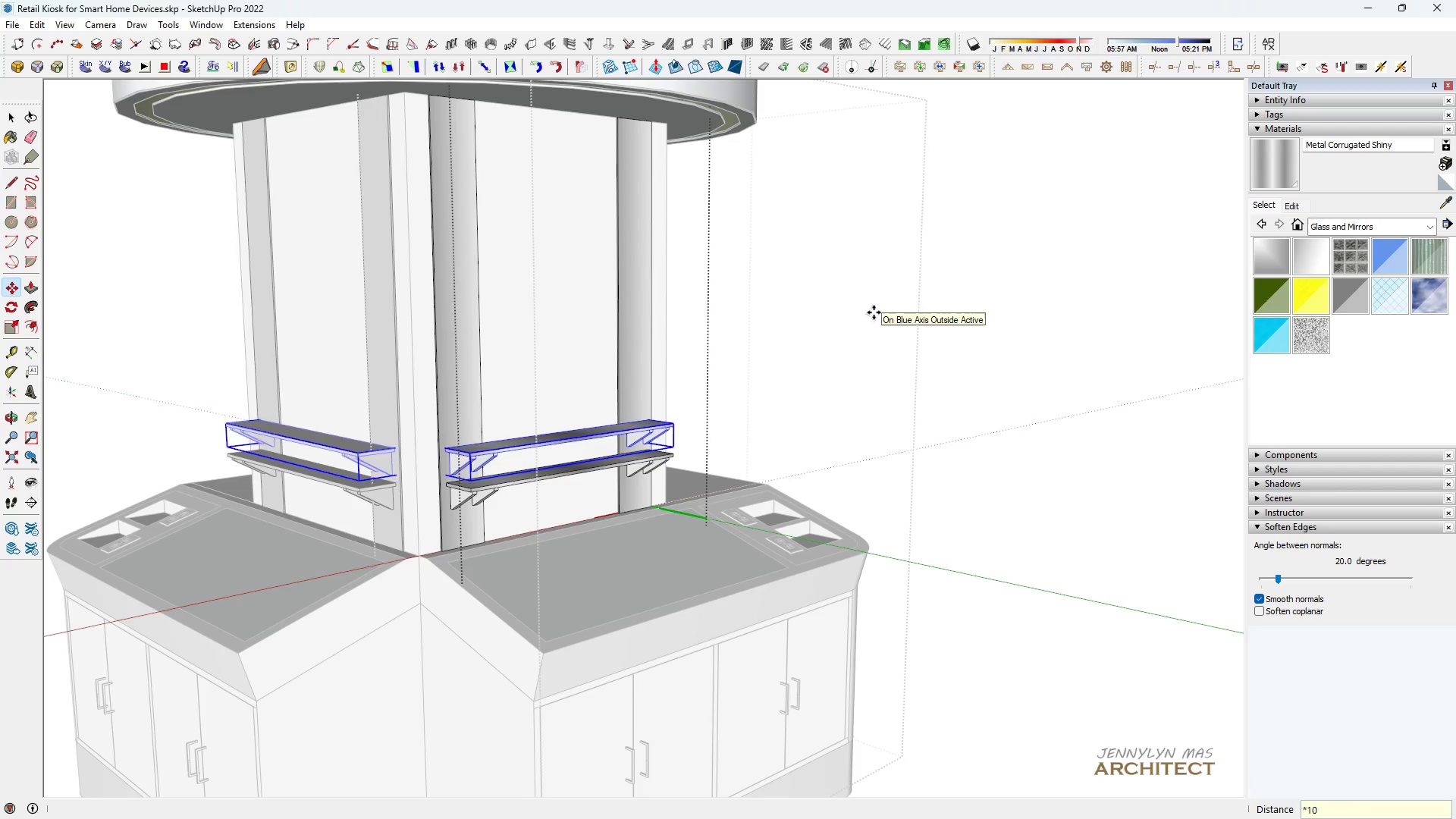 
key(Enter)
 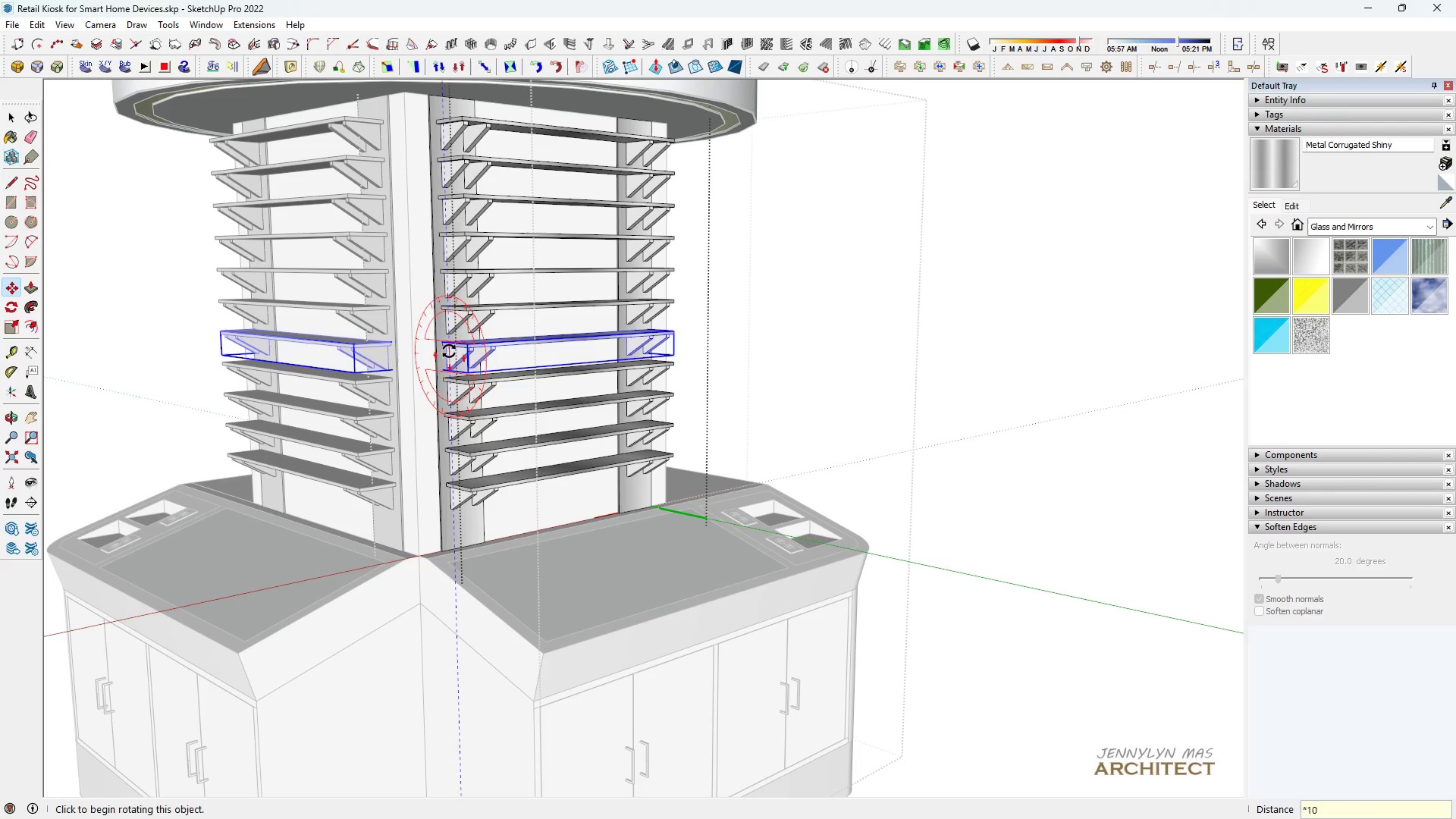 
scroll: coordinate [452, 551], scroll_direction: up, amount: 6.0
 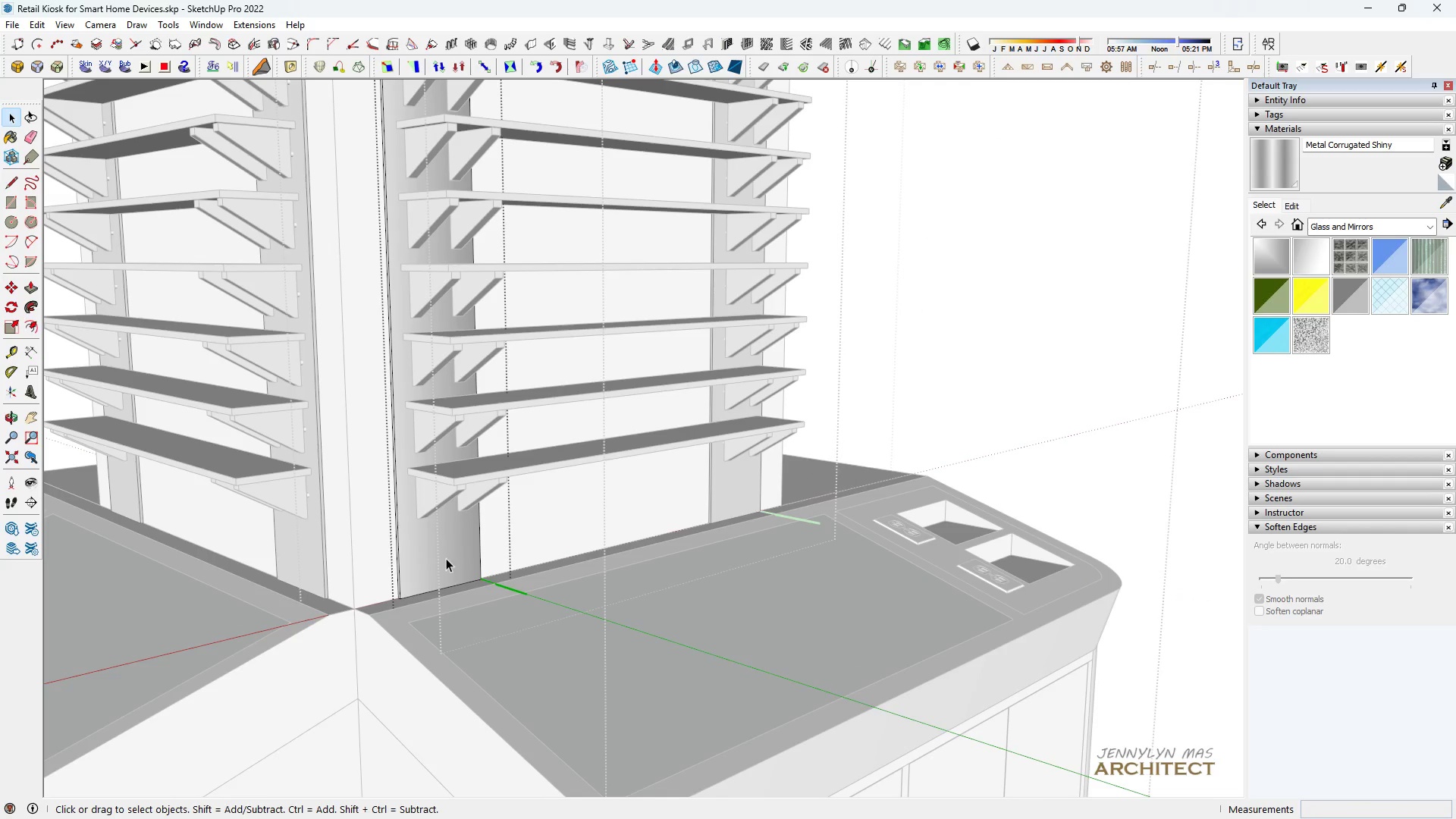 
key(Space)
 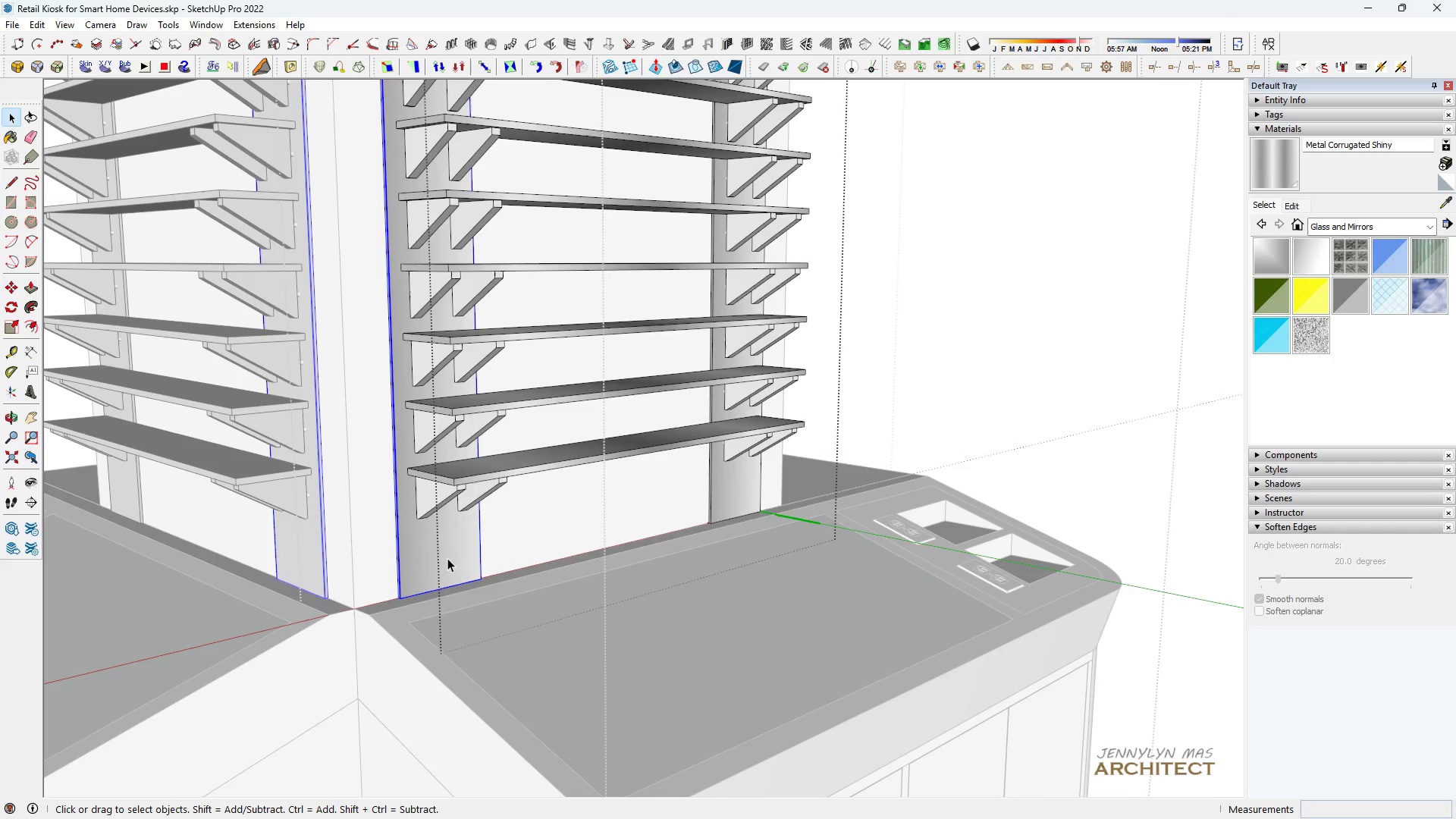 
double_click([447, 558])
 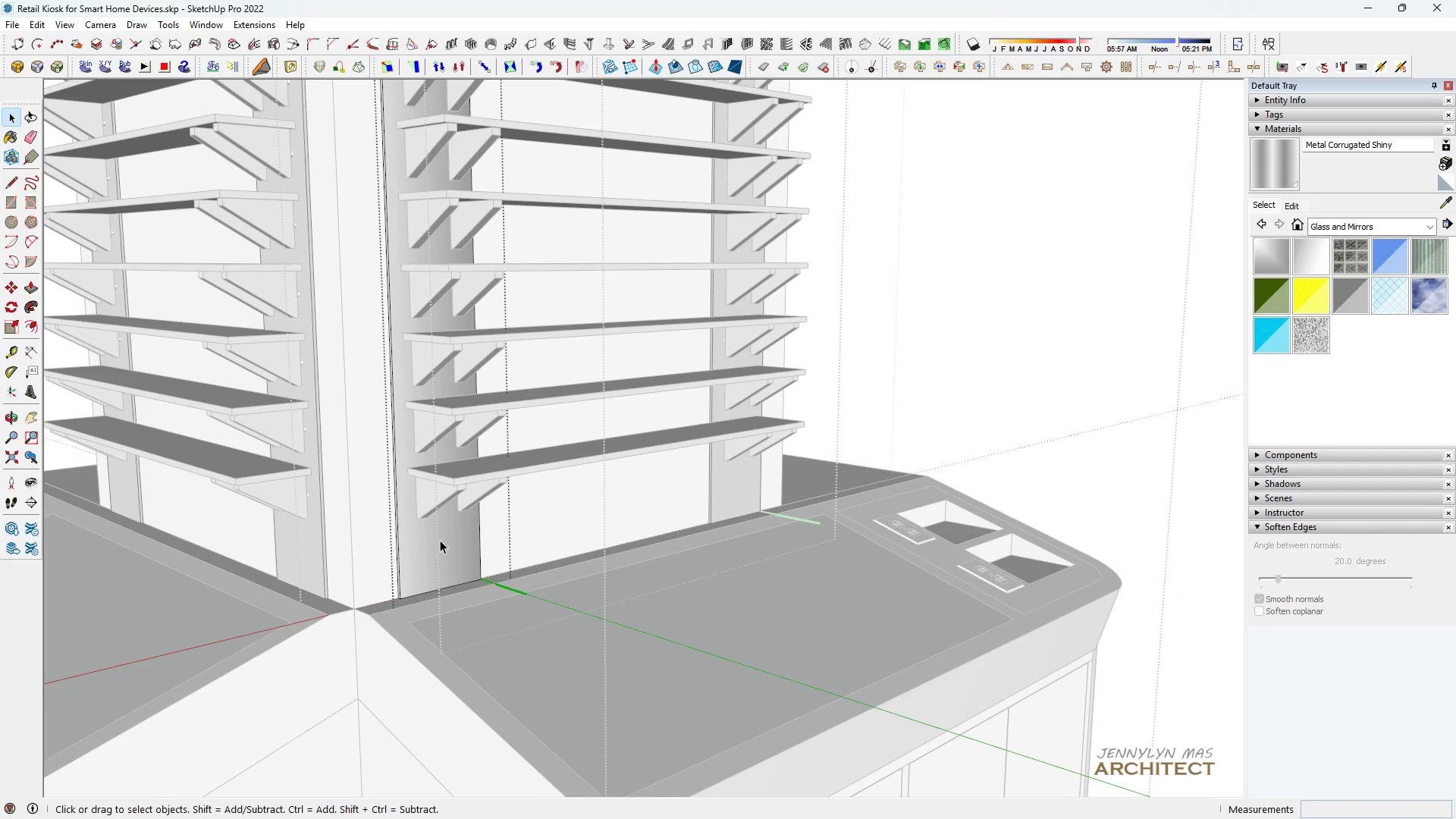 
triple_click([440, 539])
 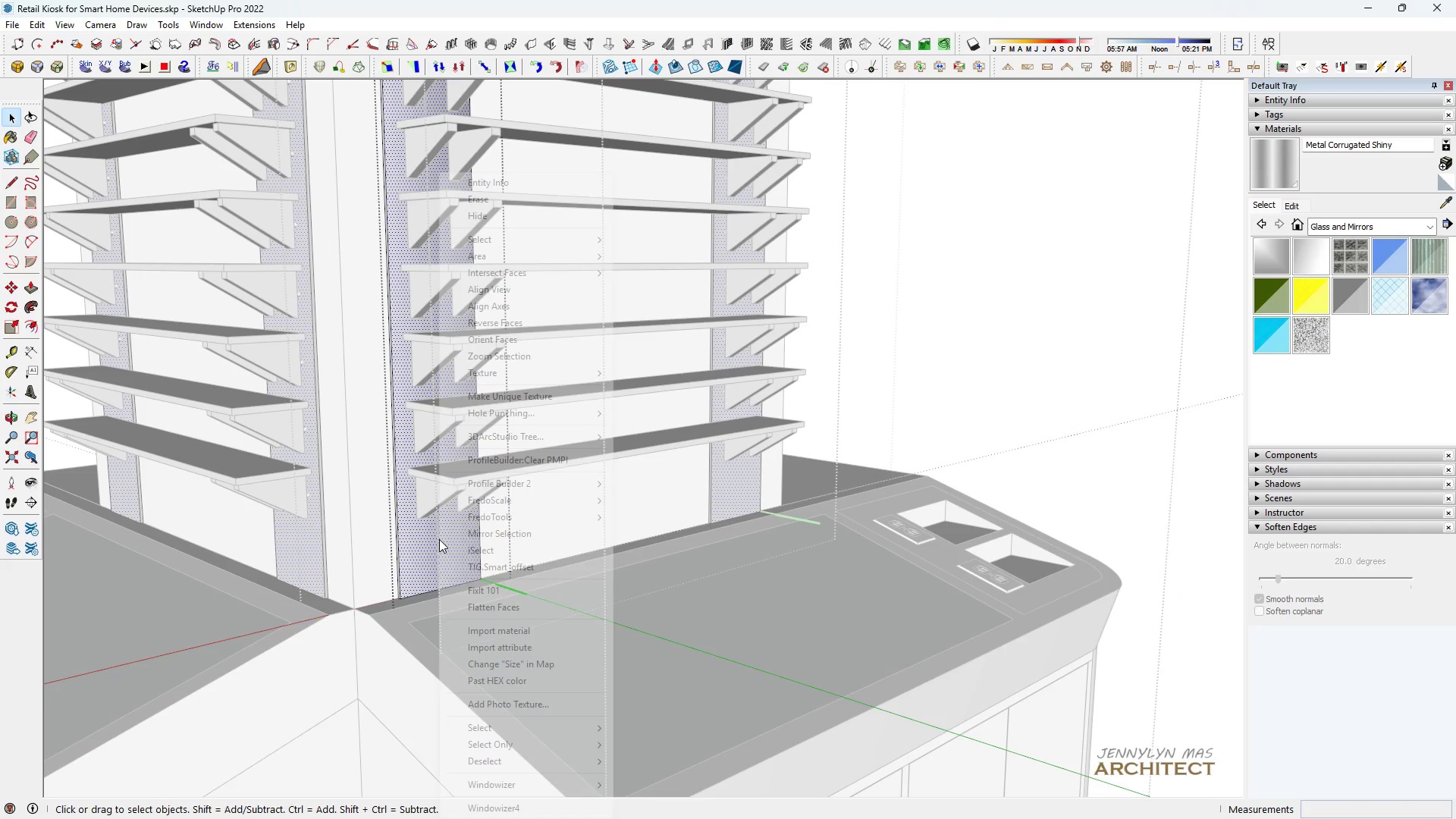 
right_click([439, 539])
 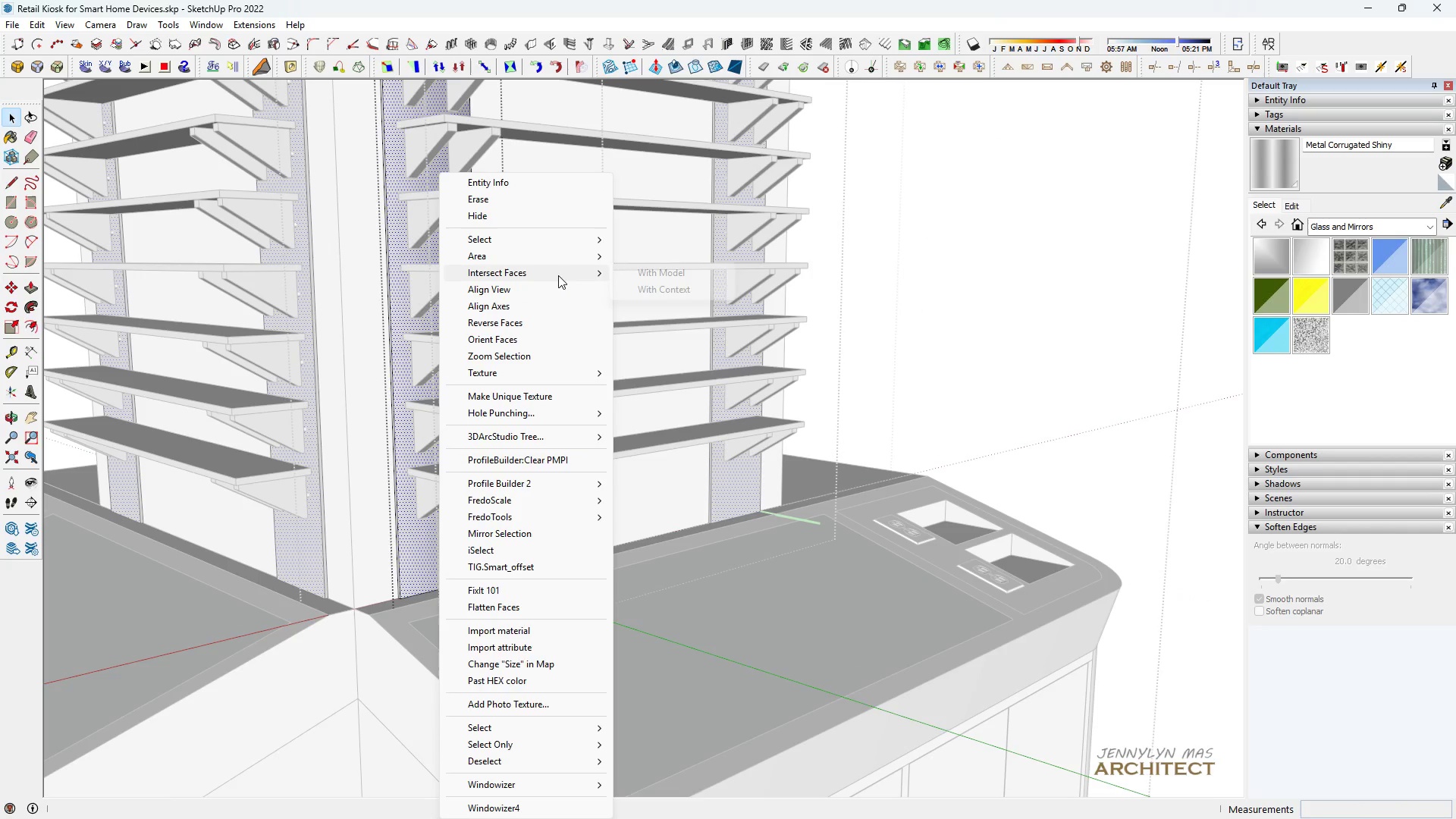 
double_click([657, 277])
 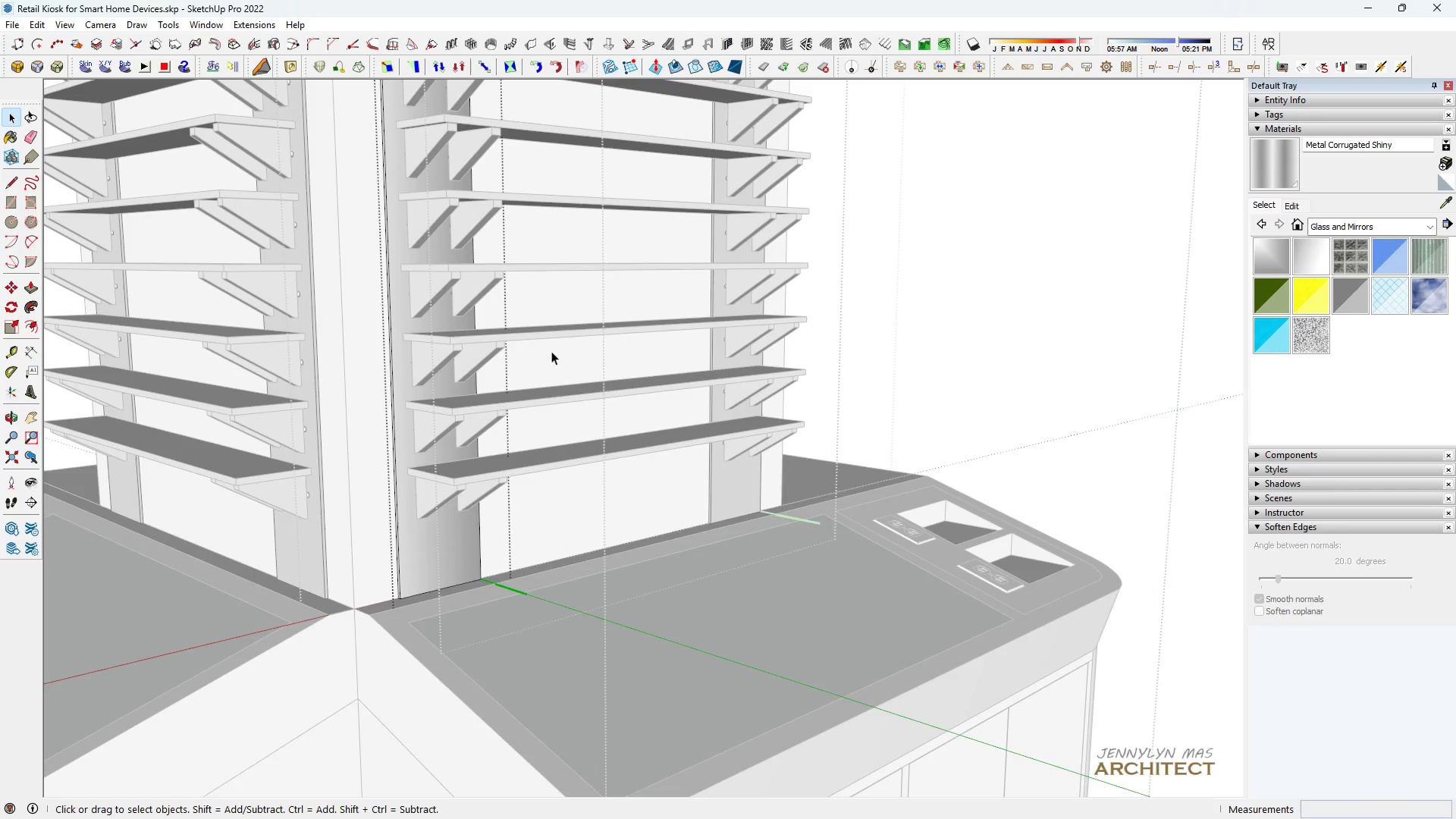 
key(Escape)
 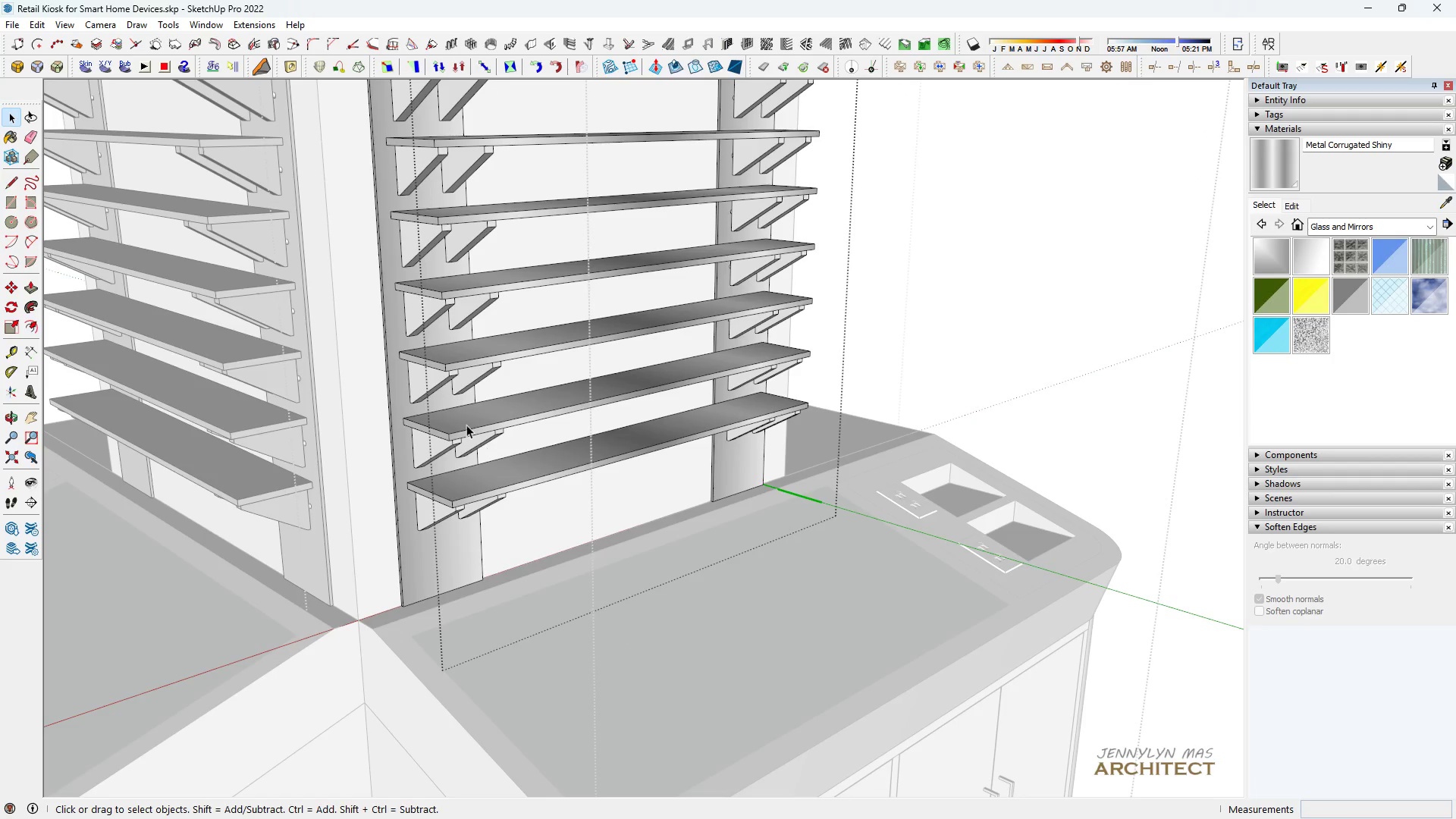 
left_click([466, 425])
 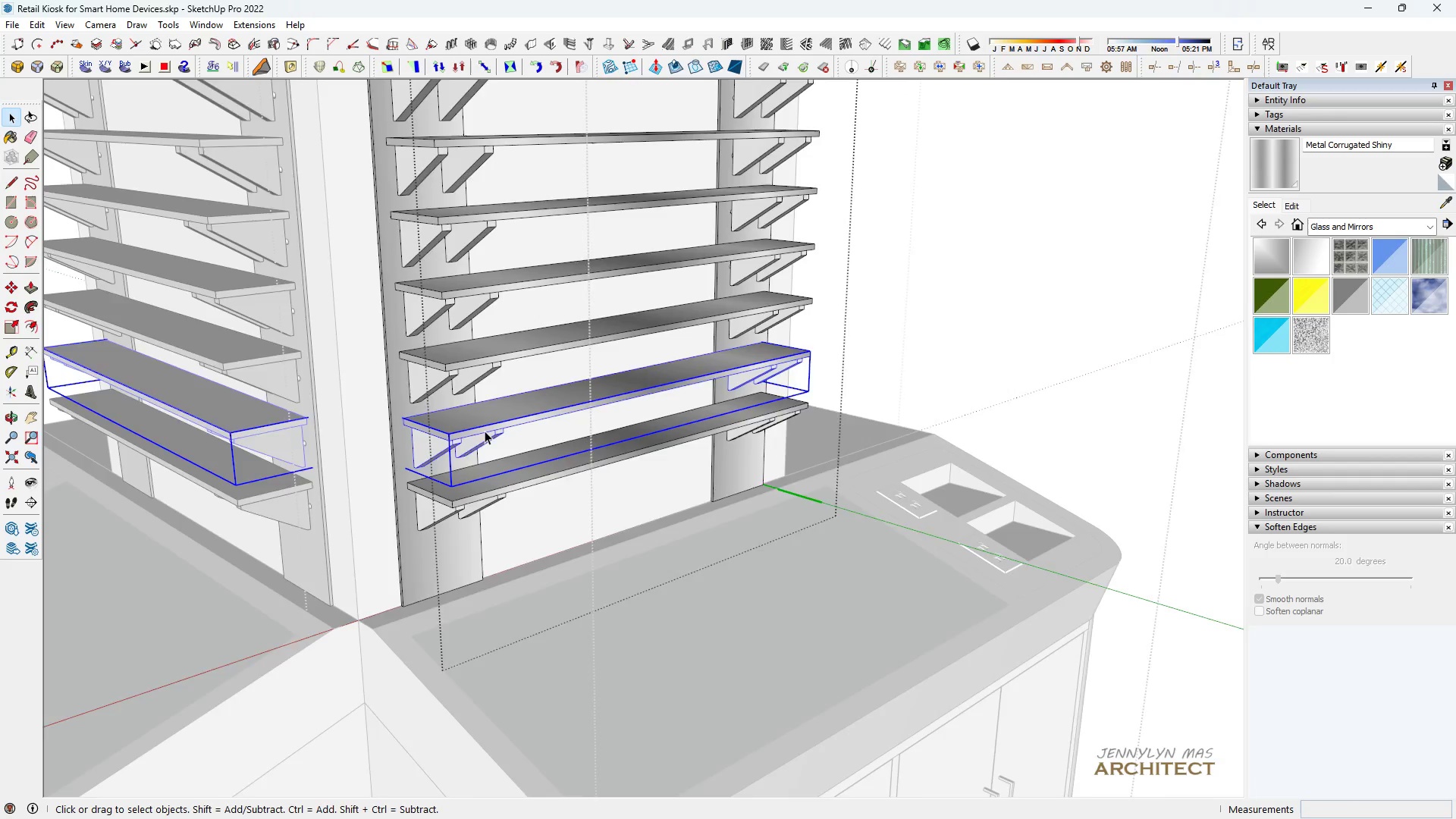 
scroll: coordinate [482, 431], scroll_direction: down, amount: 5.0
 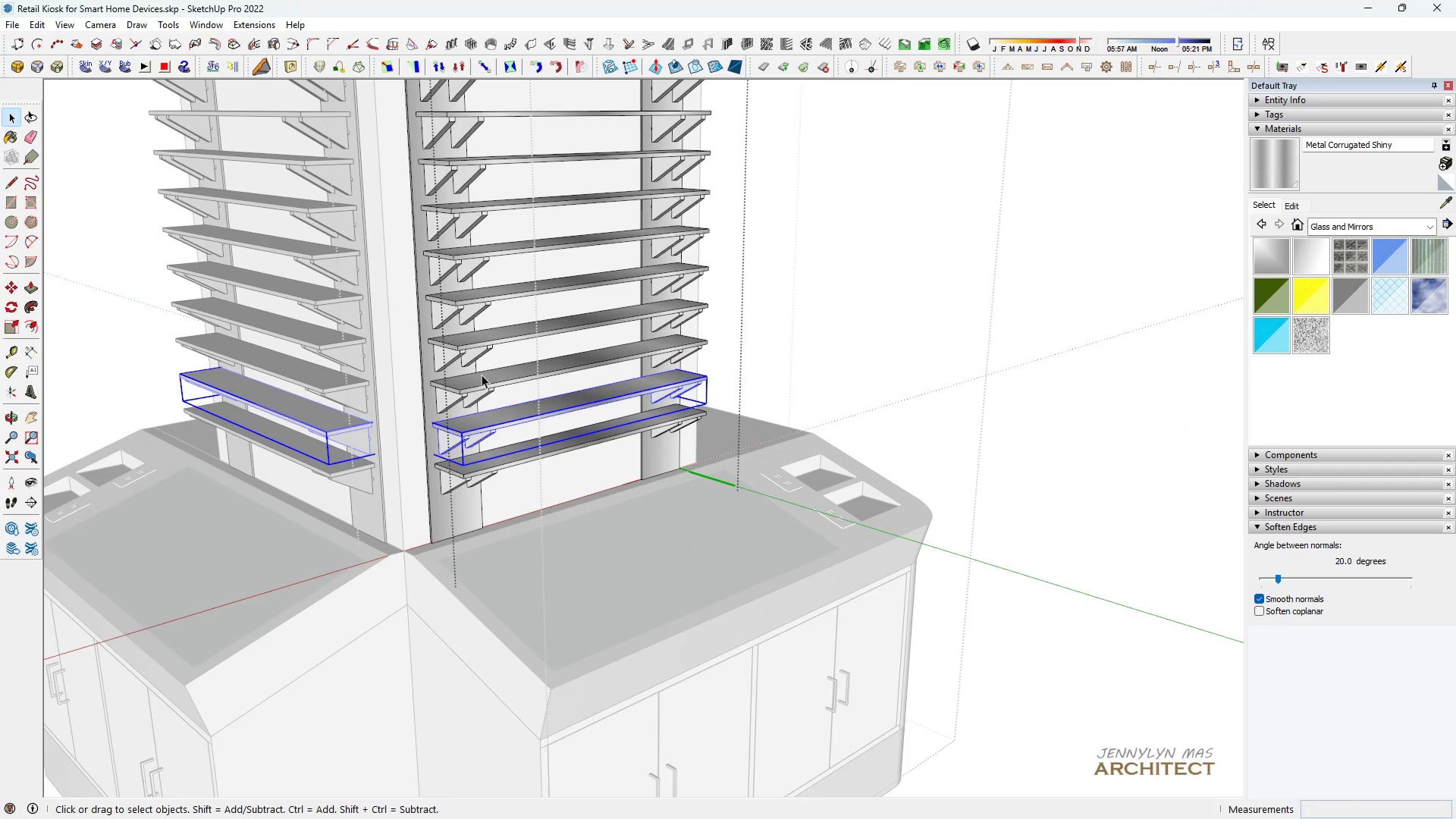 
hold_key(key=ControlLeft, duration=1.02)
left_click([482, 384])
 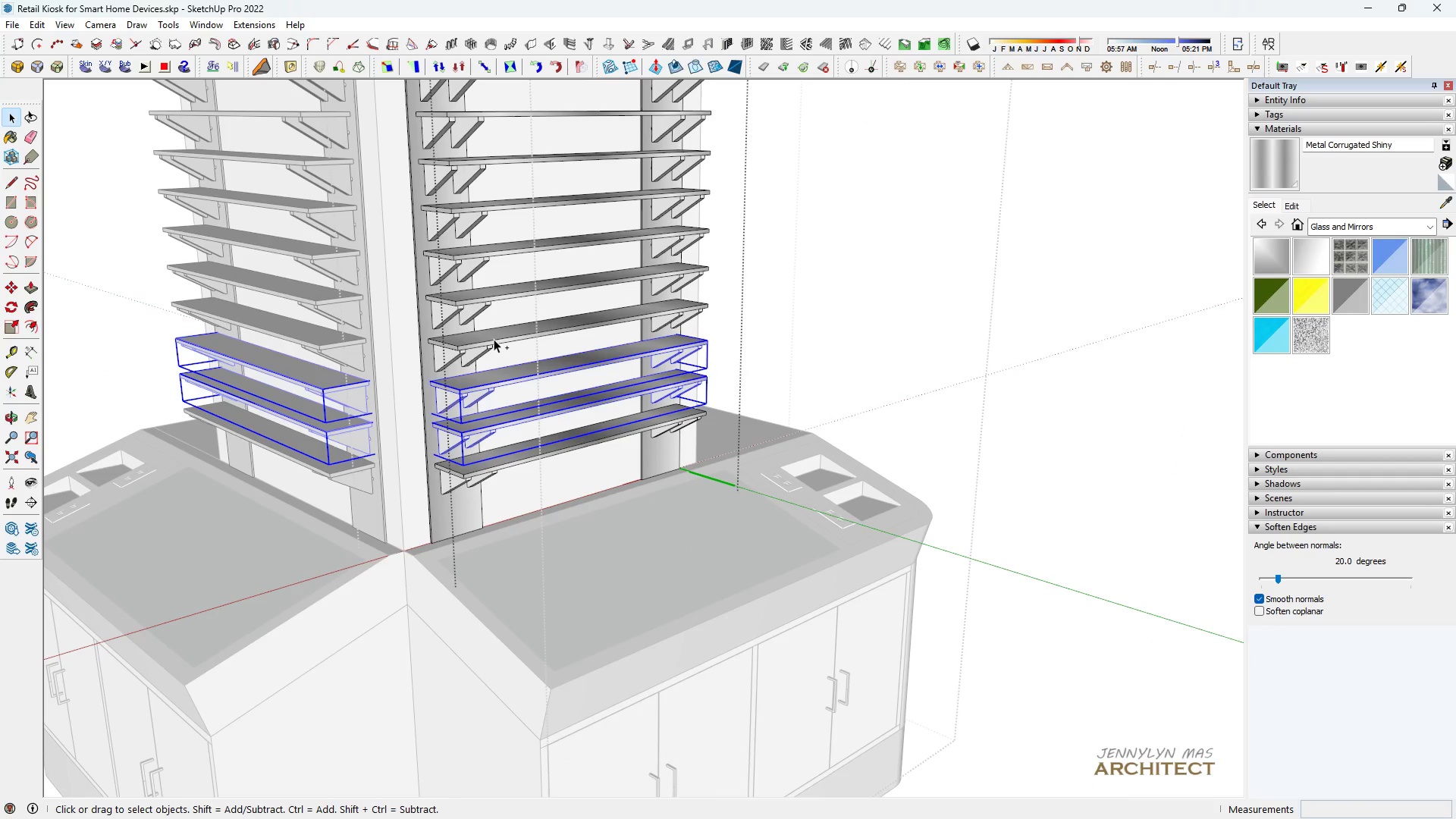 
double_click([494, 339])
 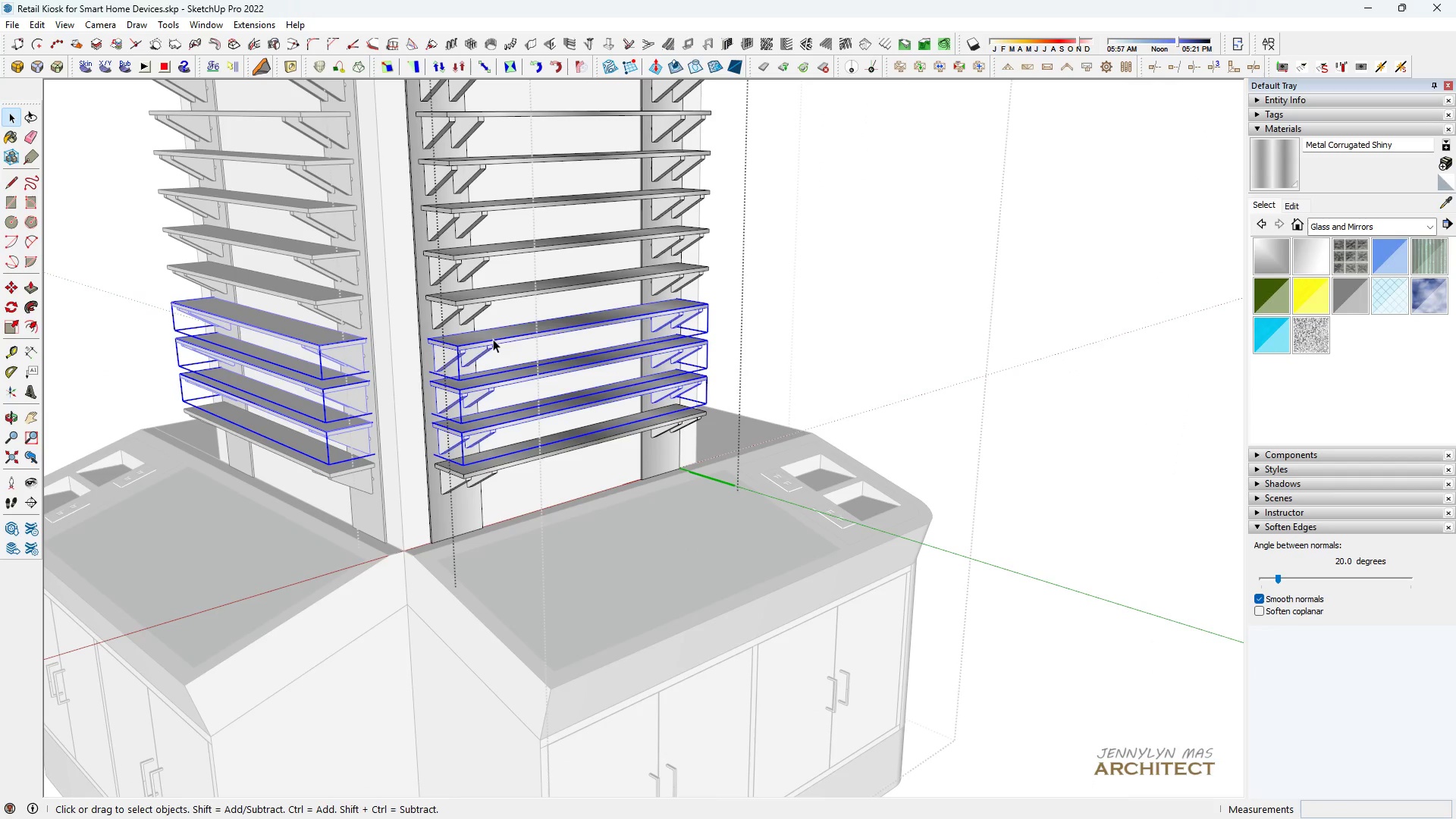 
key(Delete)
 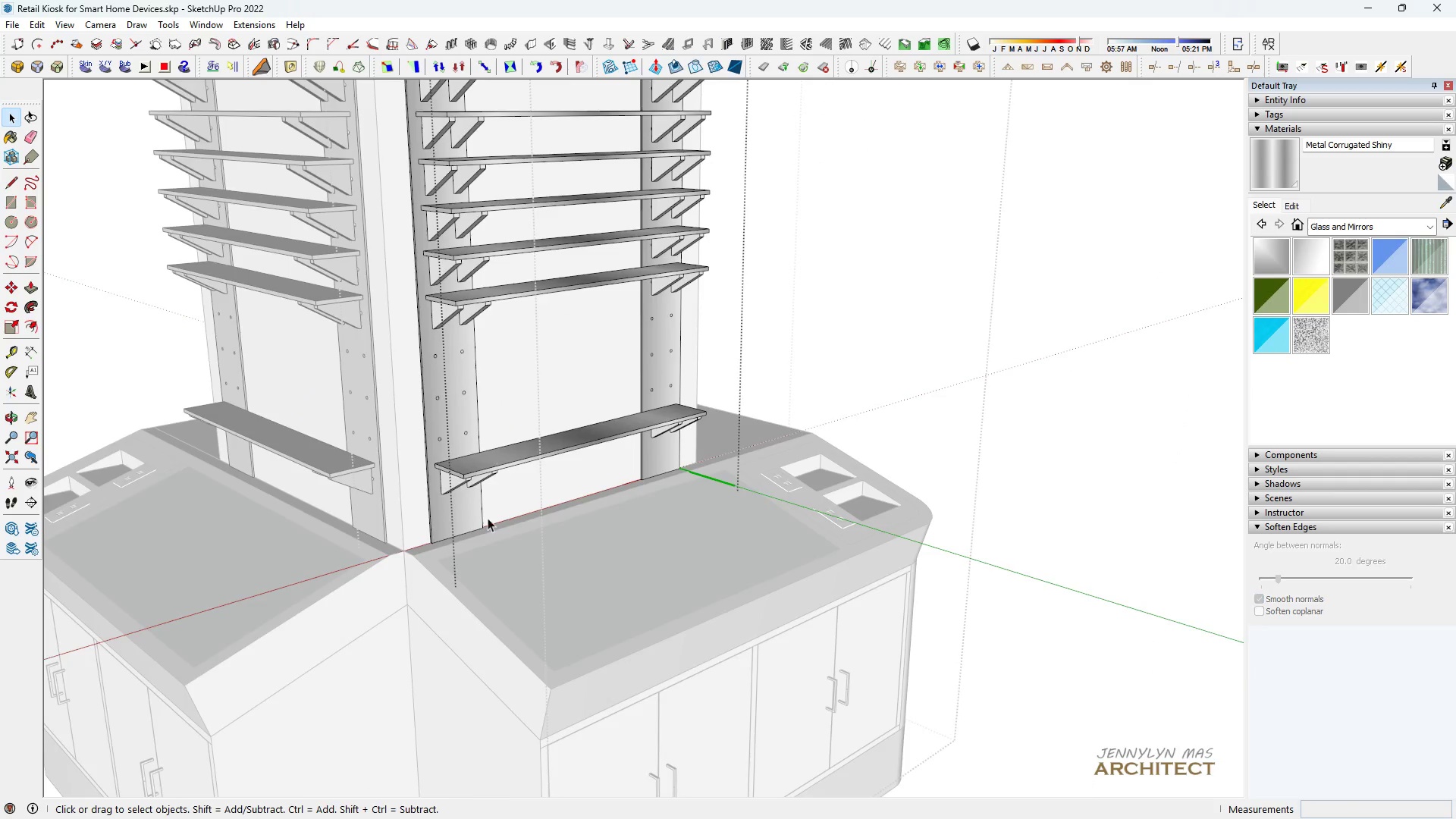 
scroll: coordinate [488, 518], scroll_direction: down, amount: 4.0
 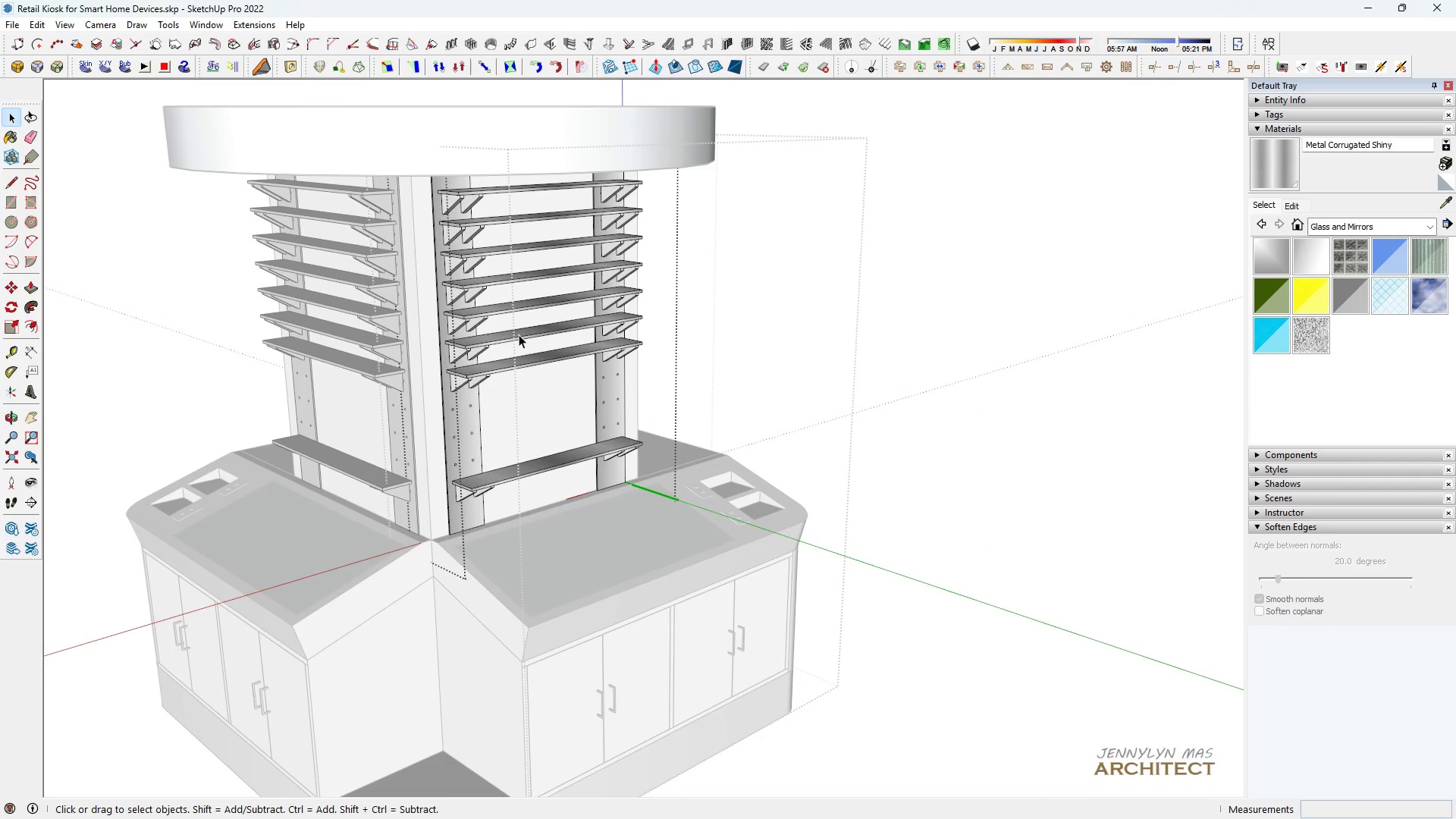 
left_click([519, 335])
 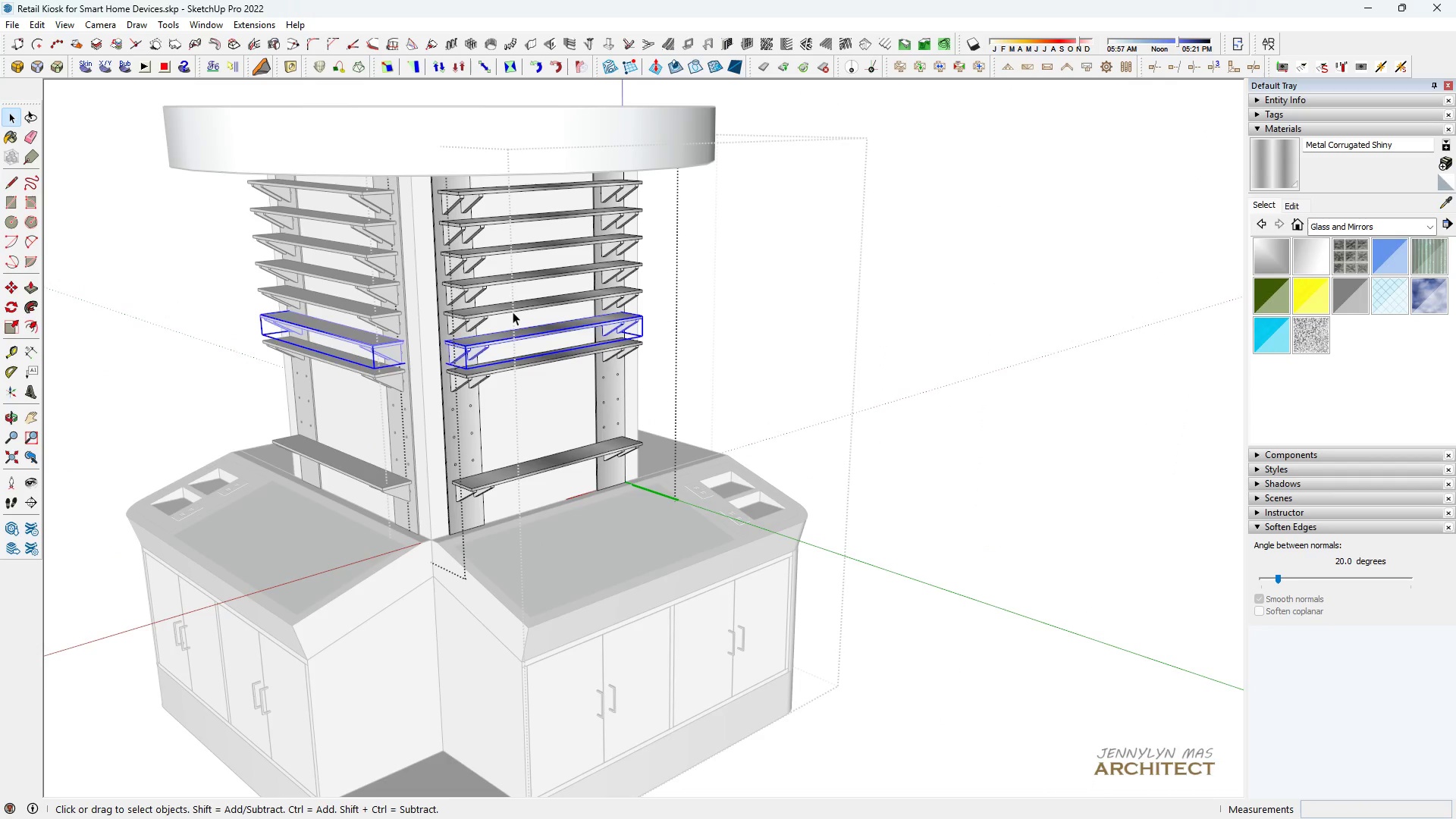 
double_click([513, 312])
 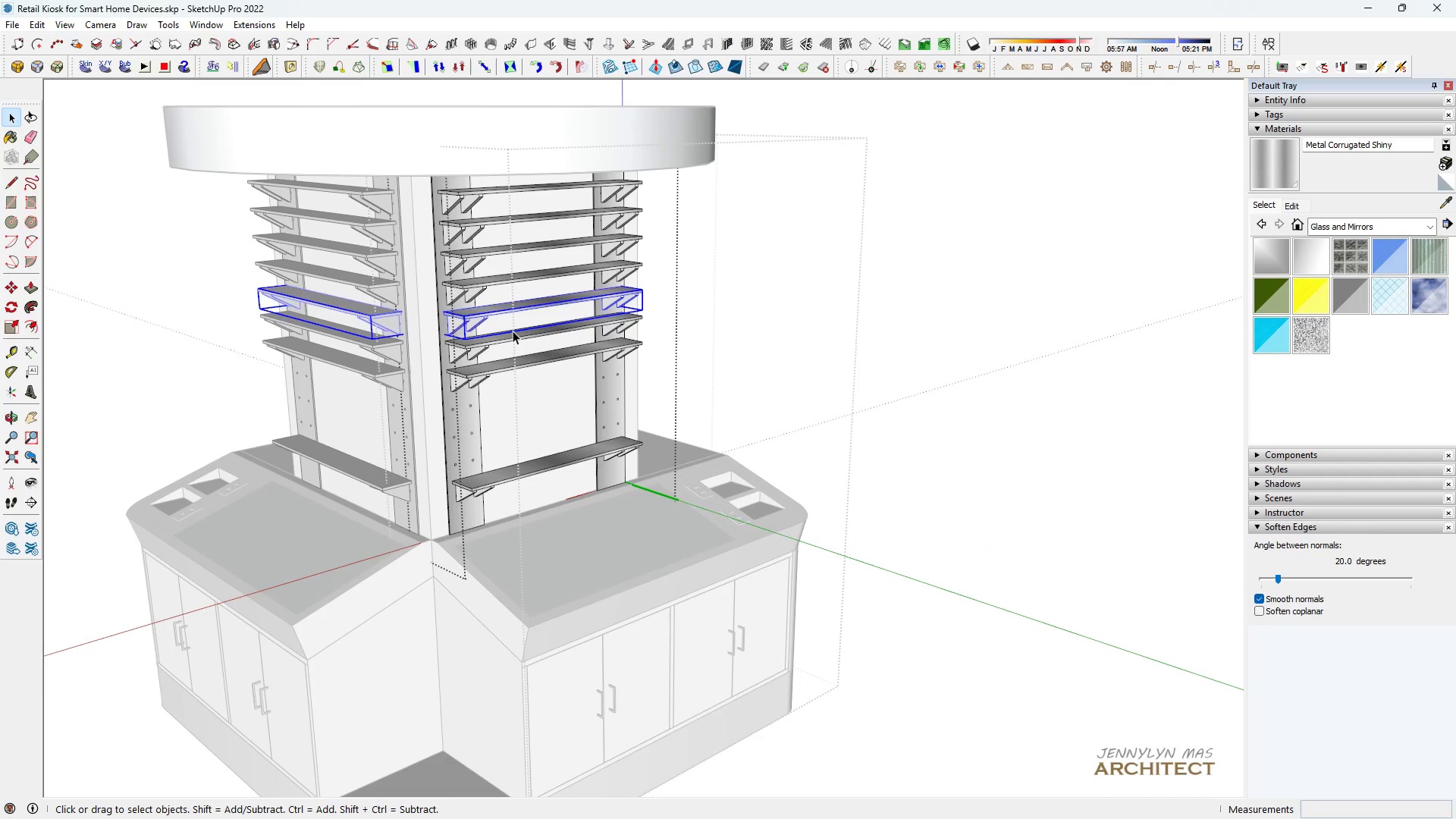 
key(Delete)
 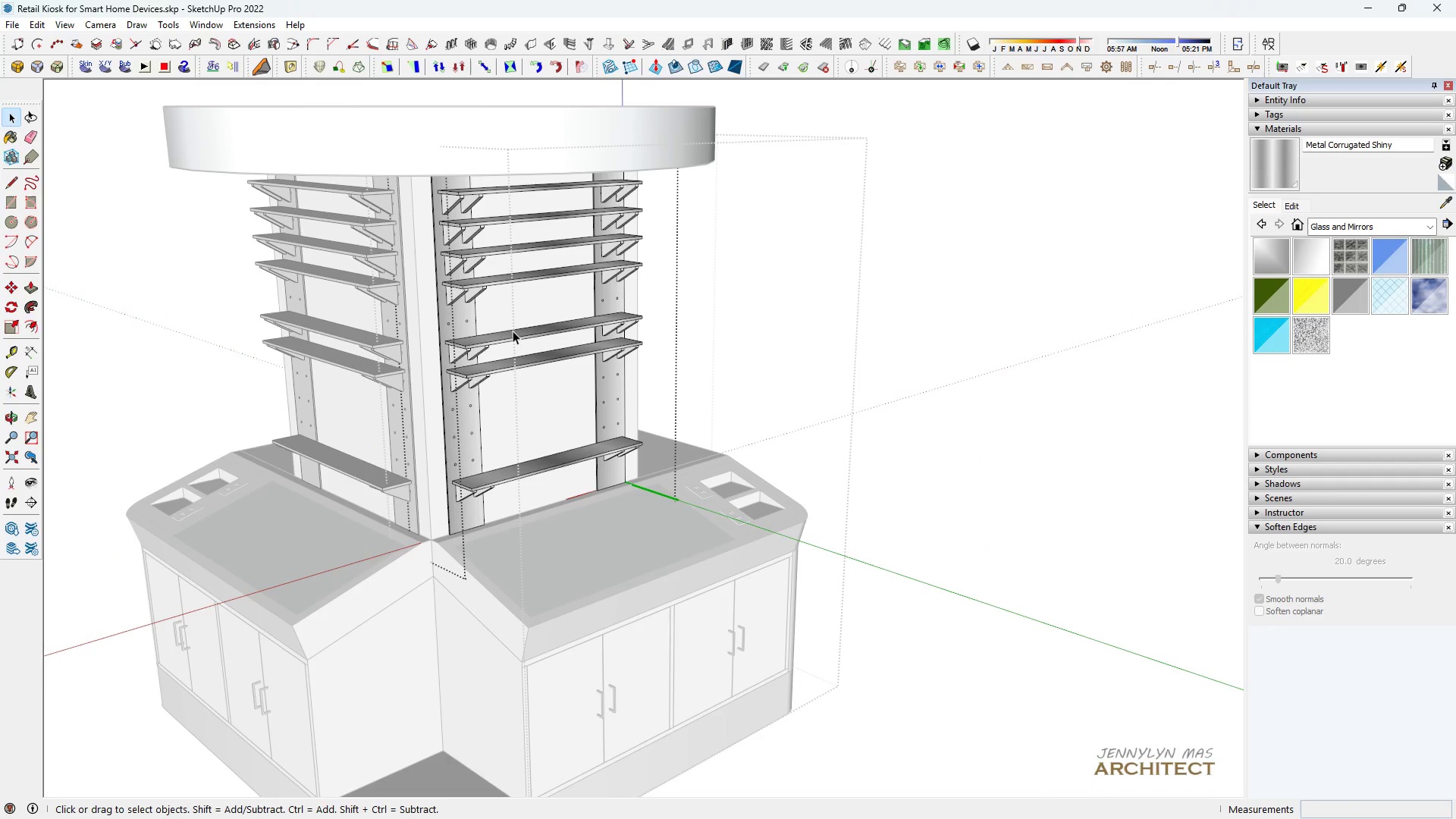 
left_click([513, 331])
 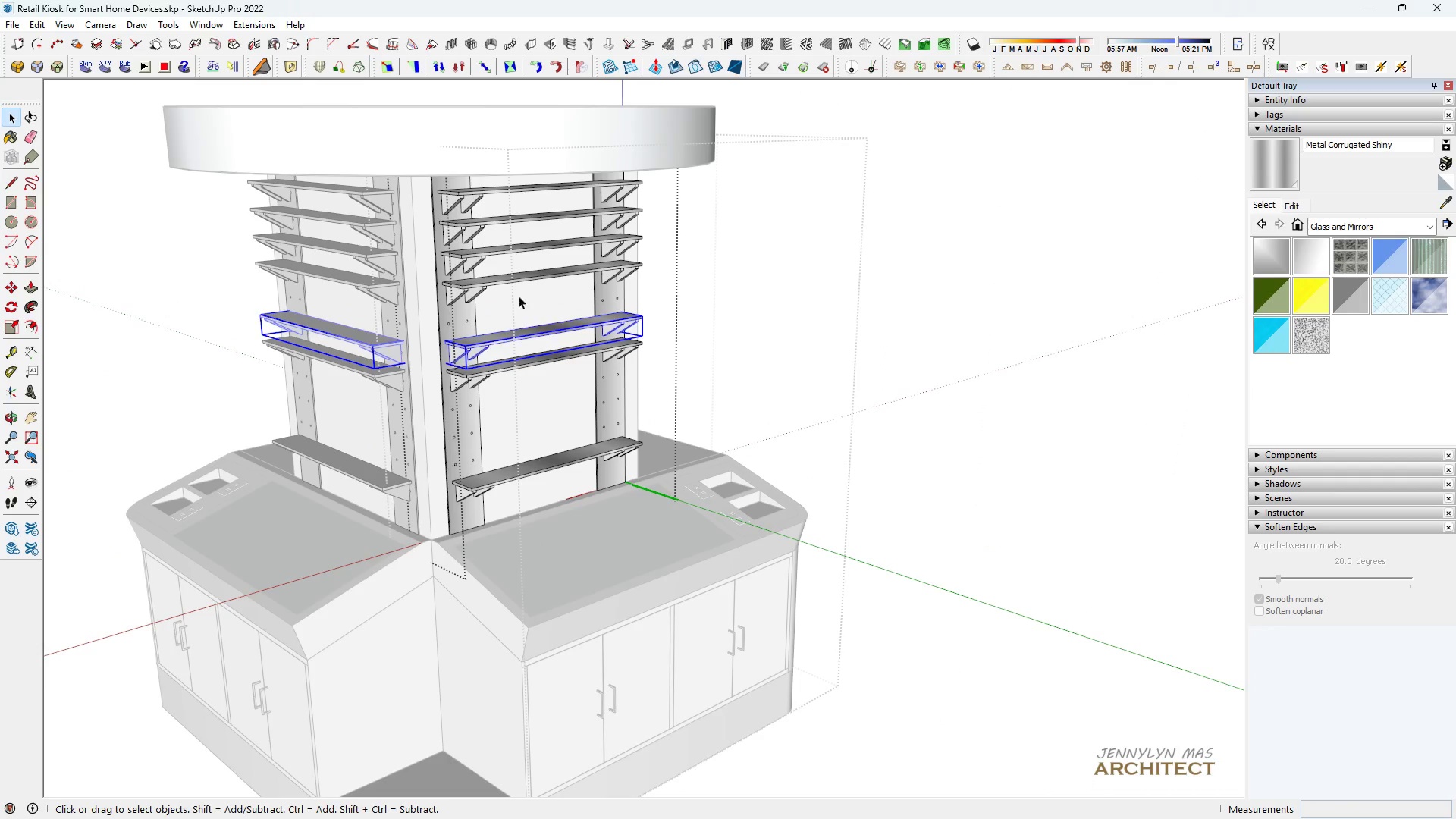 
key(Delete)
 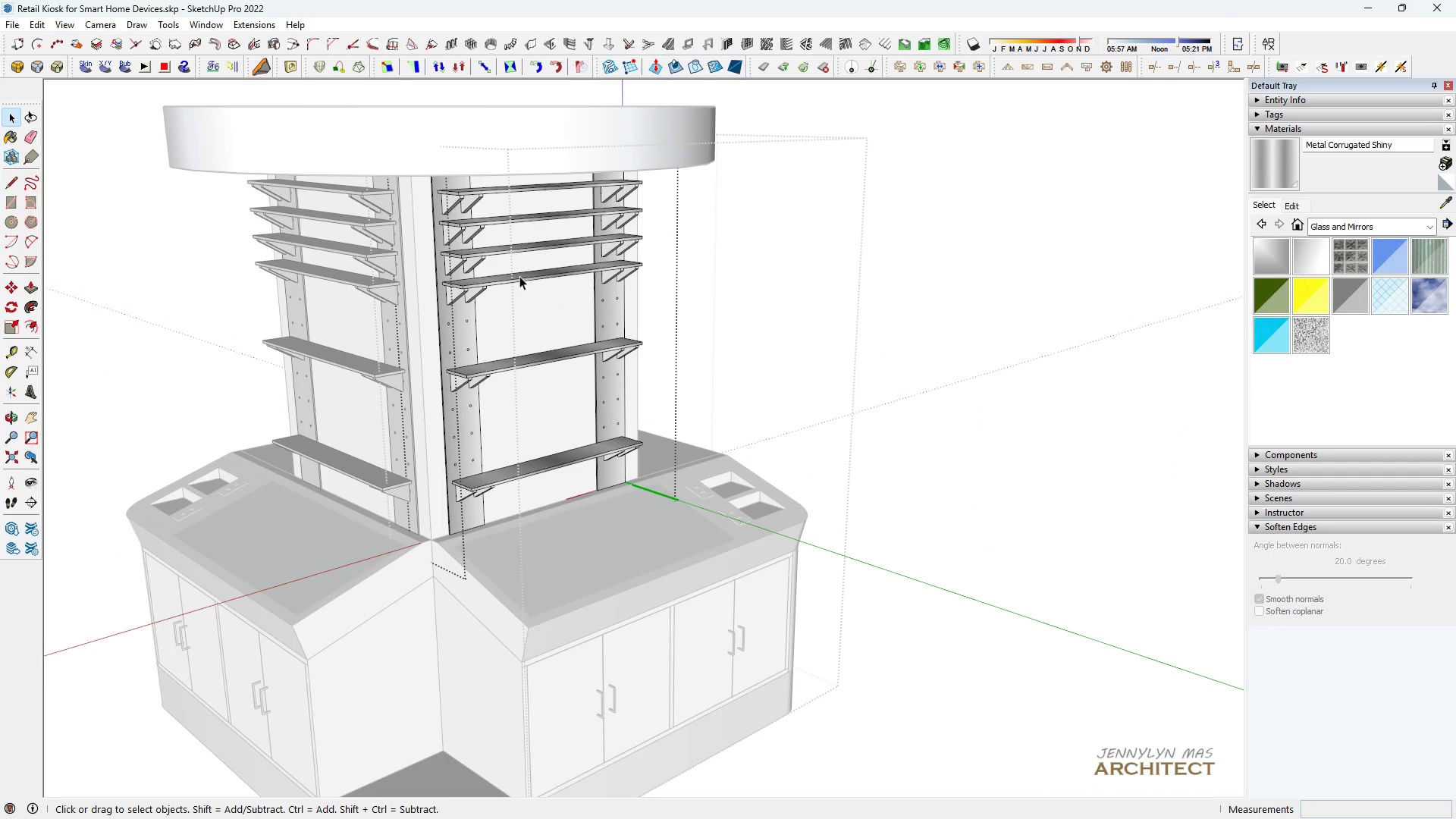 
double_click([519, 276])
 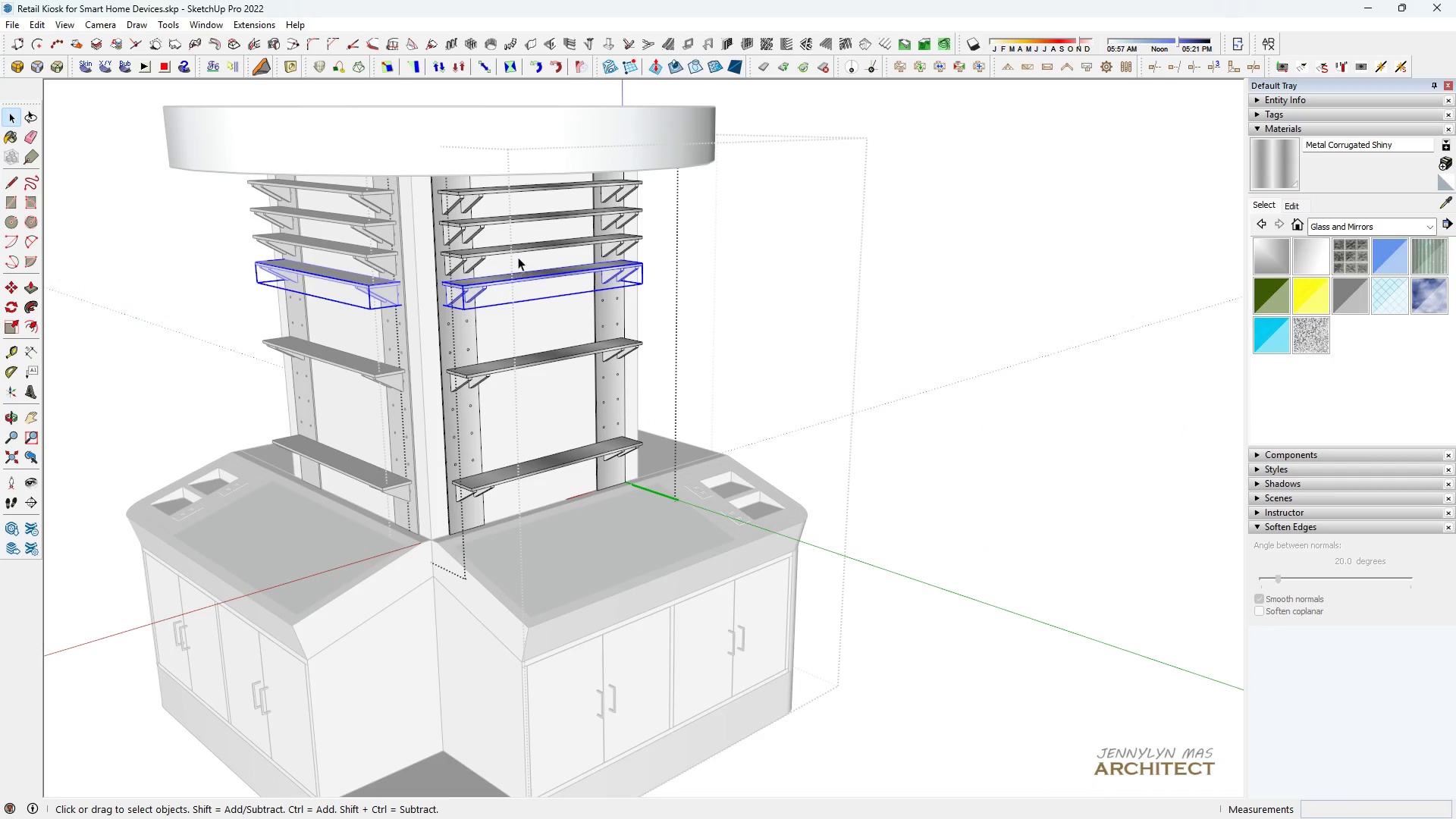 
key(Delete)
 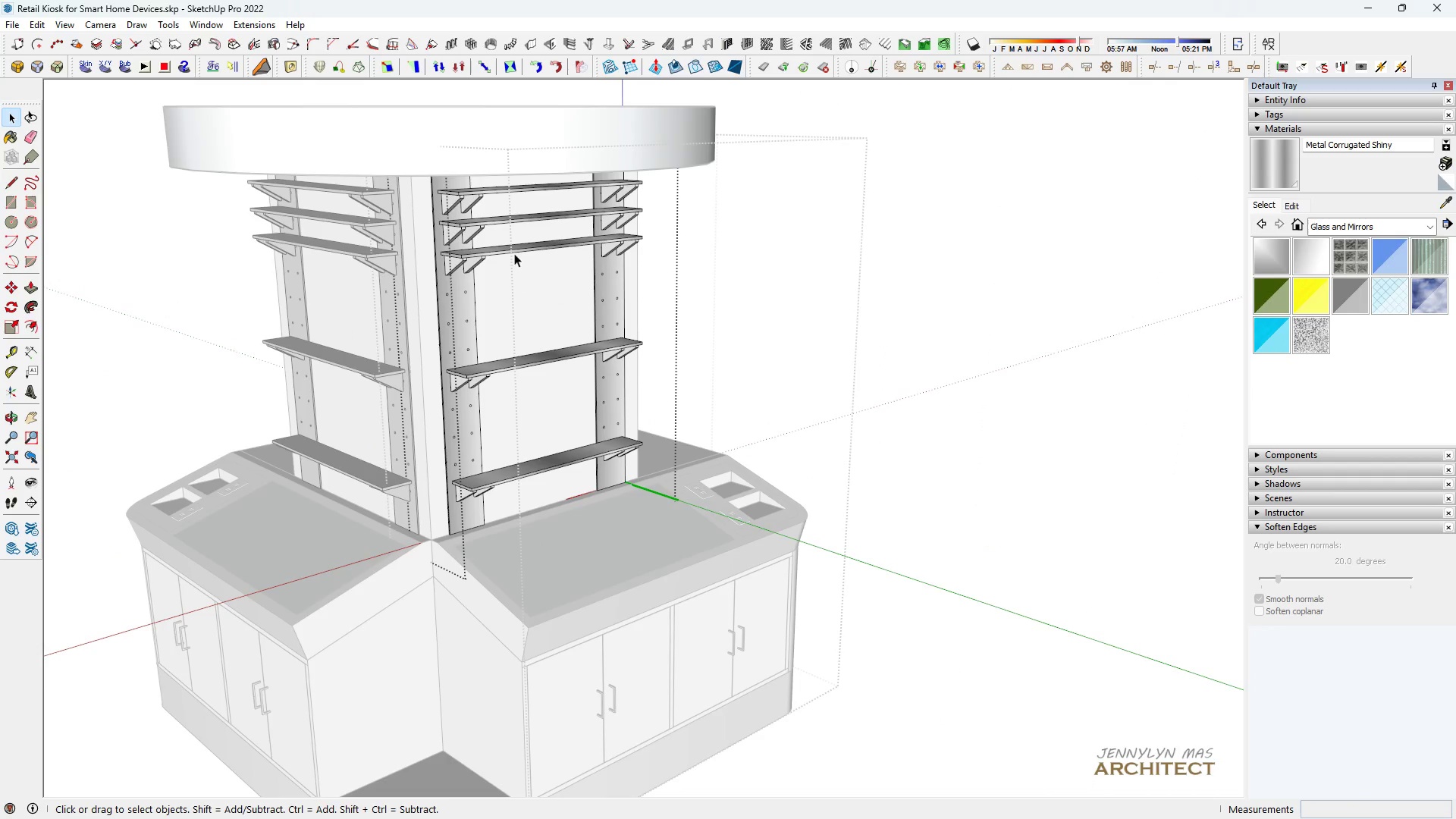 
left_click([514, 253])
 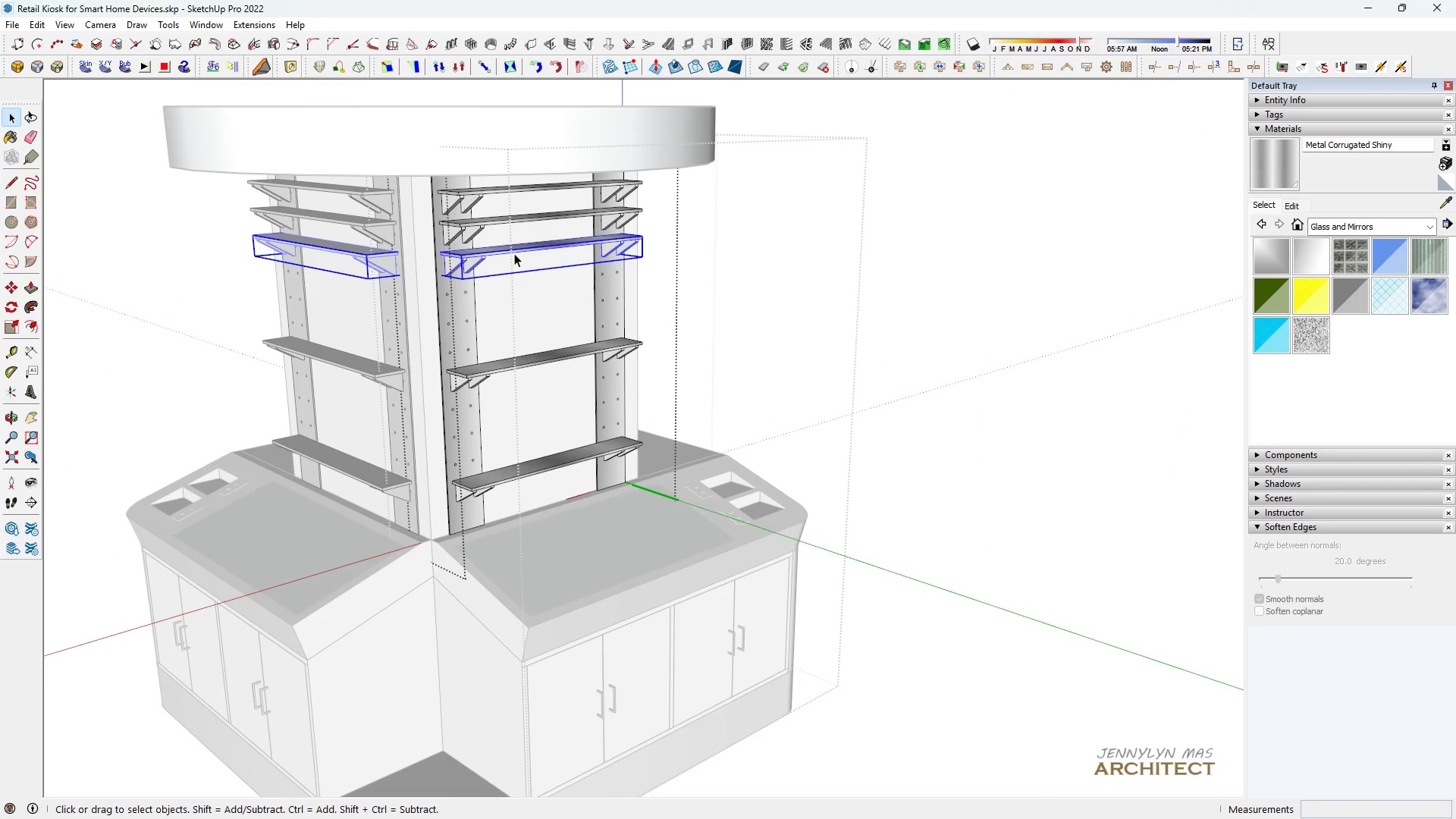 
key(Delete)
 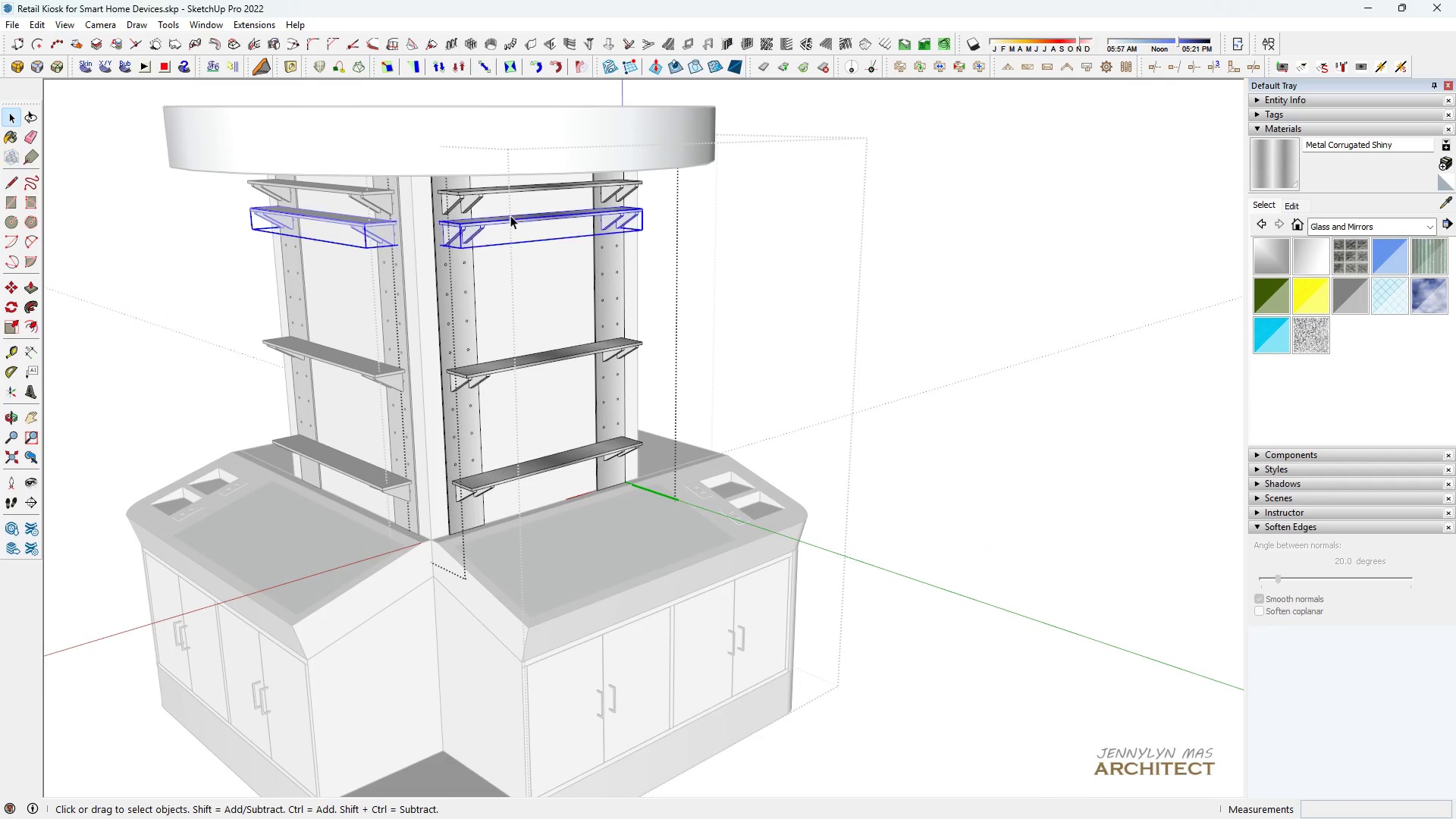 
left_click([510, 215])
 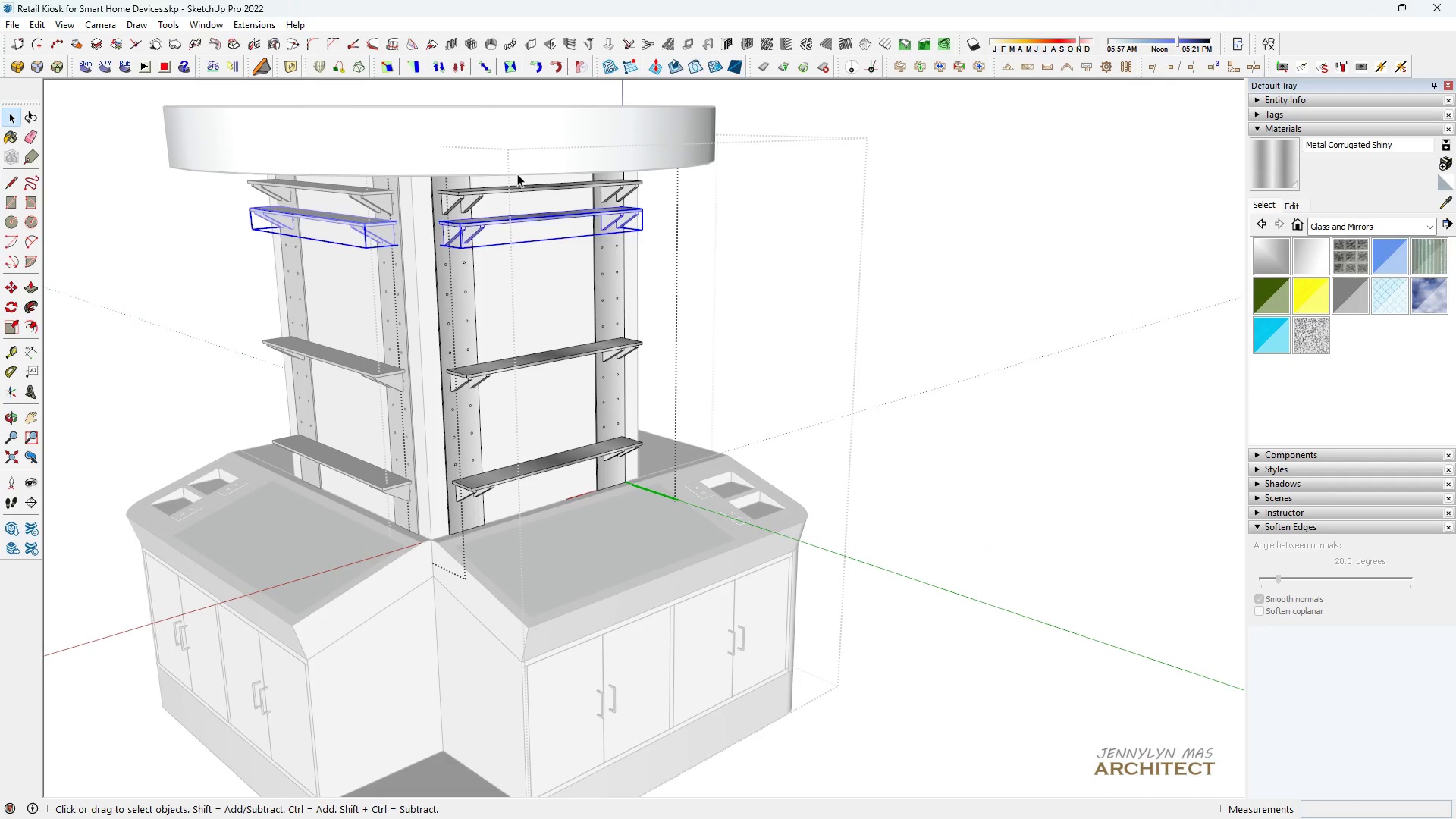 
key(Delete)
 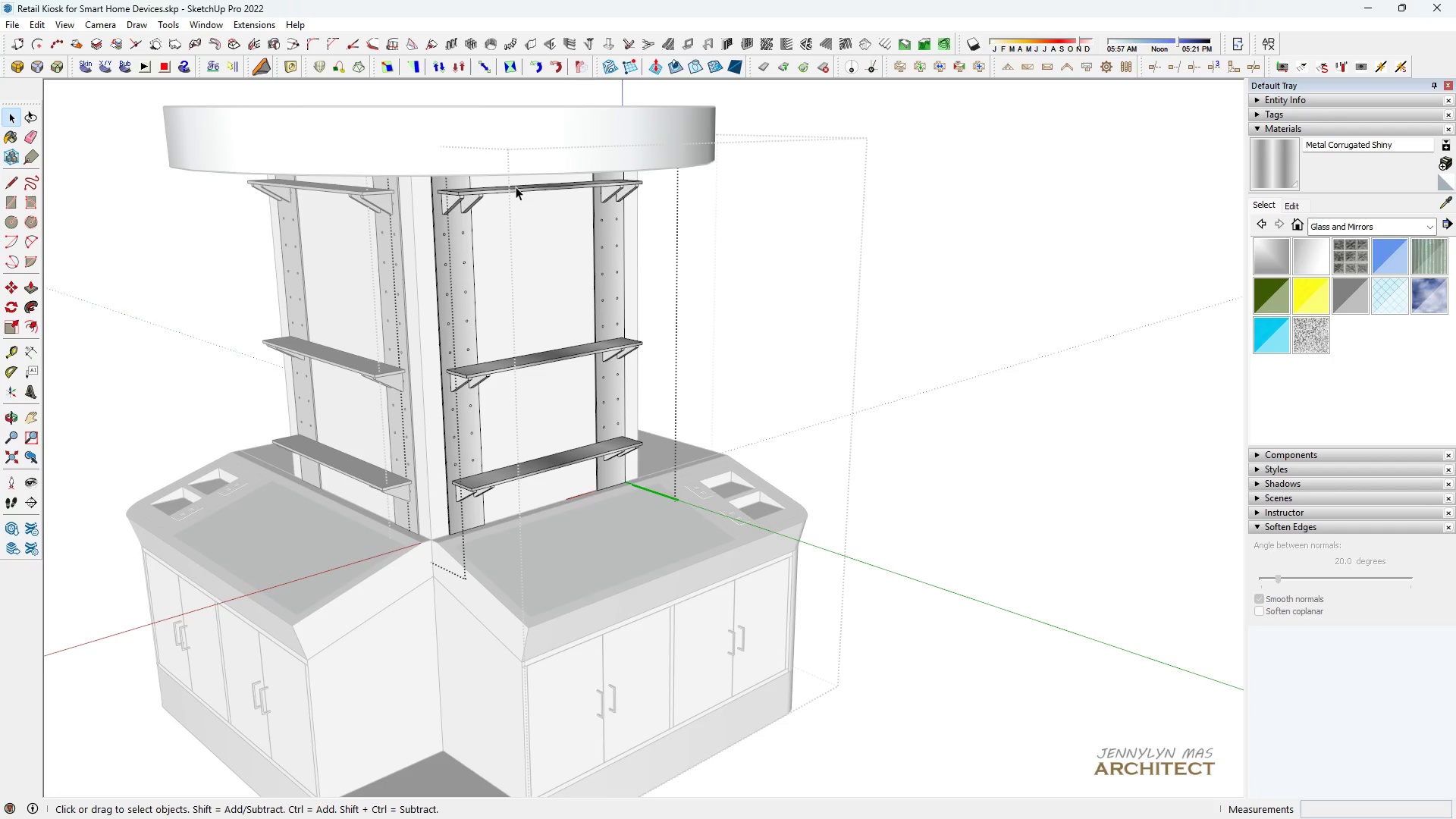 
left_click([516, 187])
 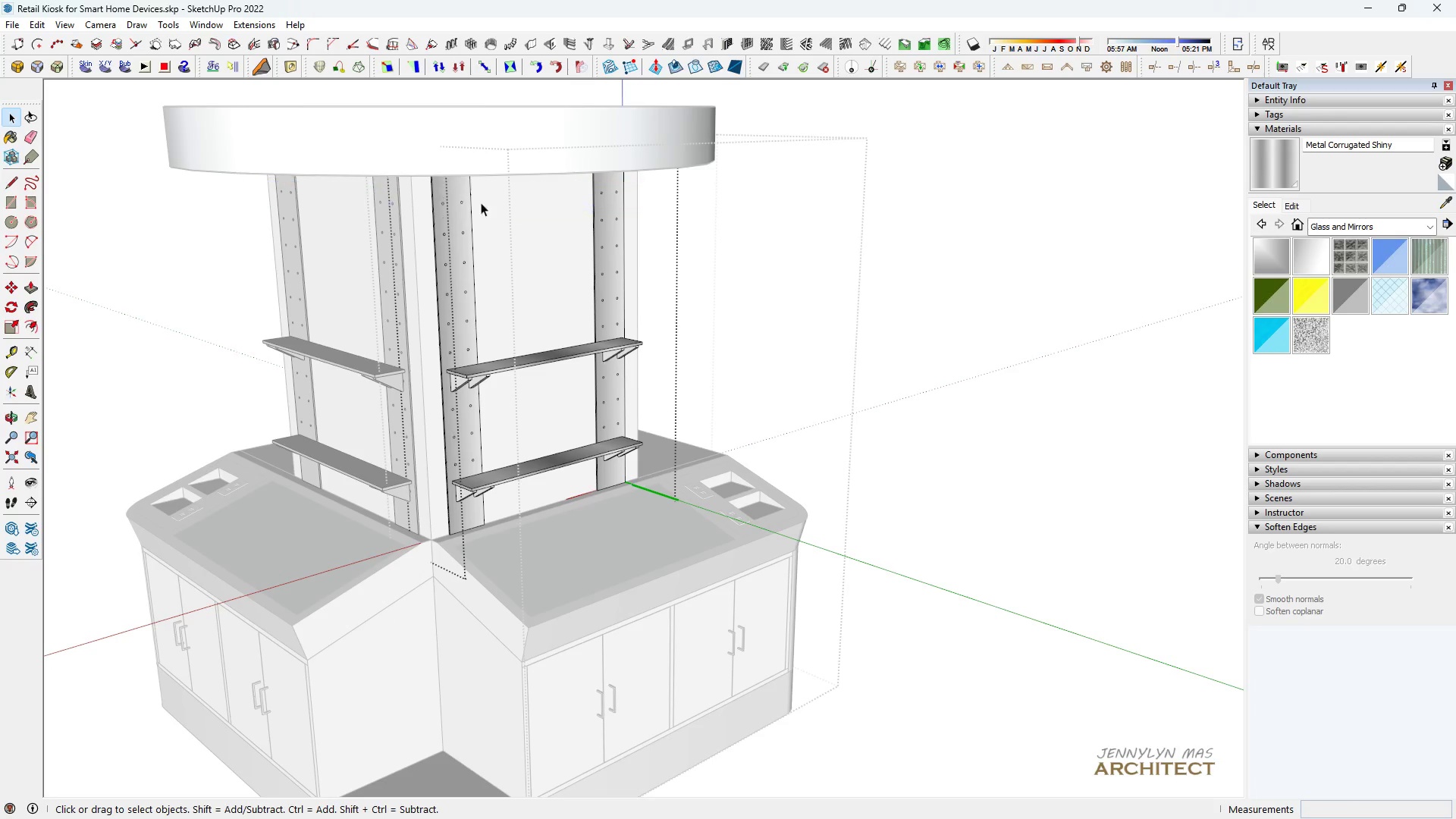 
key(Delete)
 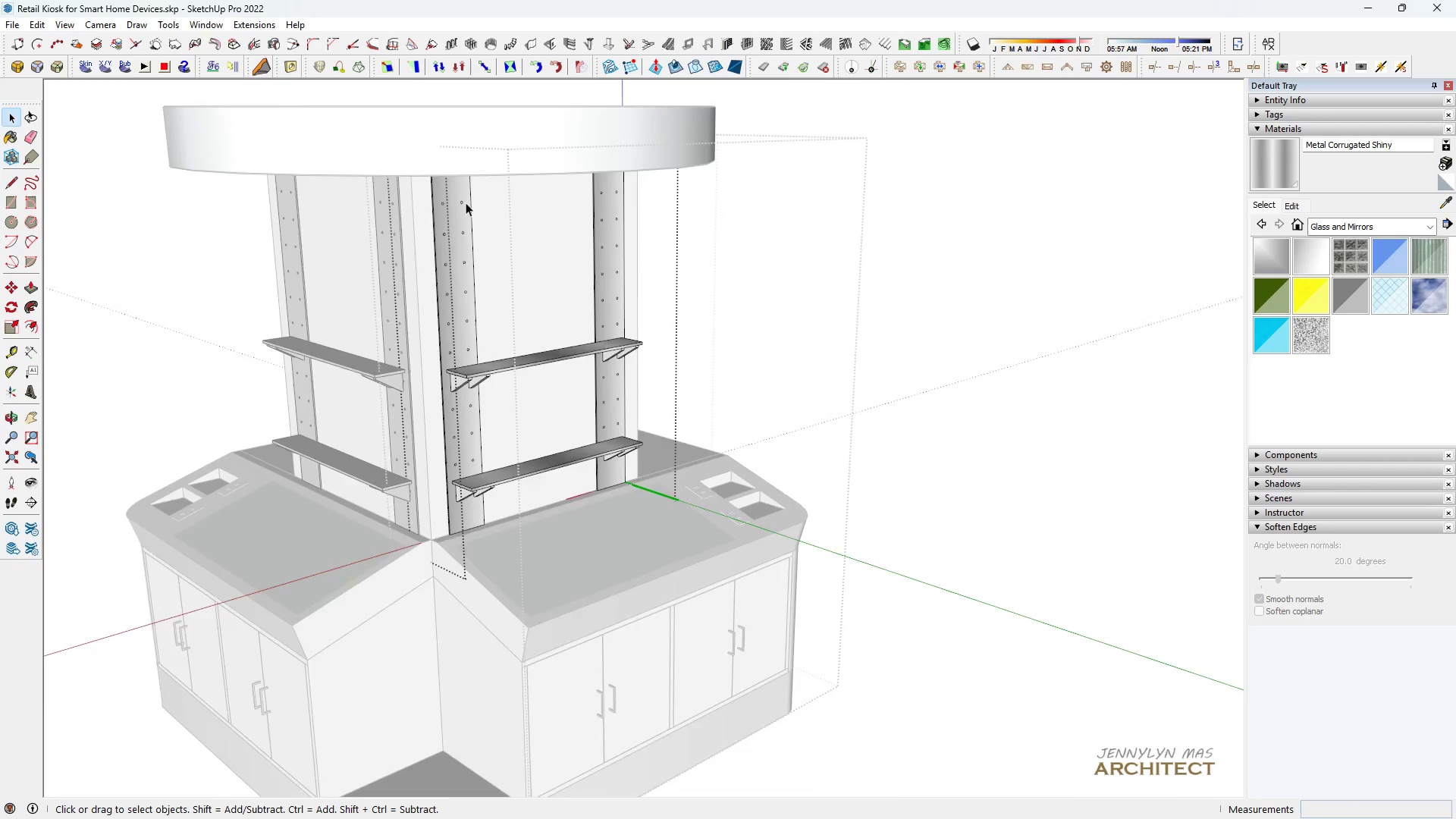 
scroll: coordinate [490, 180], scroll_direction: up, amount: 14.0
 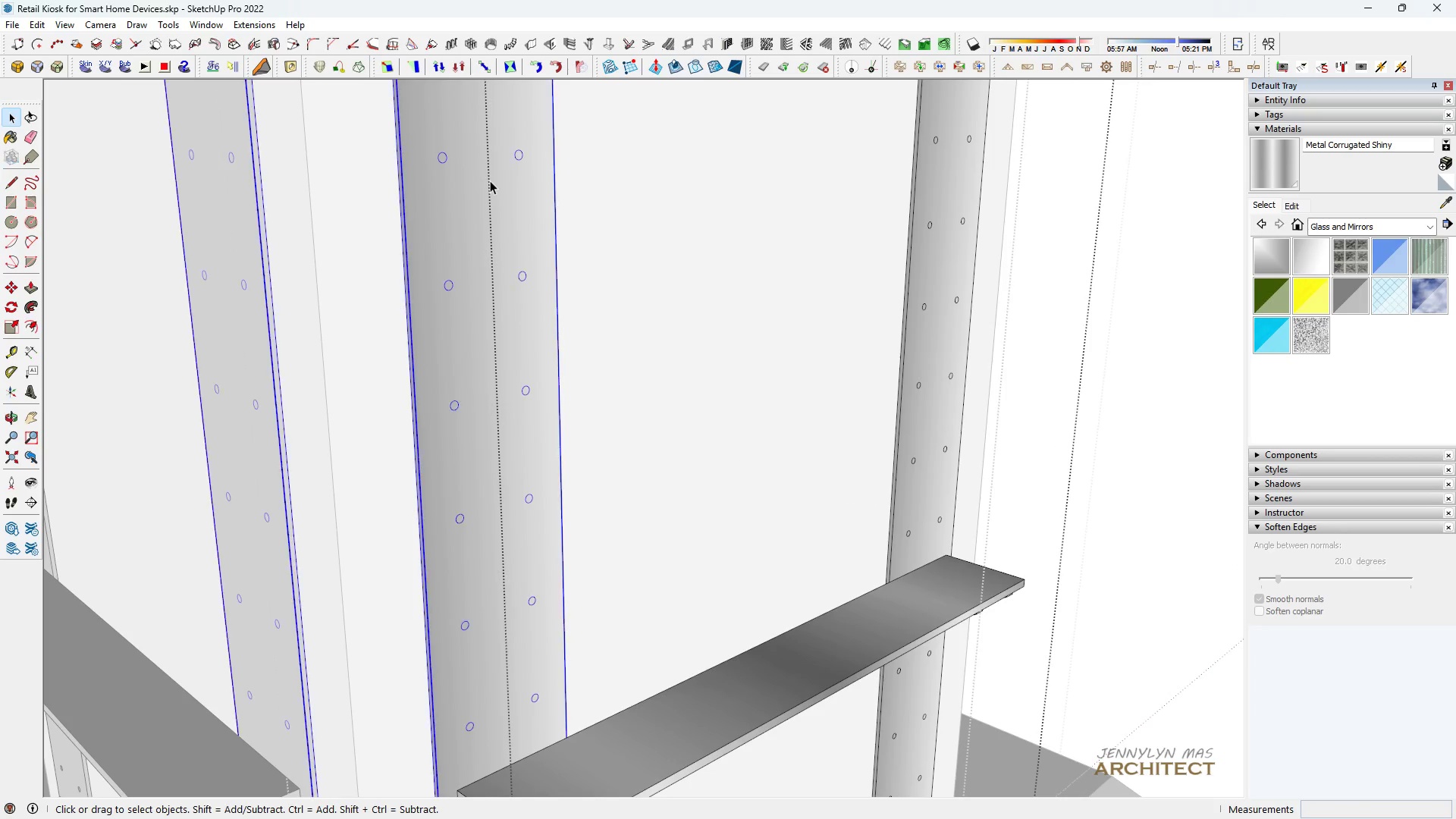 
double_click([490, 180])
 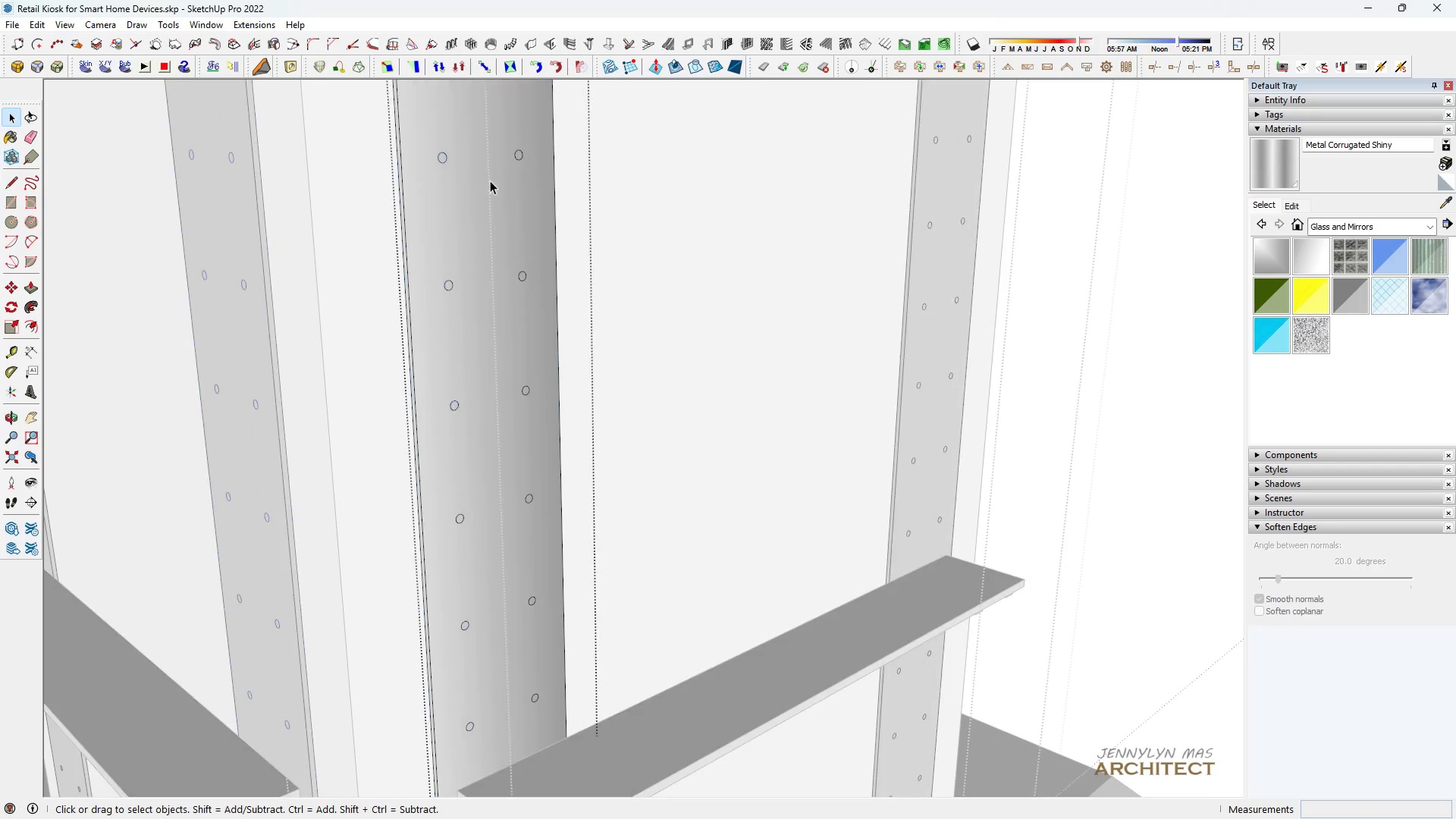 
triple_click([490, 180])
 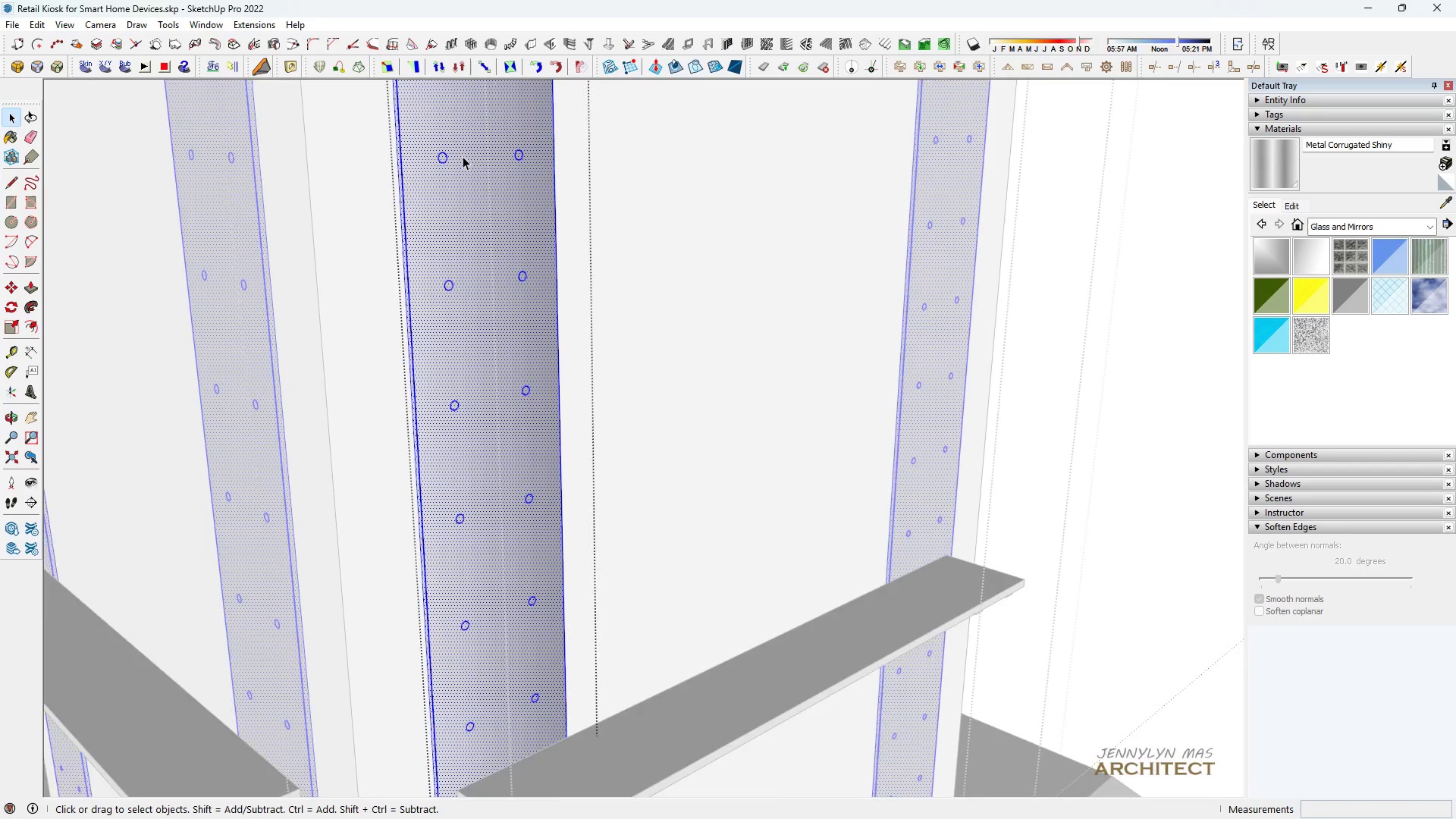 
scroll: coordinate [466, 168], scroll_direction: up, amount: 10.0
 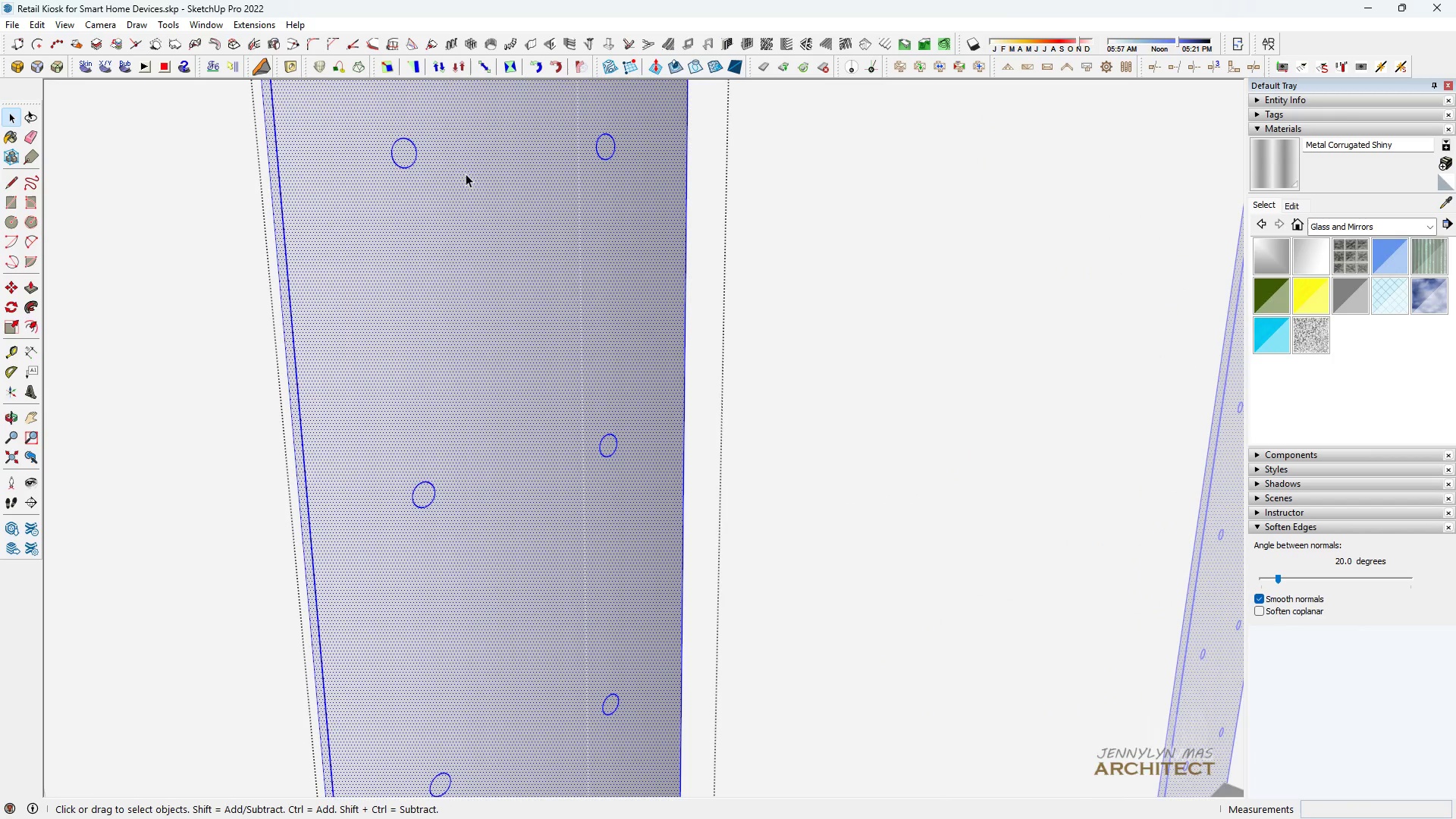 
key(Space)
 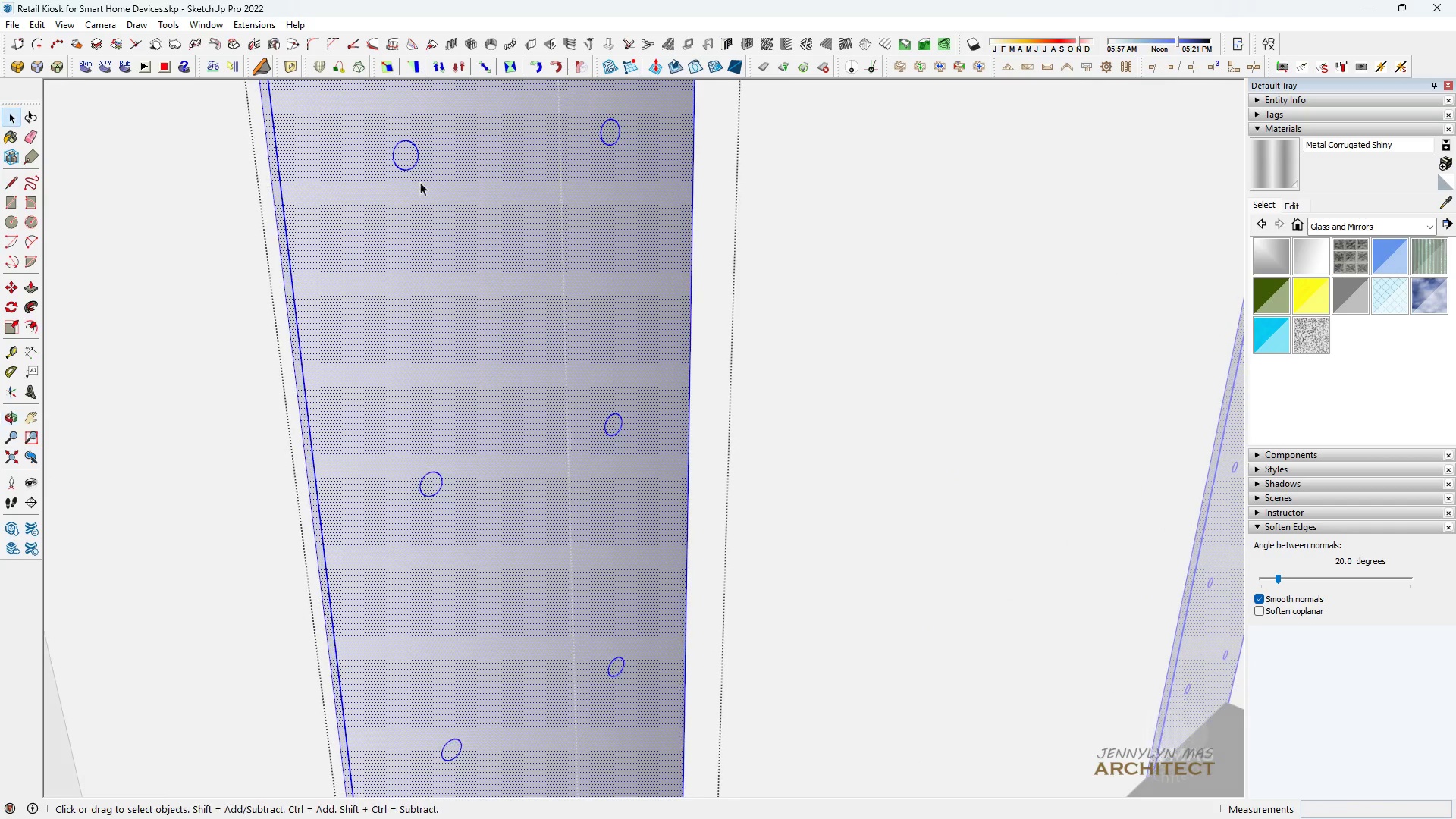 
scroll: coordinate [414, 177], scroll_direction: up, amount: 2.0
 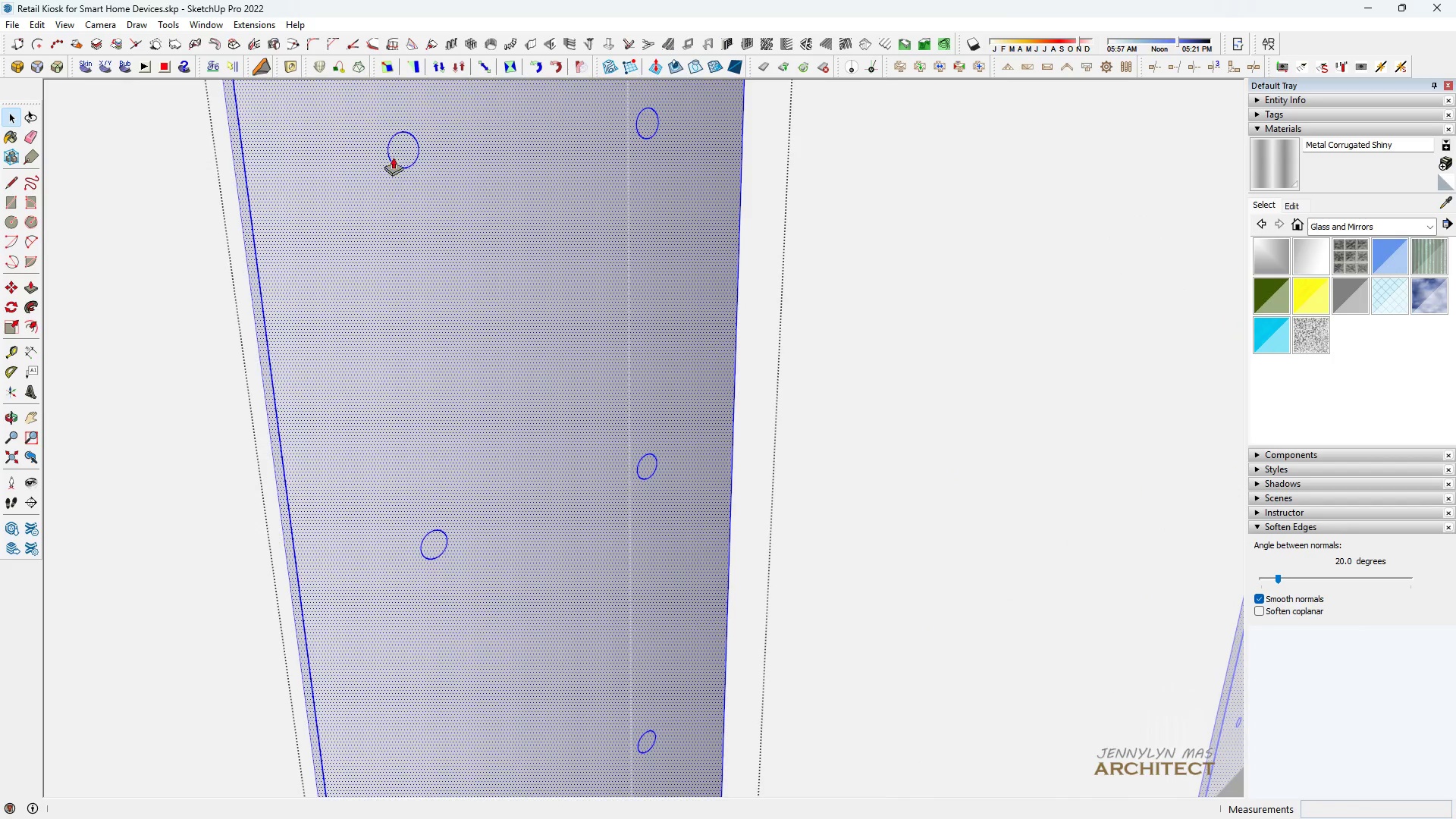 
key(P)
 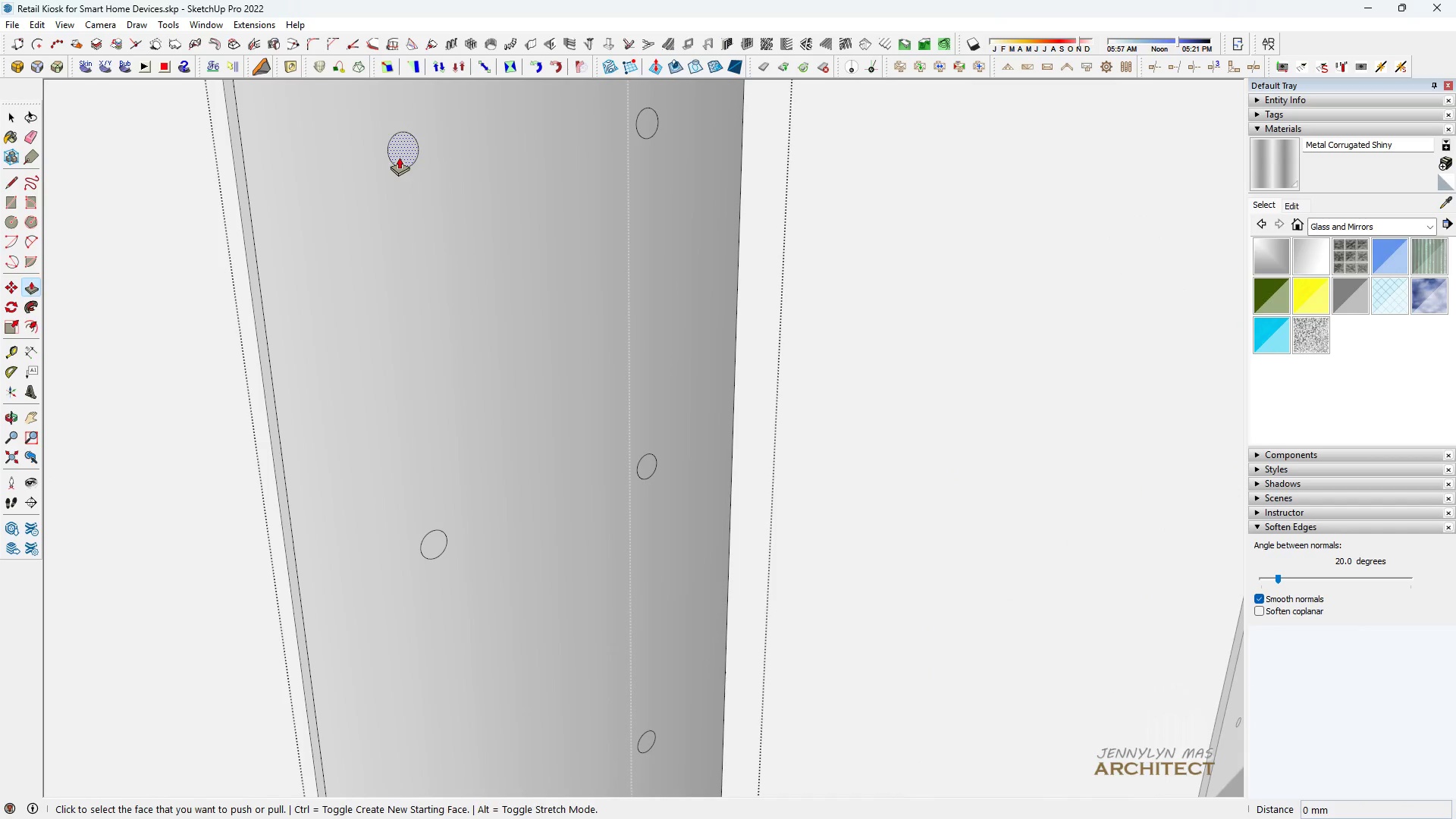 
key(Space)
 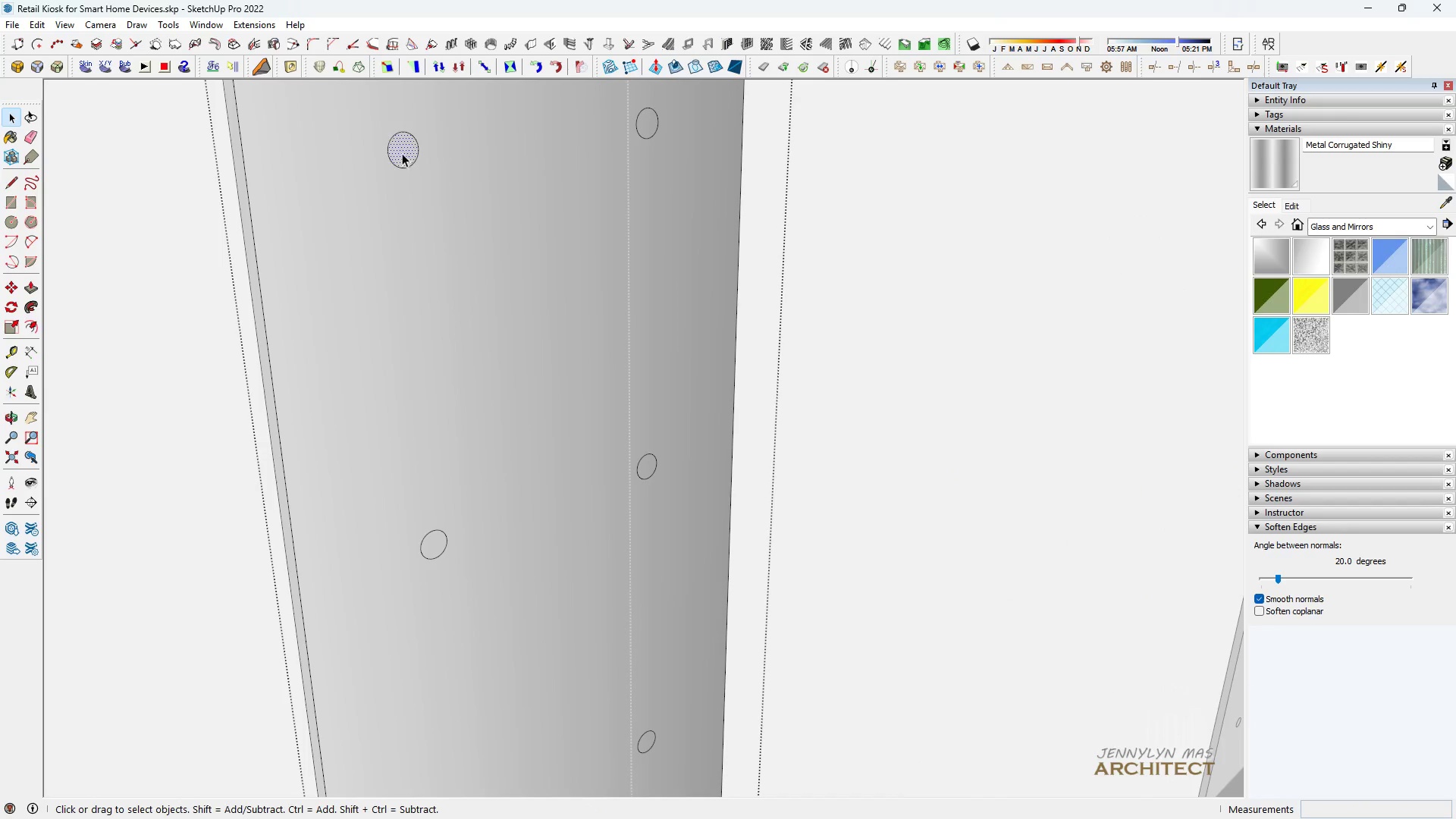 
left_click([401, 153])
 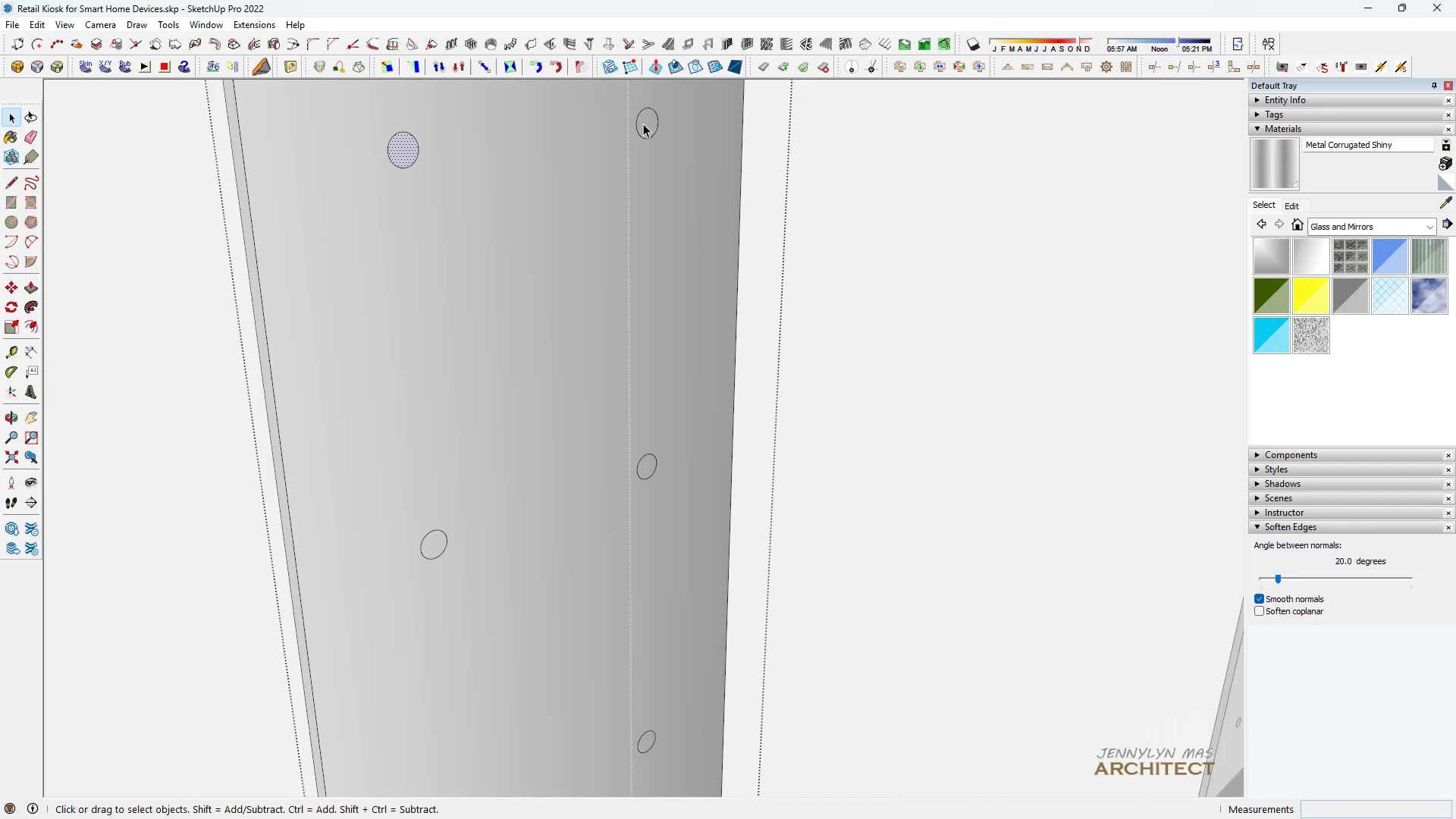 
hold_key(key=ControlLeft, duration=1.52)
left_click([649, 126])
 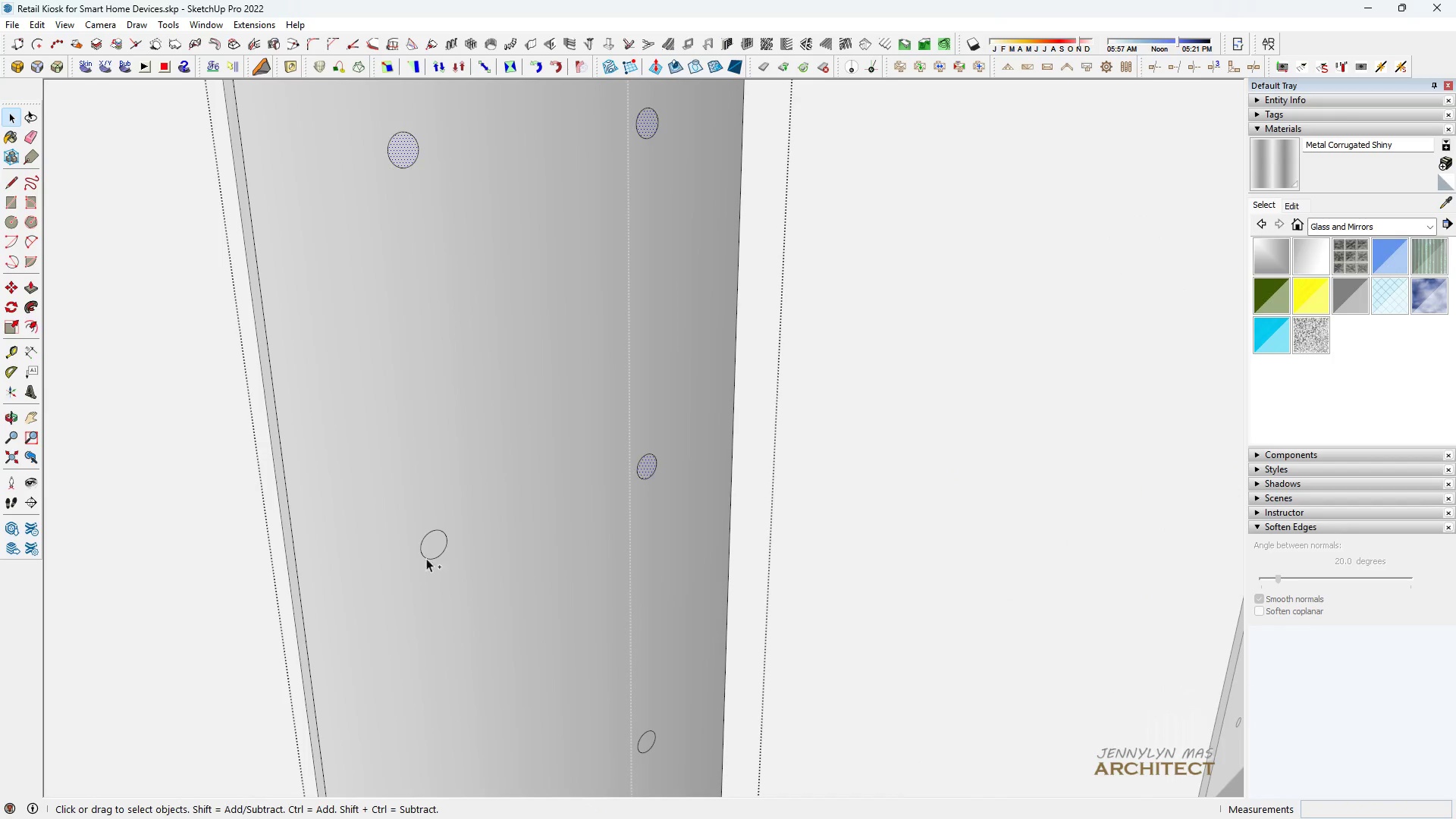 
hold_key(key=ControlLeft, duration=0.52)
left_click([441, 538])
 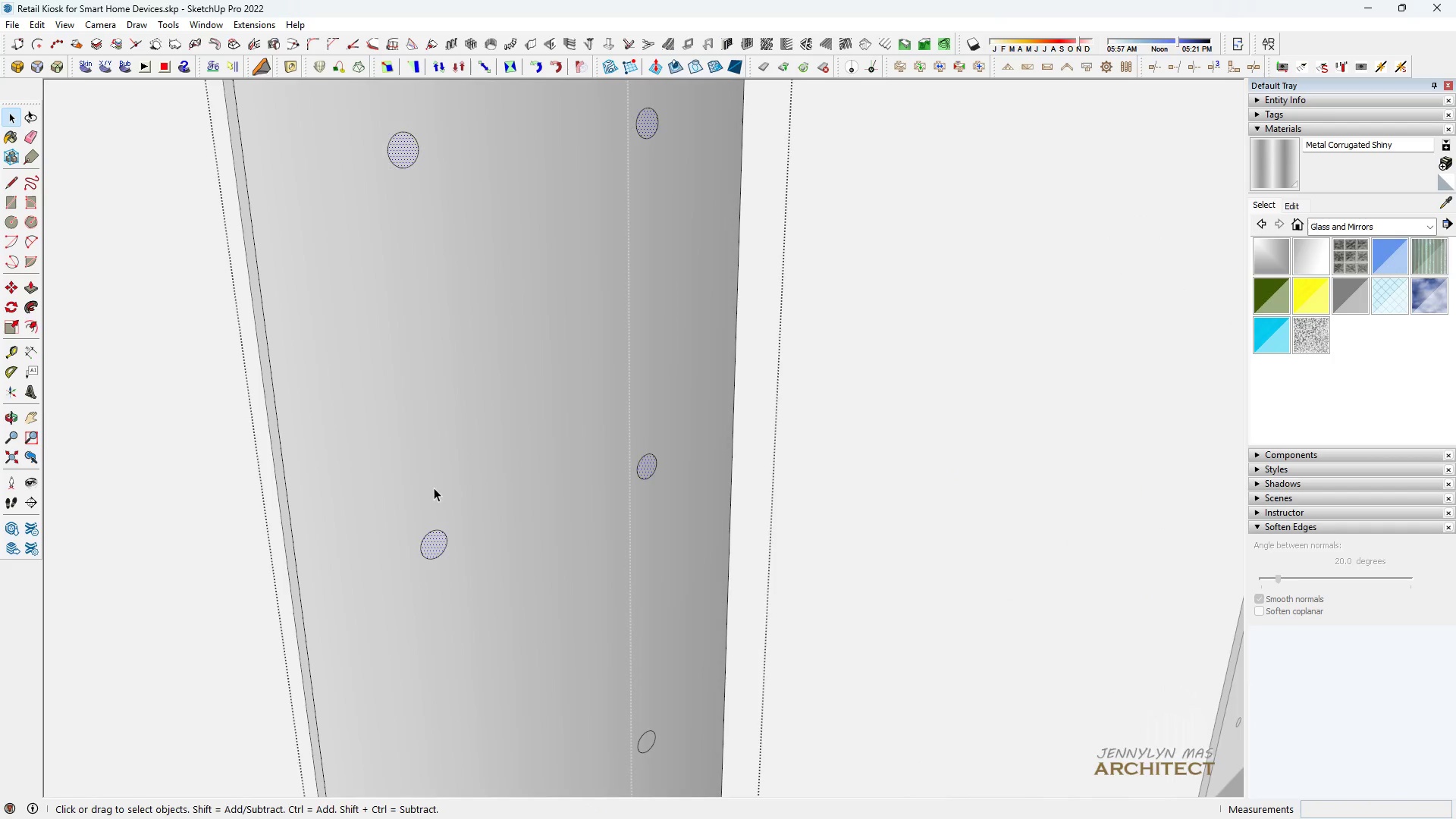 
key(Space)
 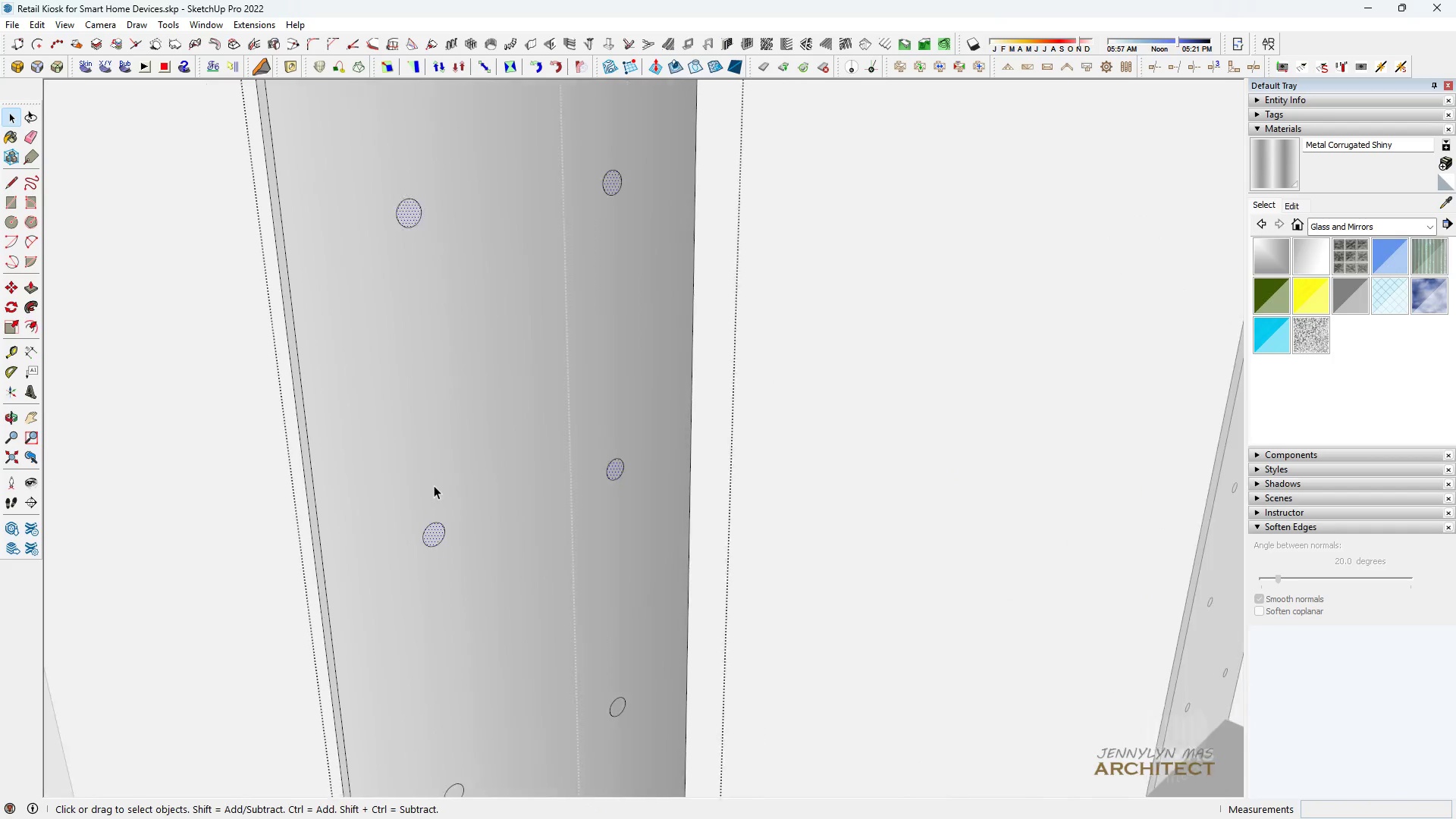 
scroll: coordinate [434, 485], scroll_direction: down, amount: 4.0
 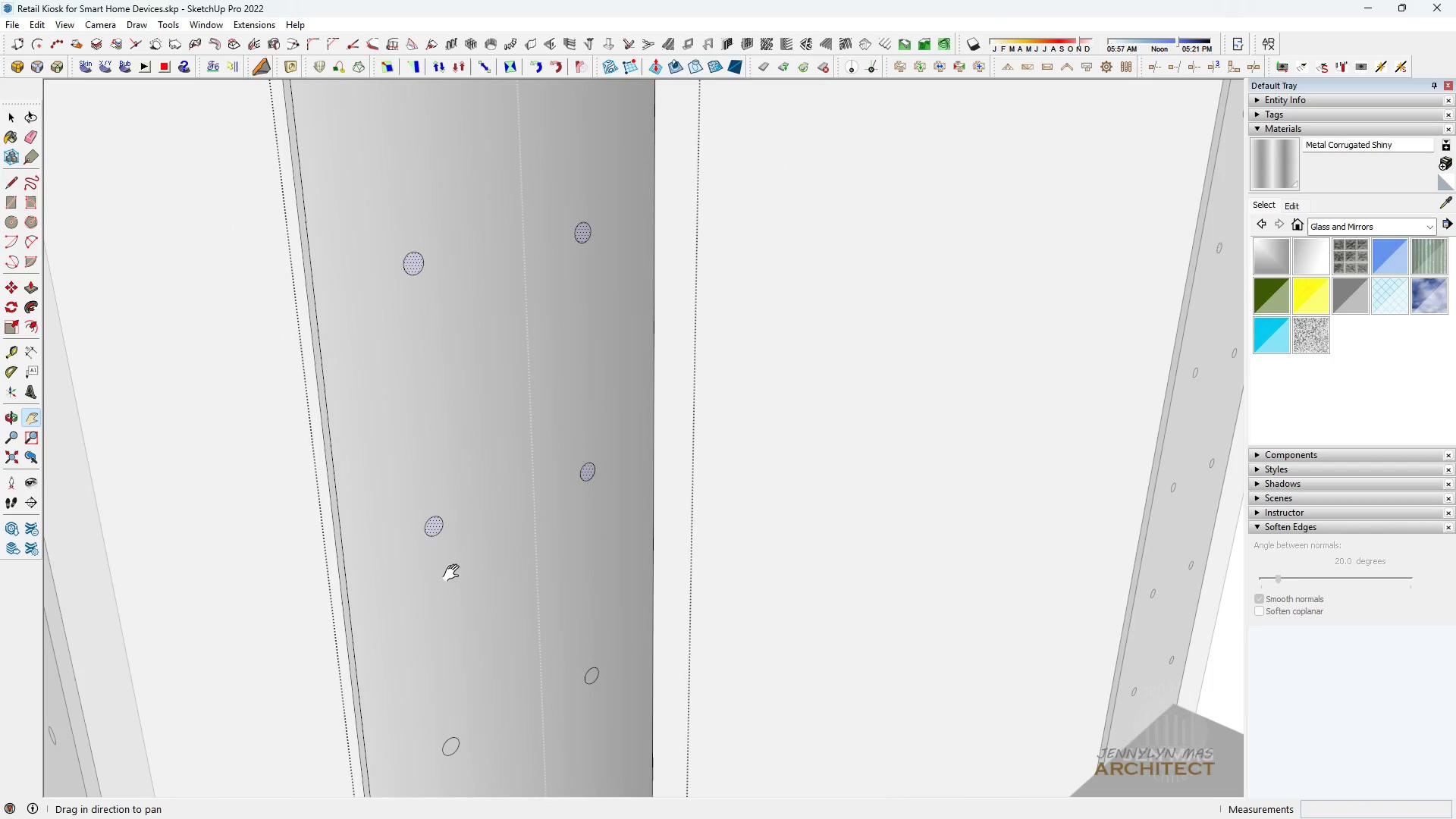 
key(H)
 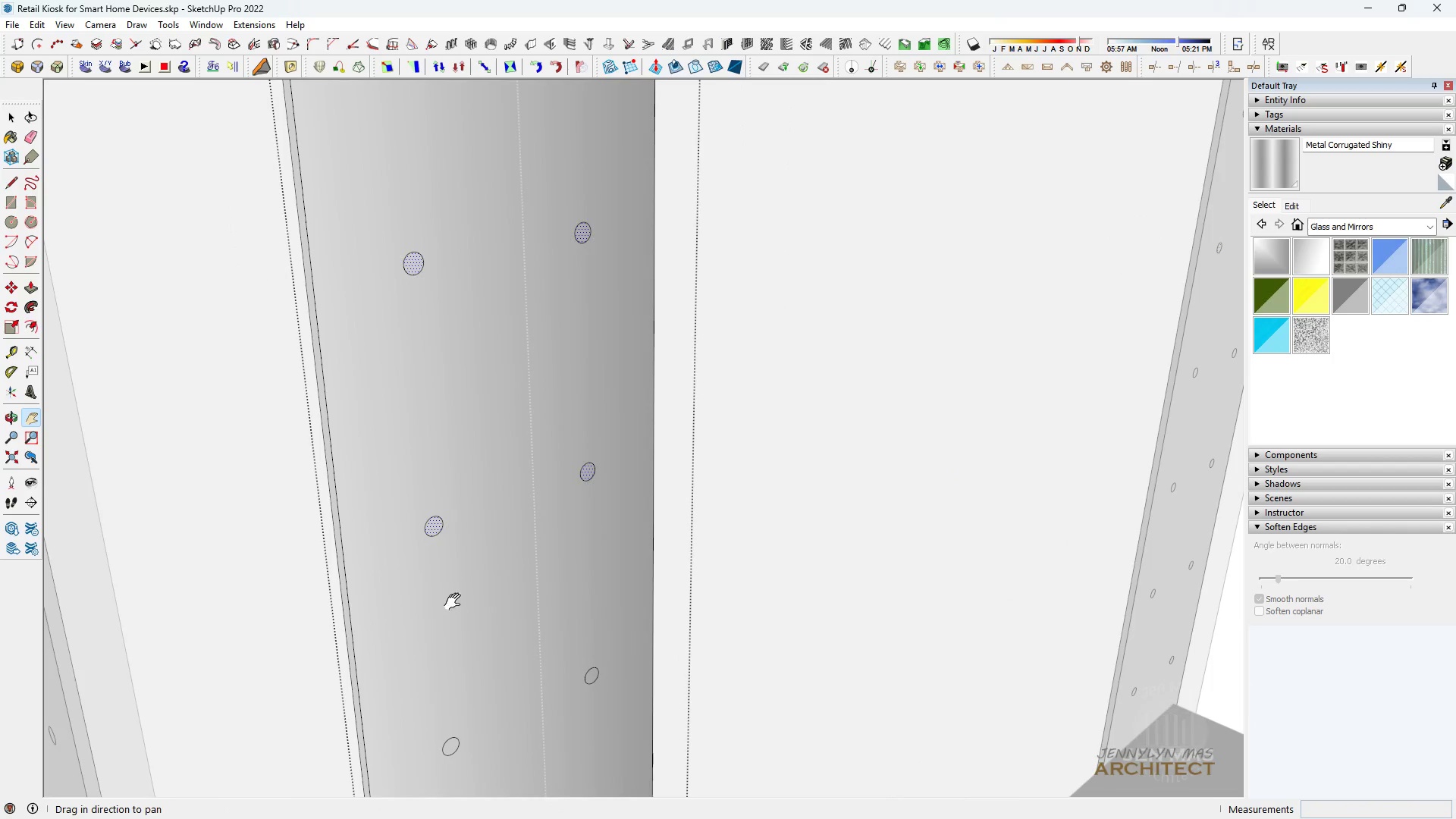 
left_click_drag(start_coordinate=[456, 604], to_coordinate=[458, 450])
 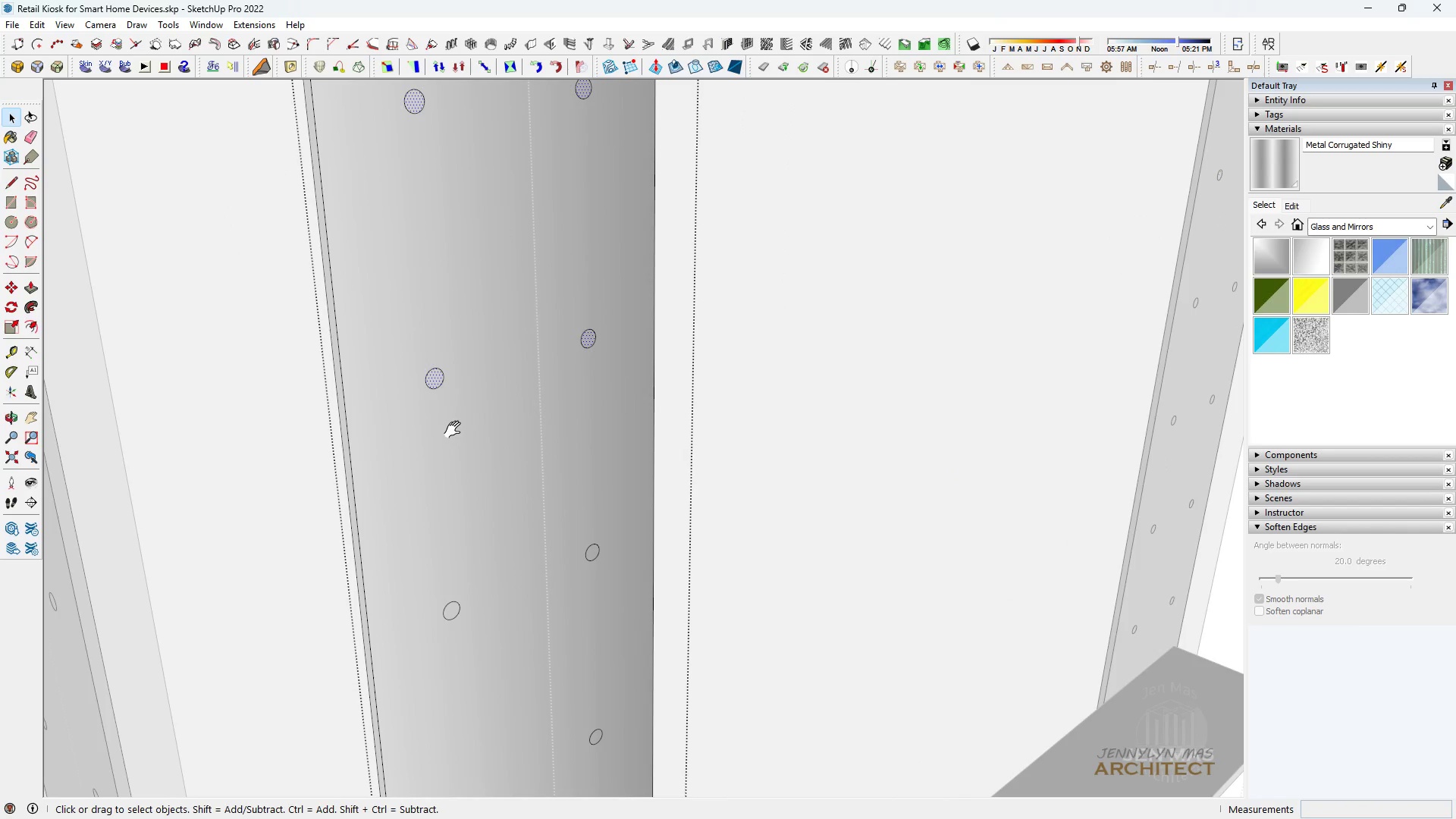 
key(Space)
 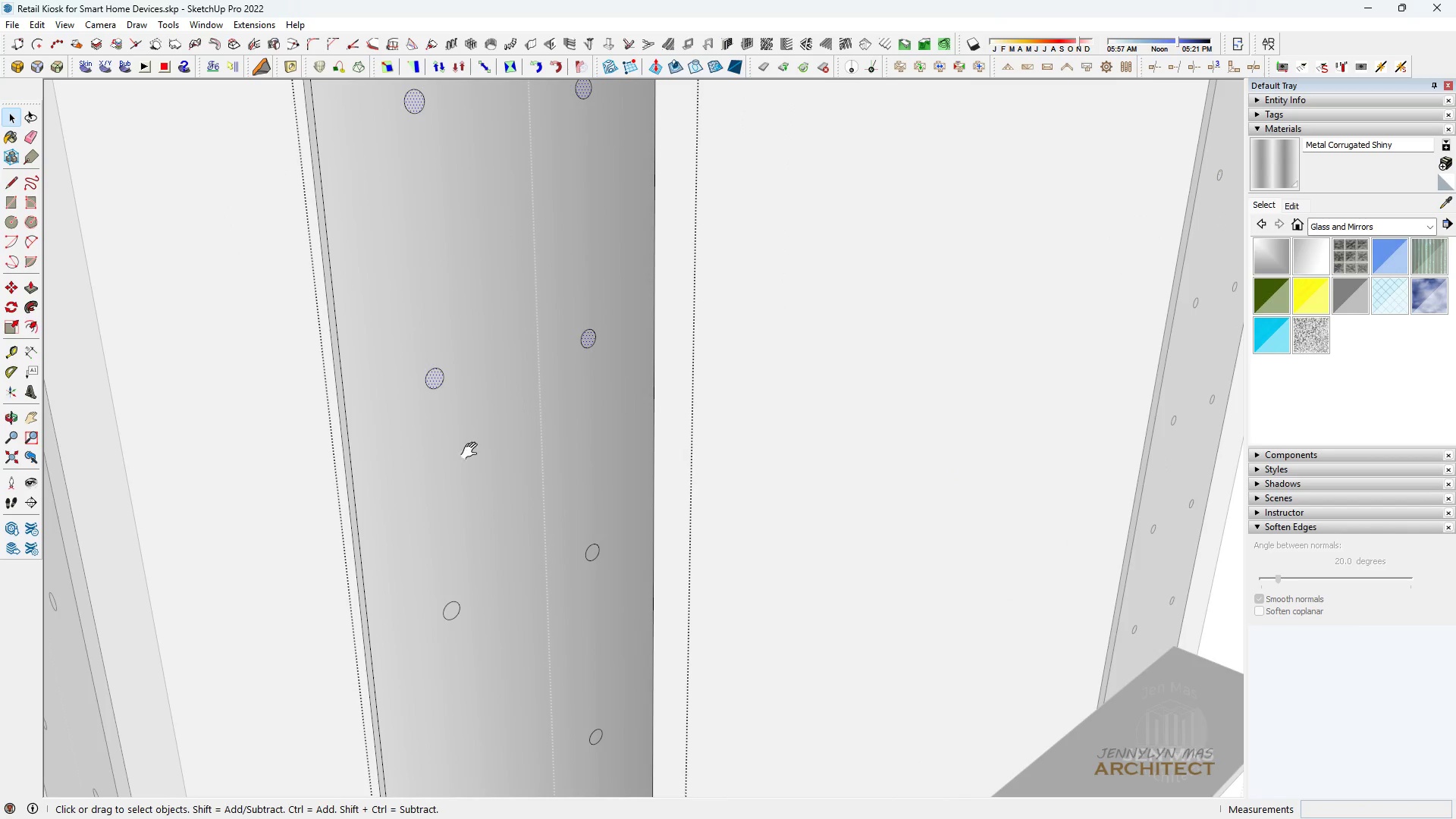 
key(Delete)
 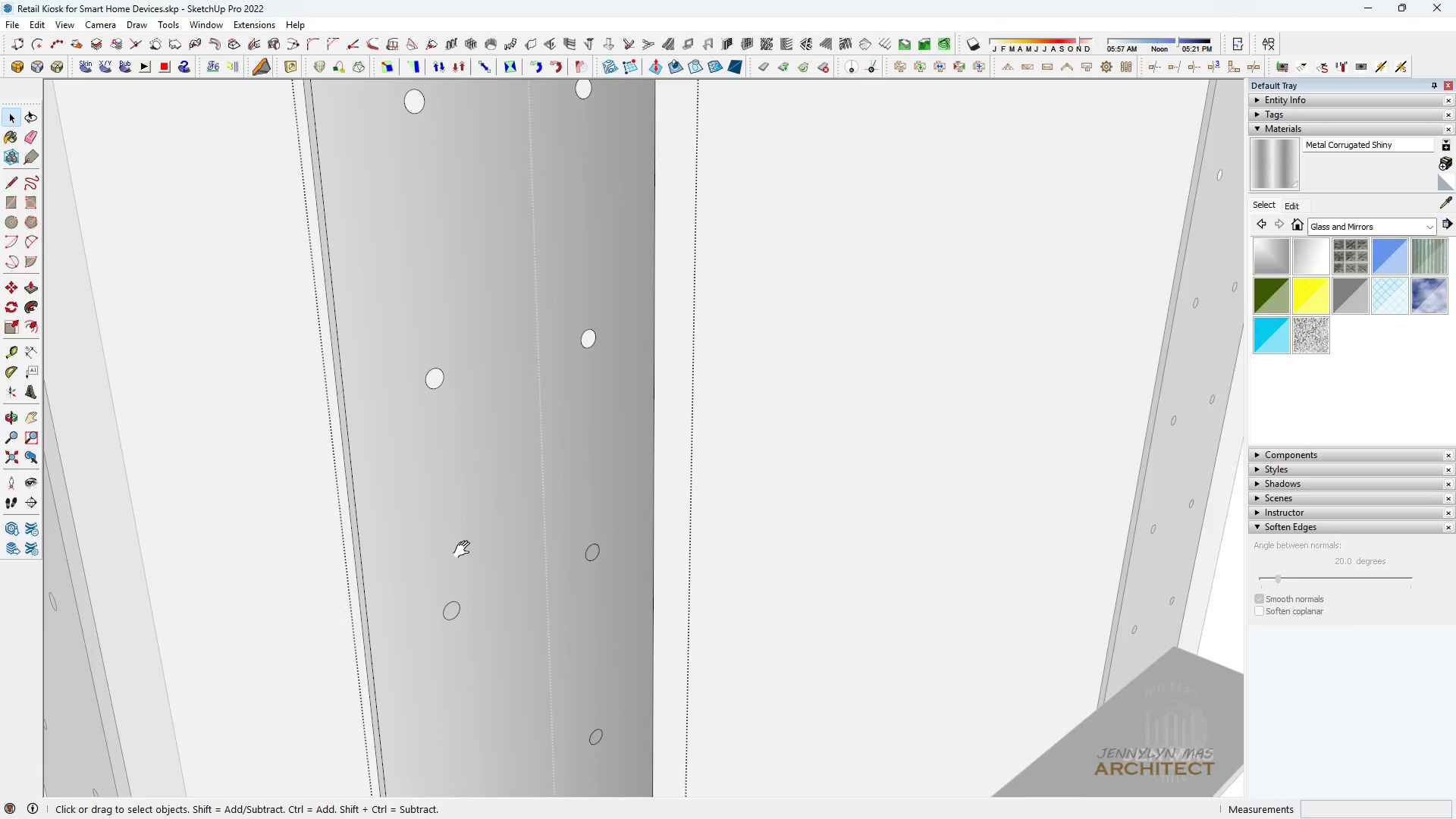 
scroll: coordinate [557, 597], scroll_direction: up, amount: 4.0
 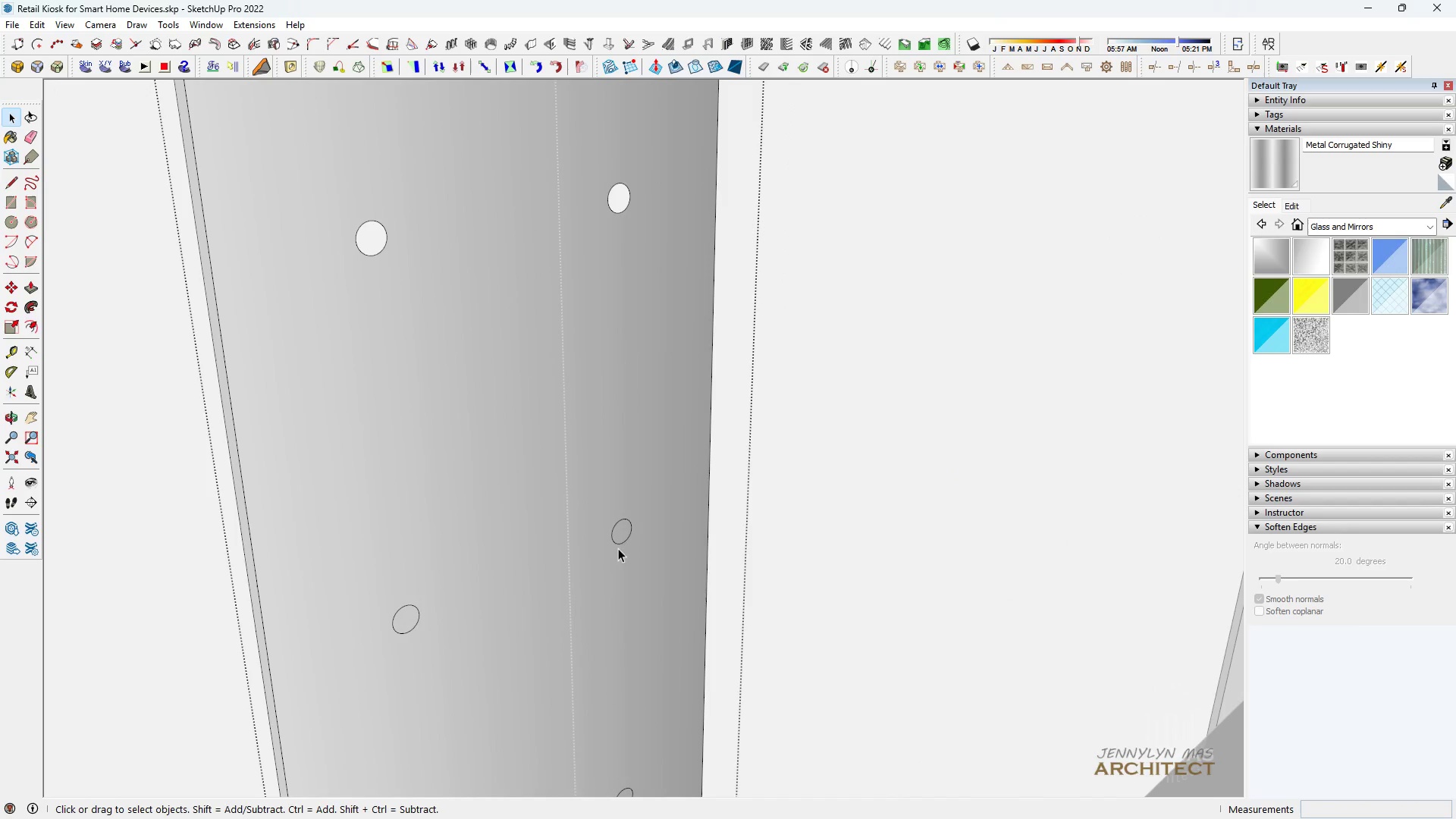 
key(Space)
 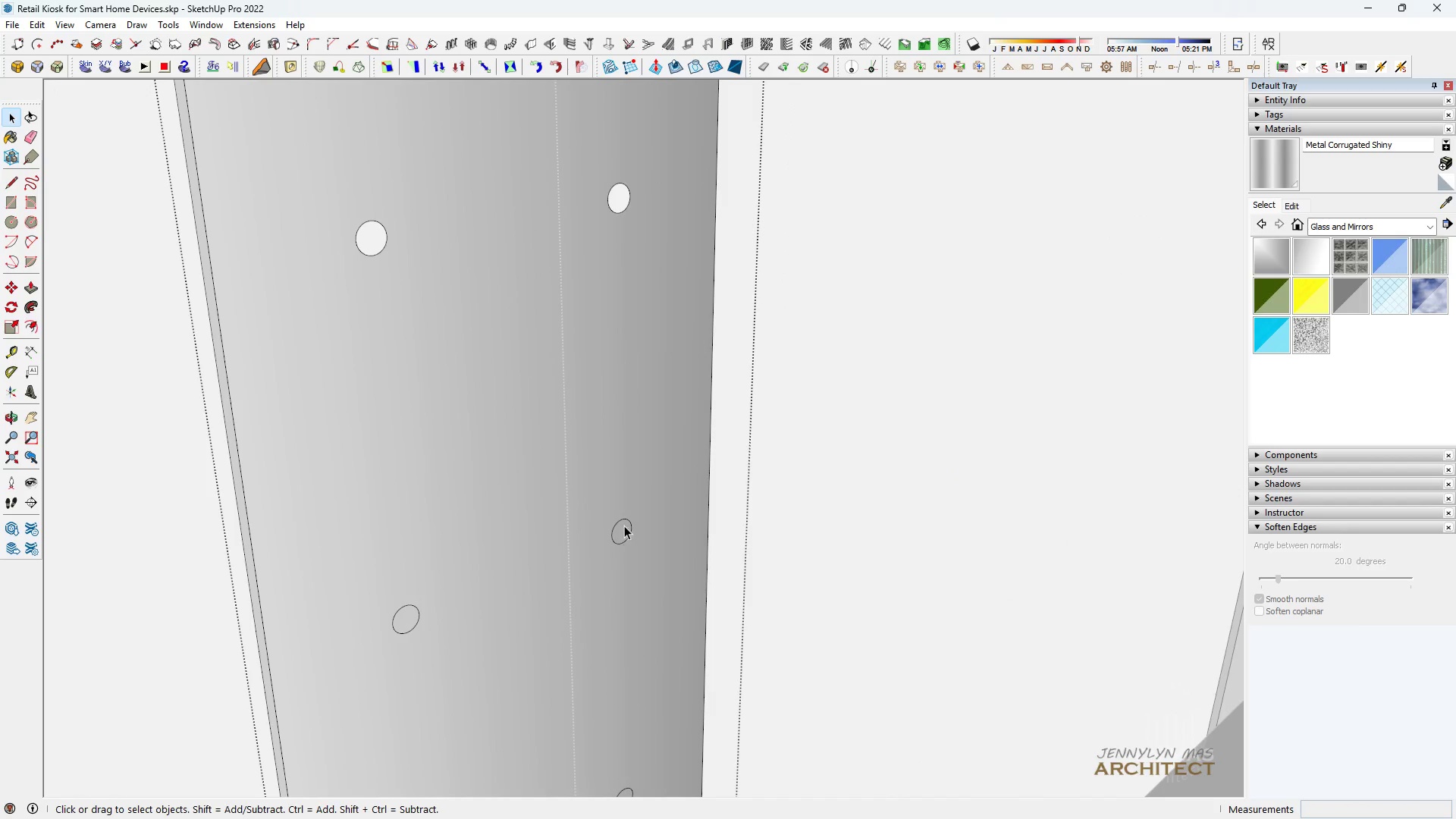 
left_click([623, 525])
 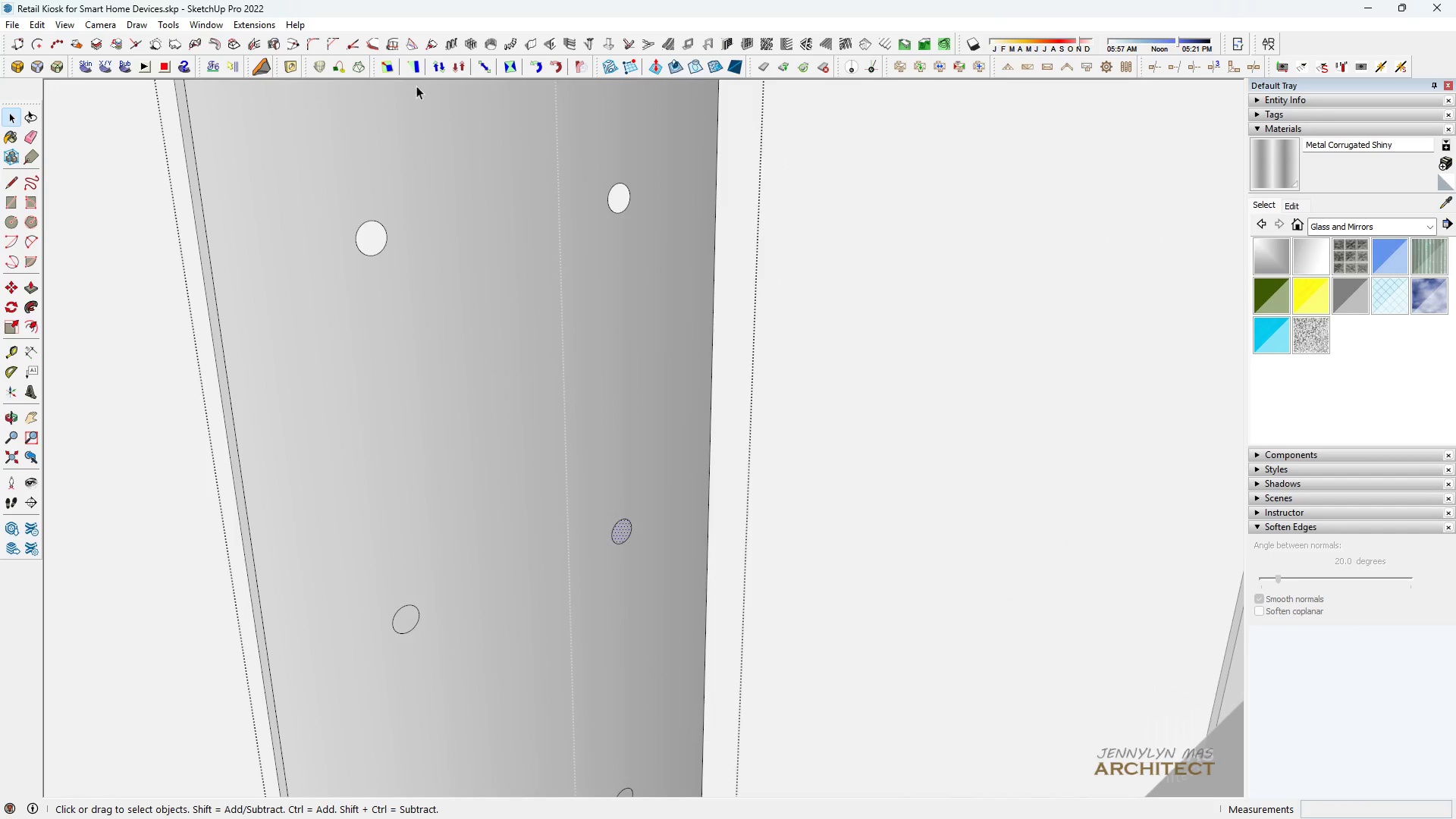 
scroll: coordinate [504, 592], scroll_direction: down, amount: 3.0
 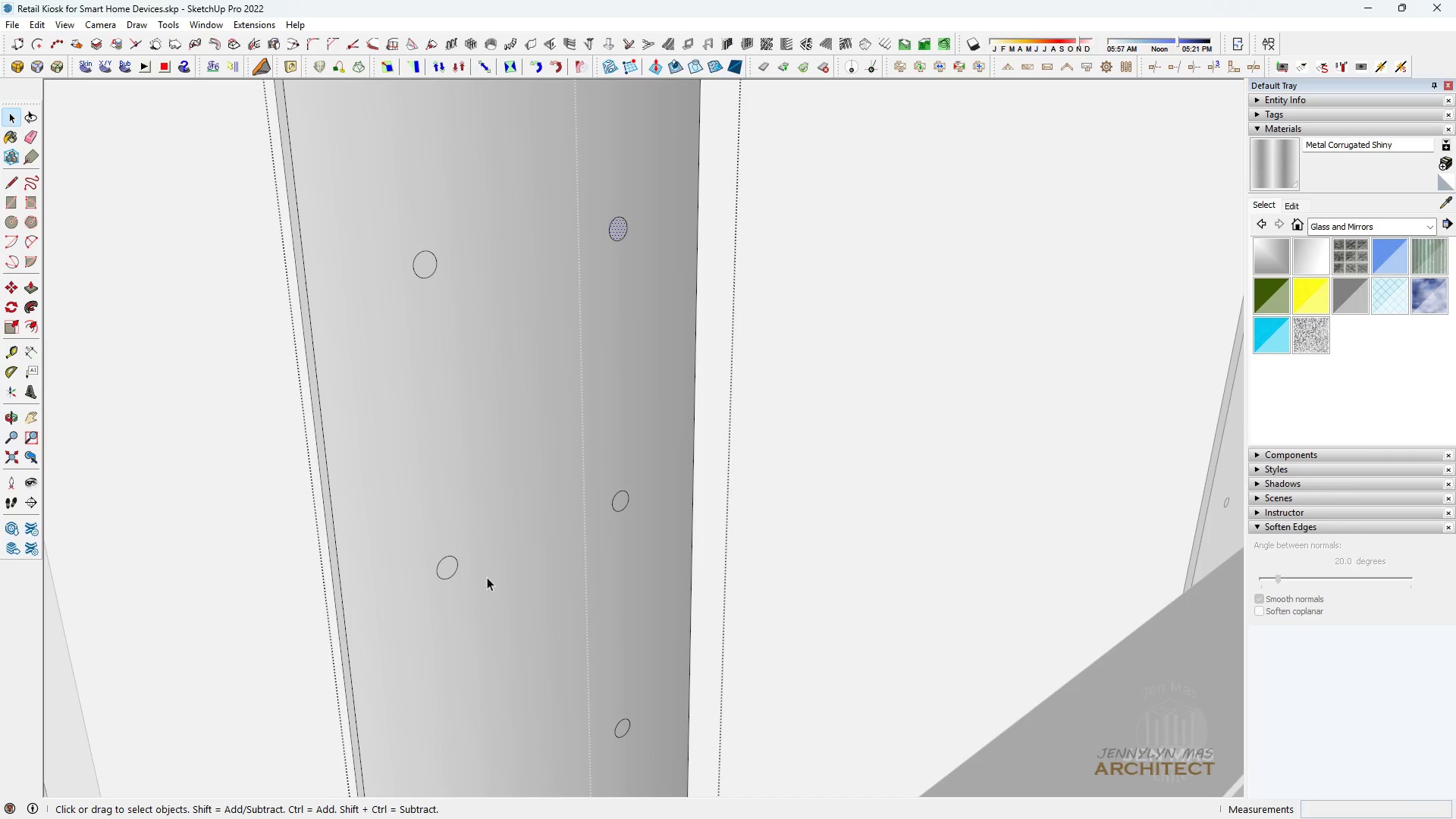 
hold_key(key=ControlLeft, duration=1.54)
left_click([449, 569])
 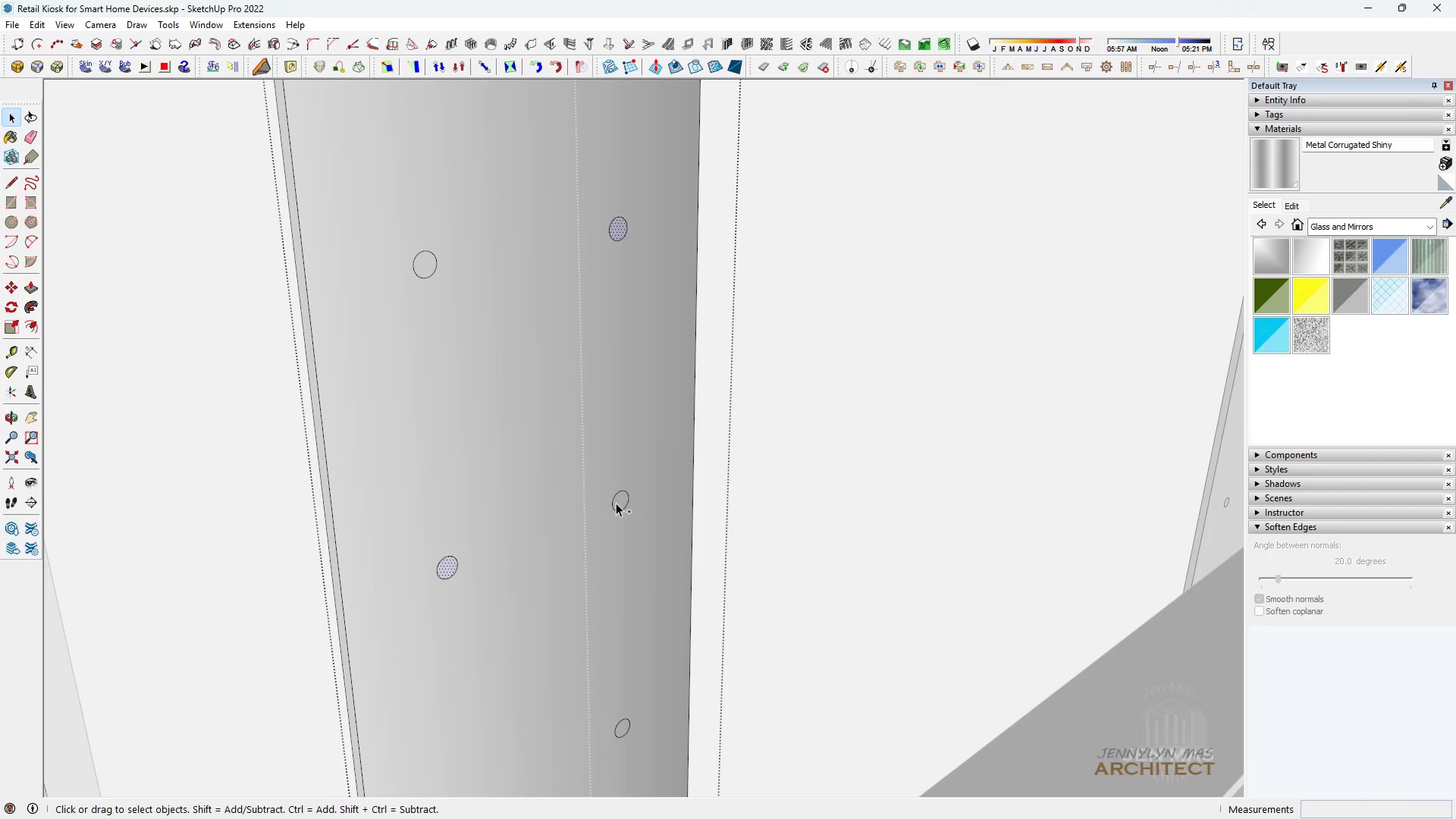 
left_click([620, 500])
 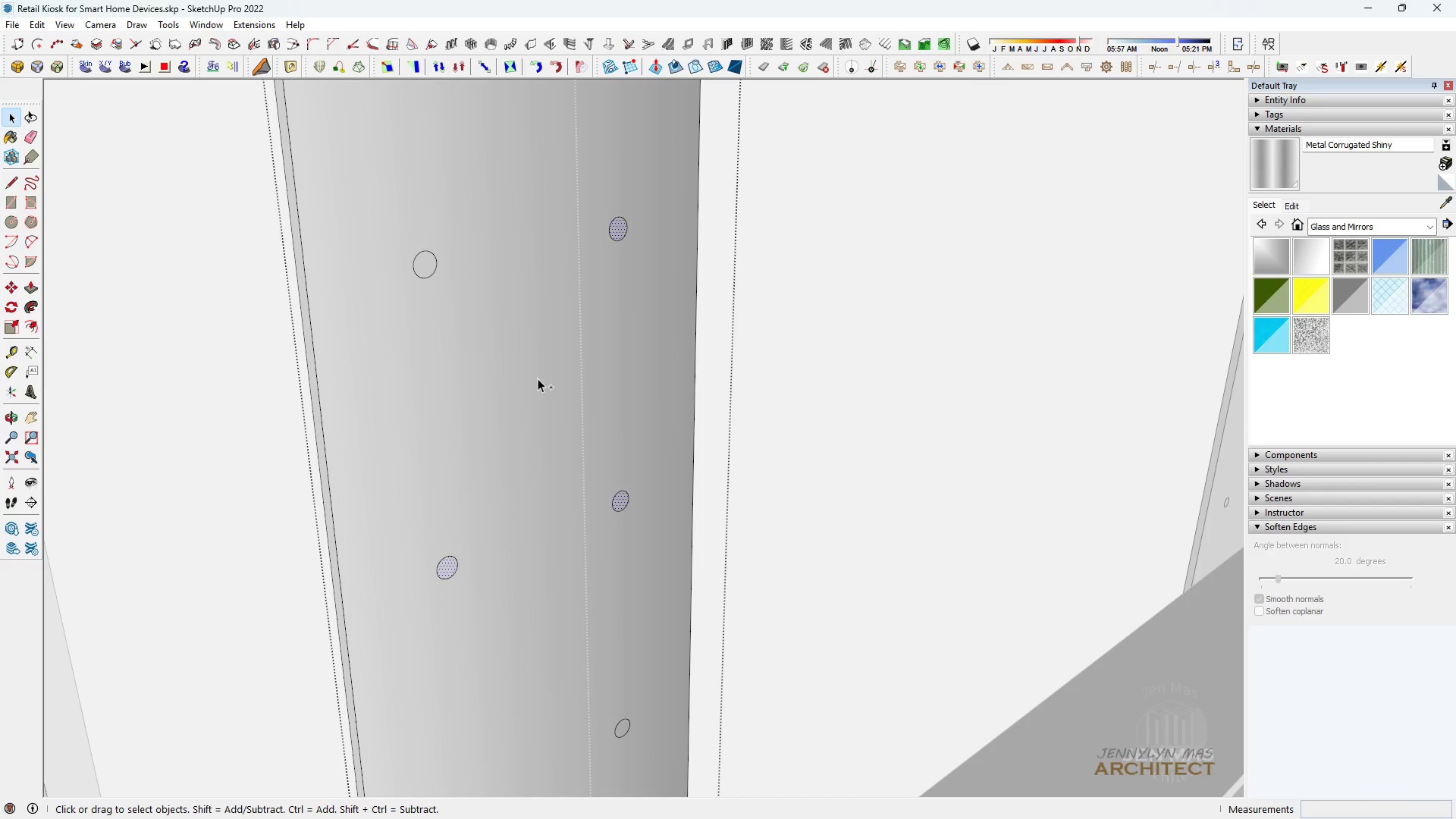 
hold_key(key=ControlLeft, duration=1.0)
left_click([422, 271])
 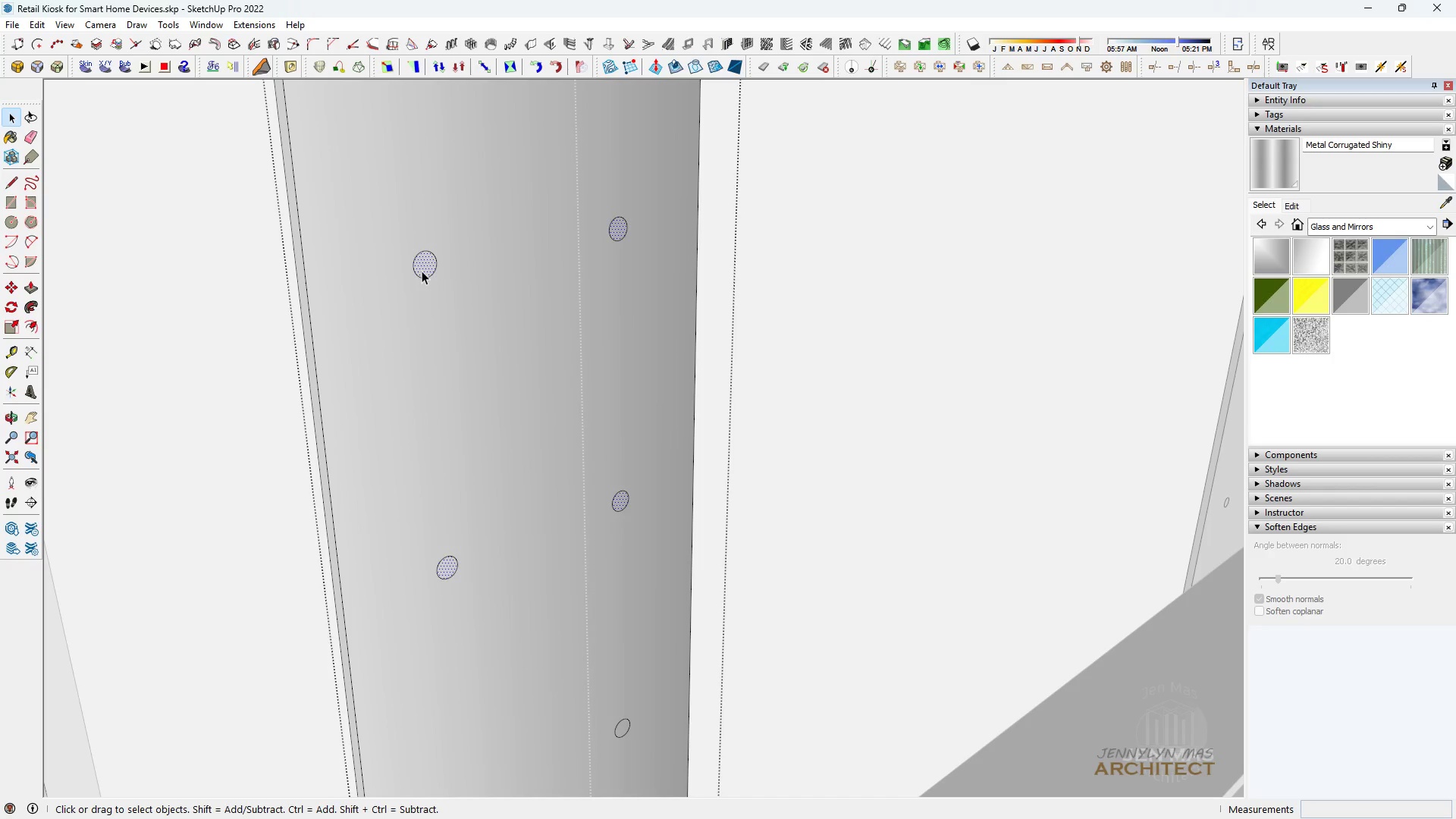 
key(Delete)
 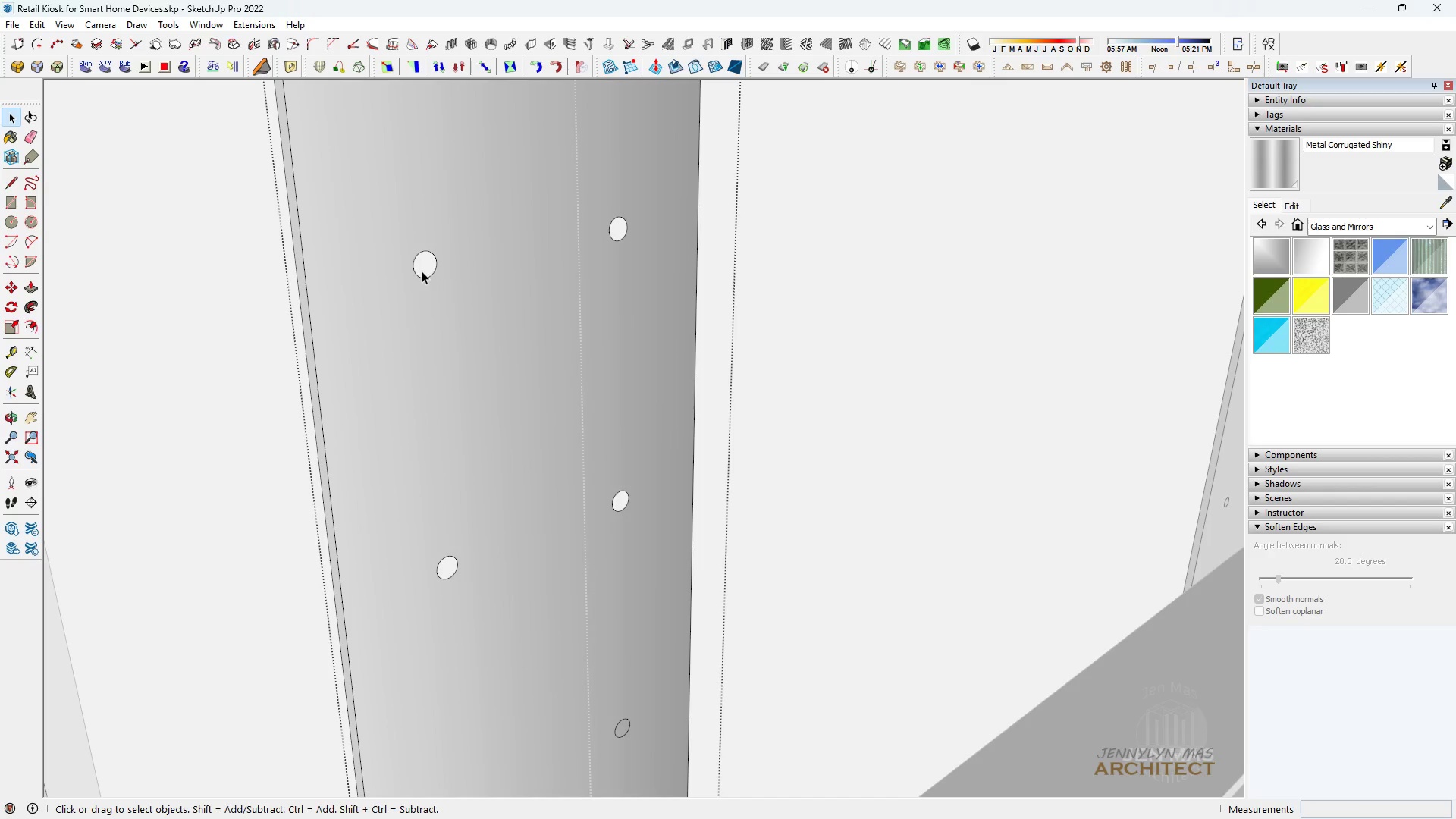 
key(Space)
 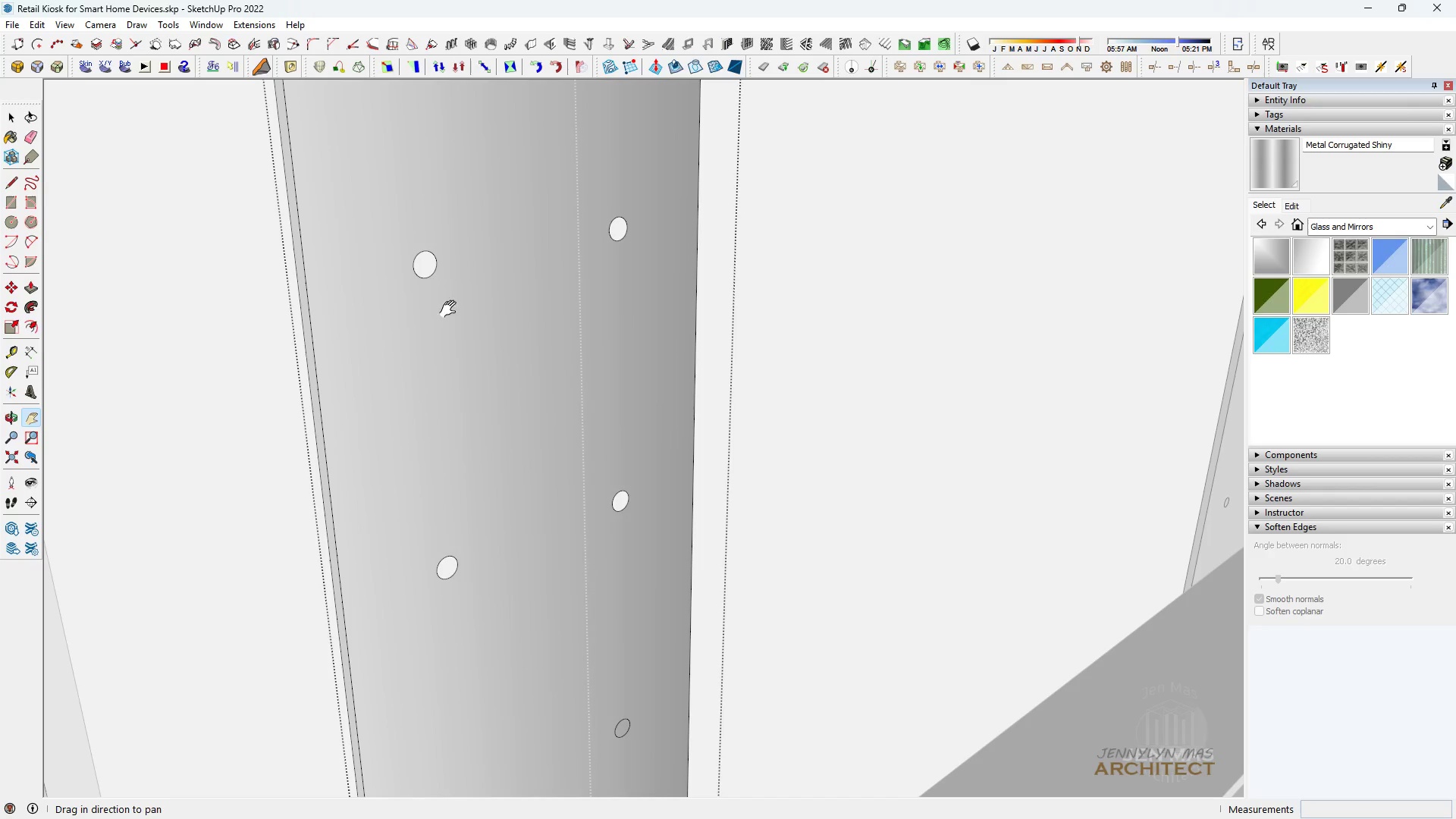 
key(H)
 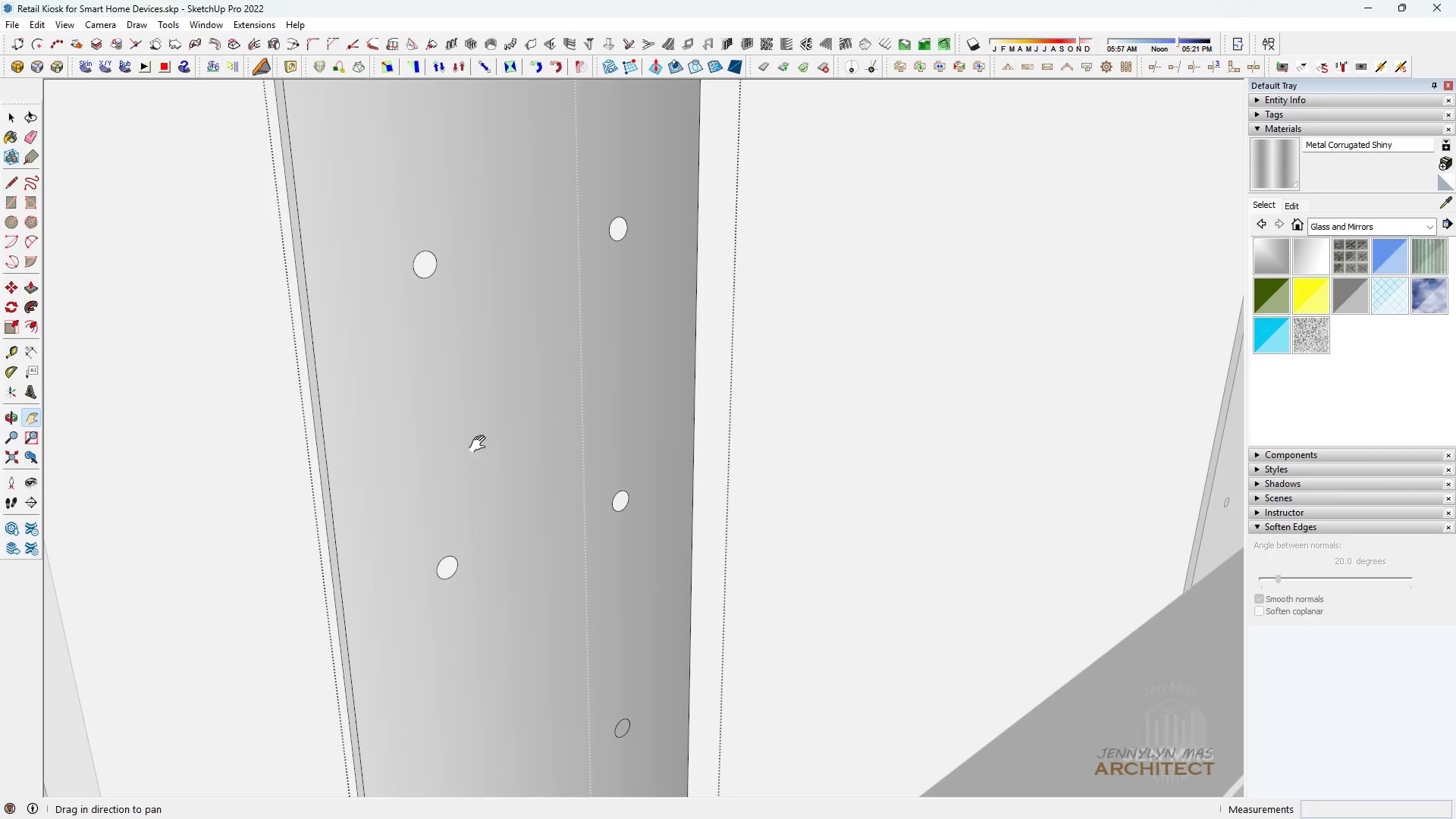 
left_click_drag(start_coordinate=[481, 447], to_coordinate=[548, 52])
 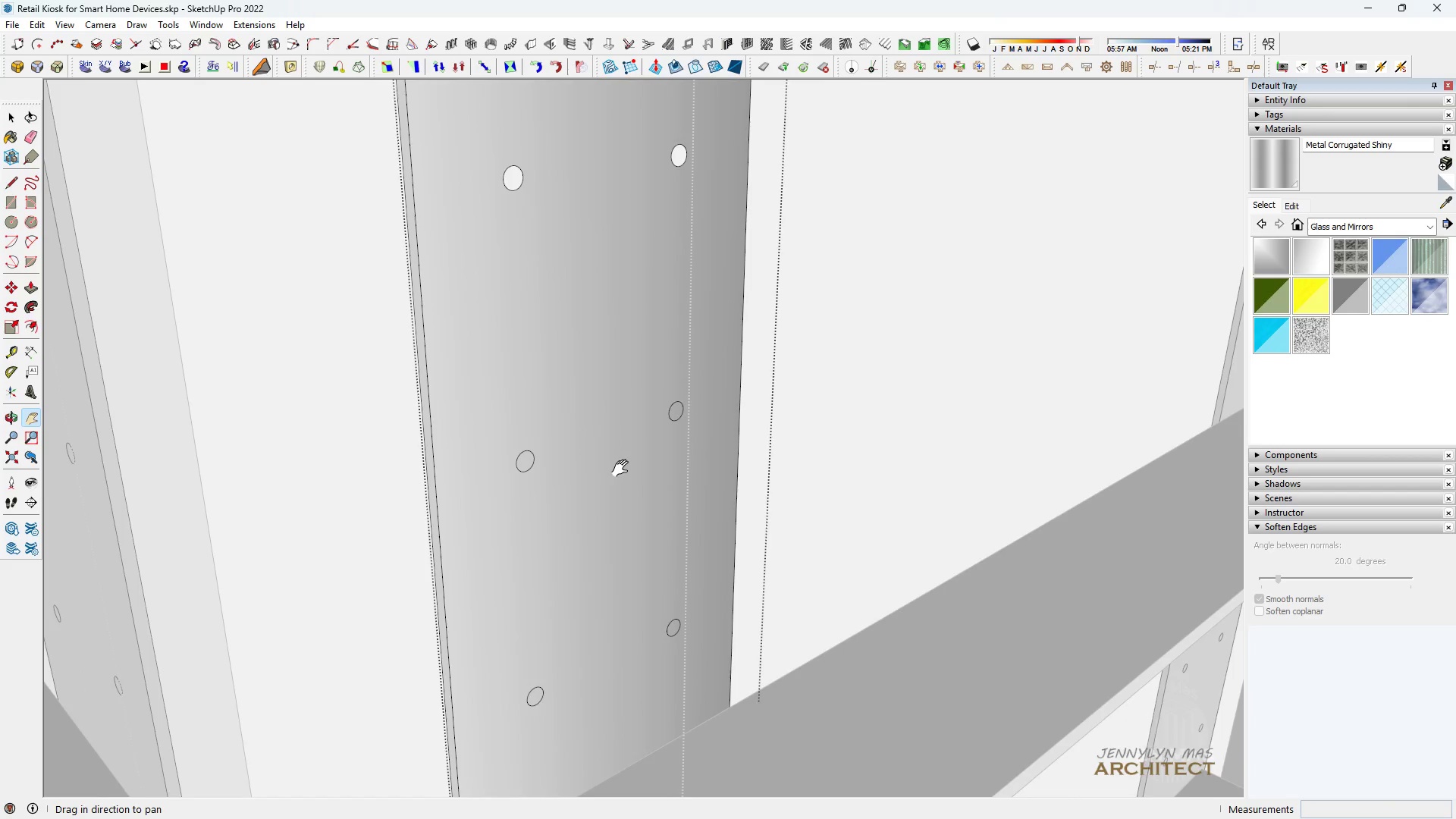 
left_click_drag(start_coordinate=[623, 469], to_coordinate=[621, 353])
 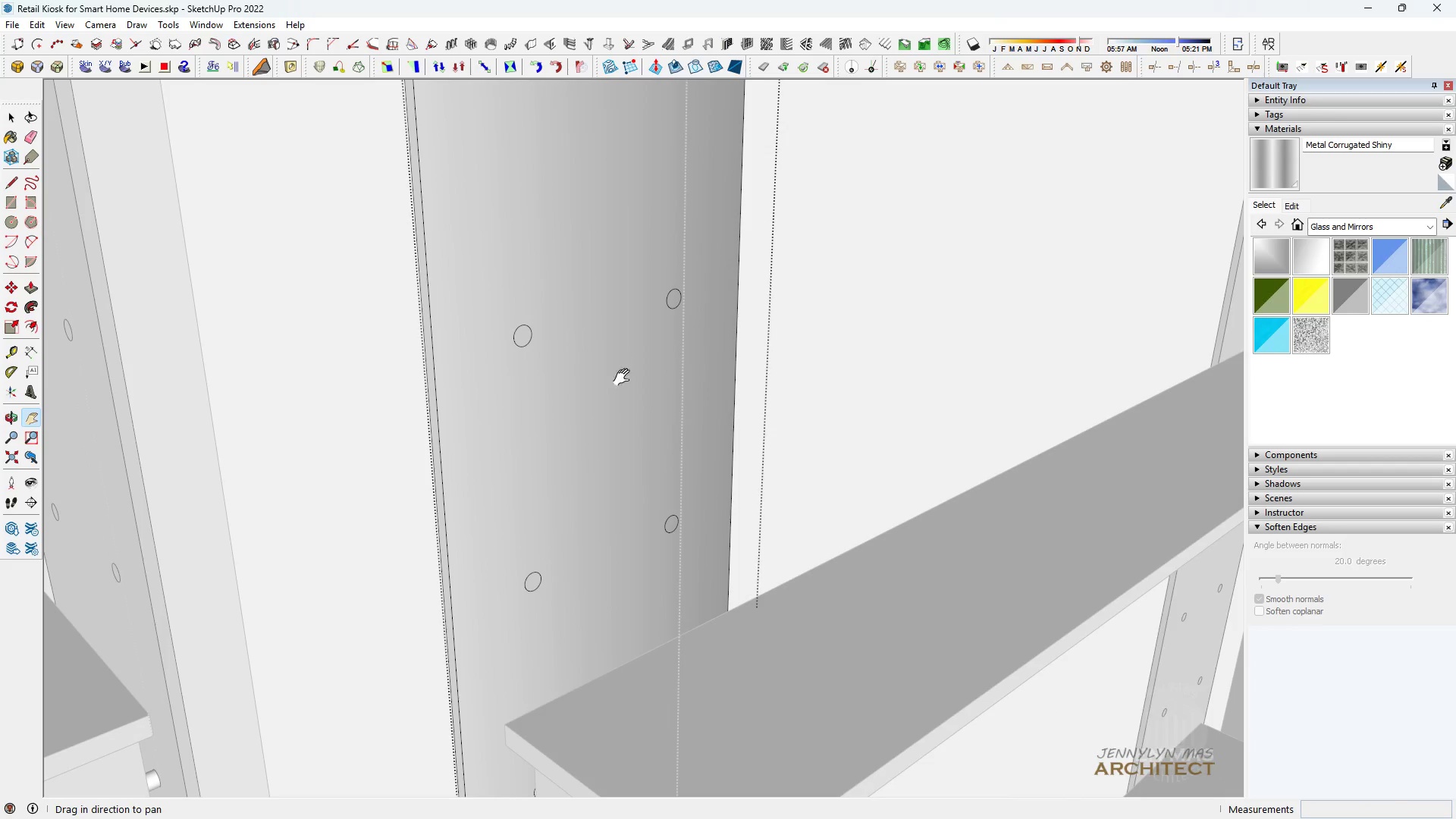 
key(Space)
 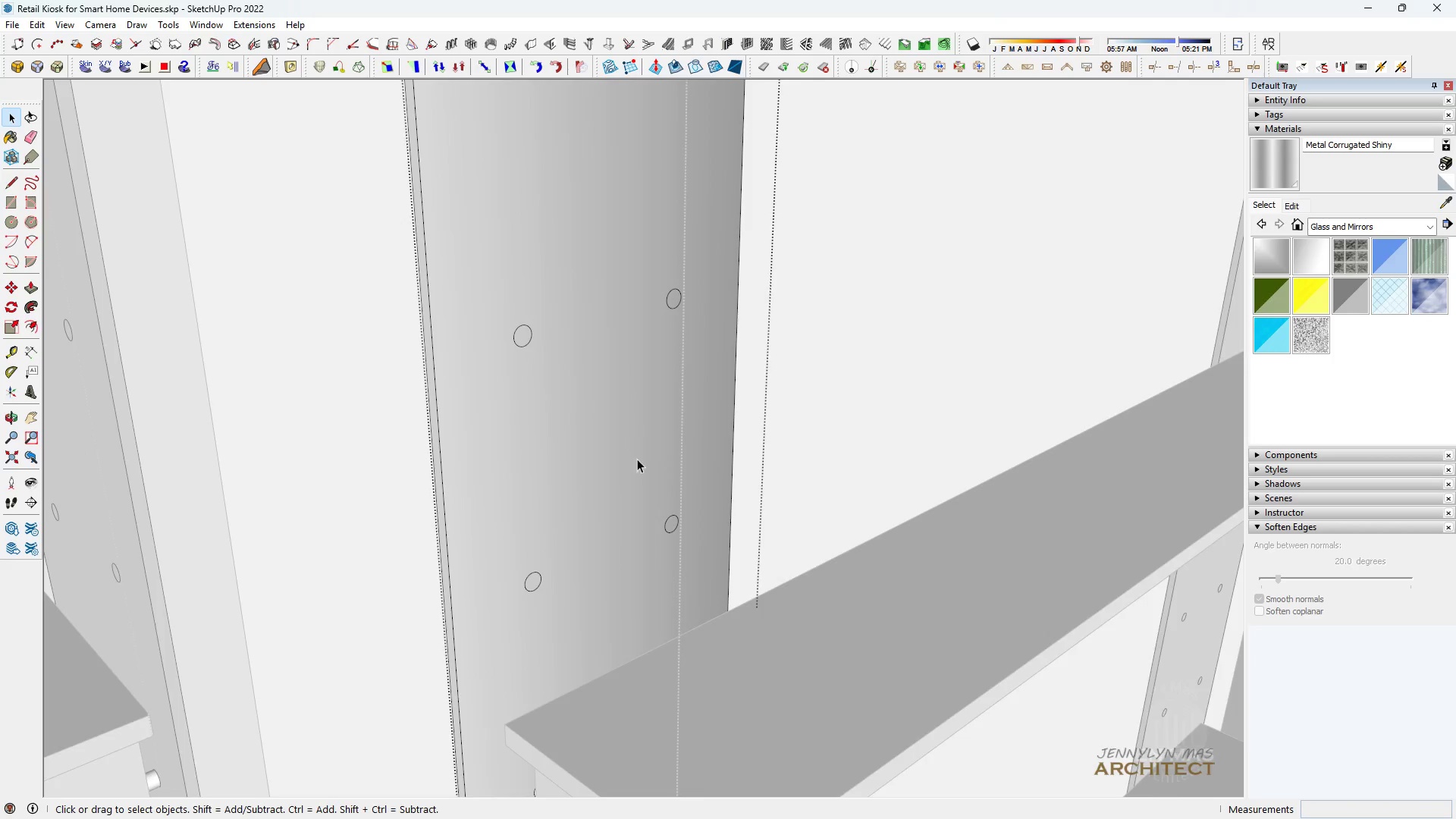 
scroll: coordinate [655, 542], scroll_direction: up, amount: 3.0
 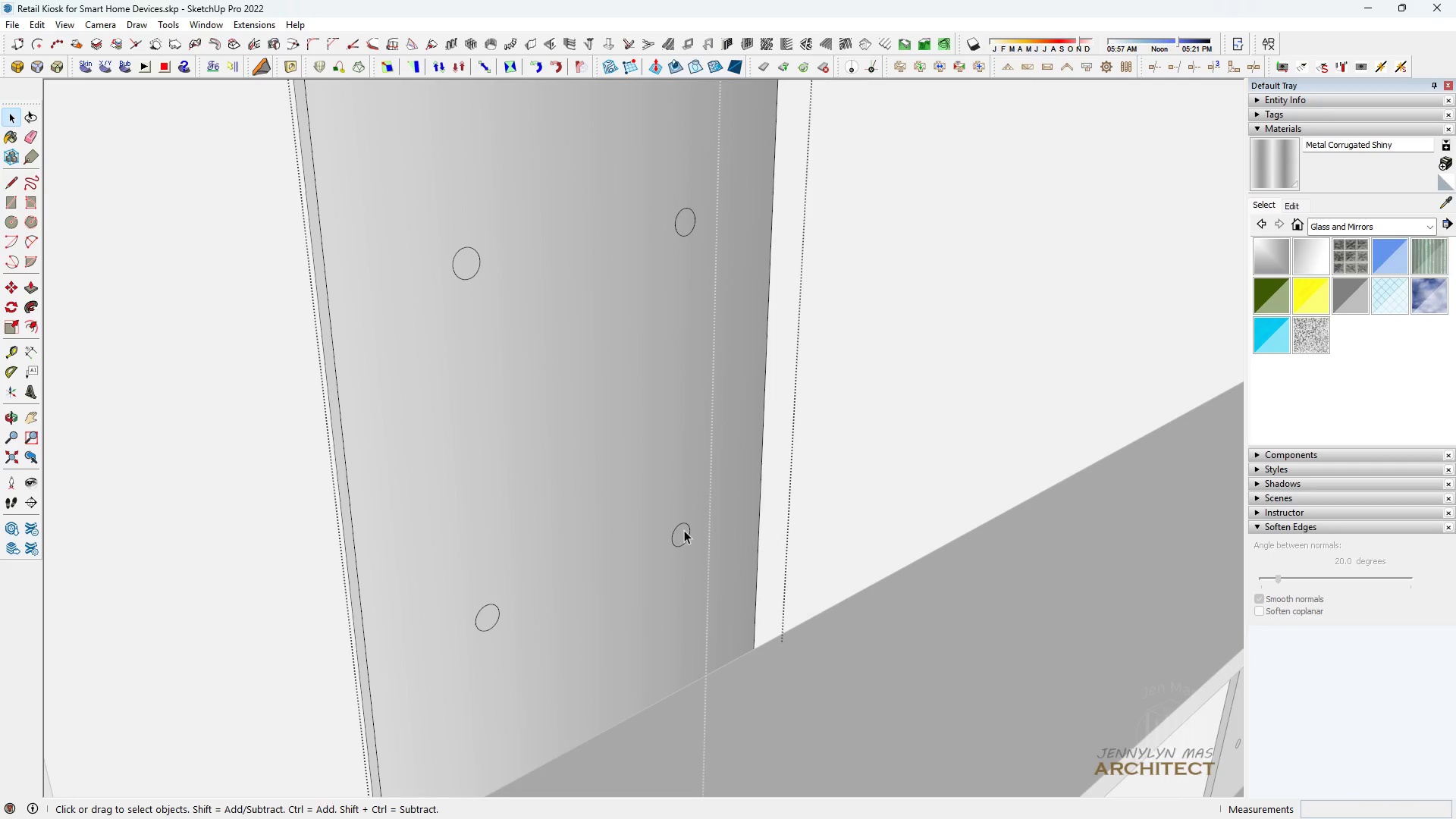 
left_click([684, 530])
 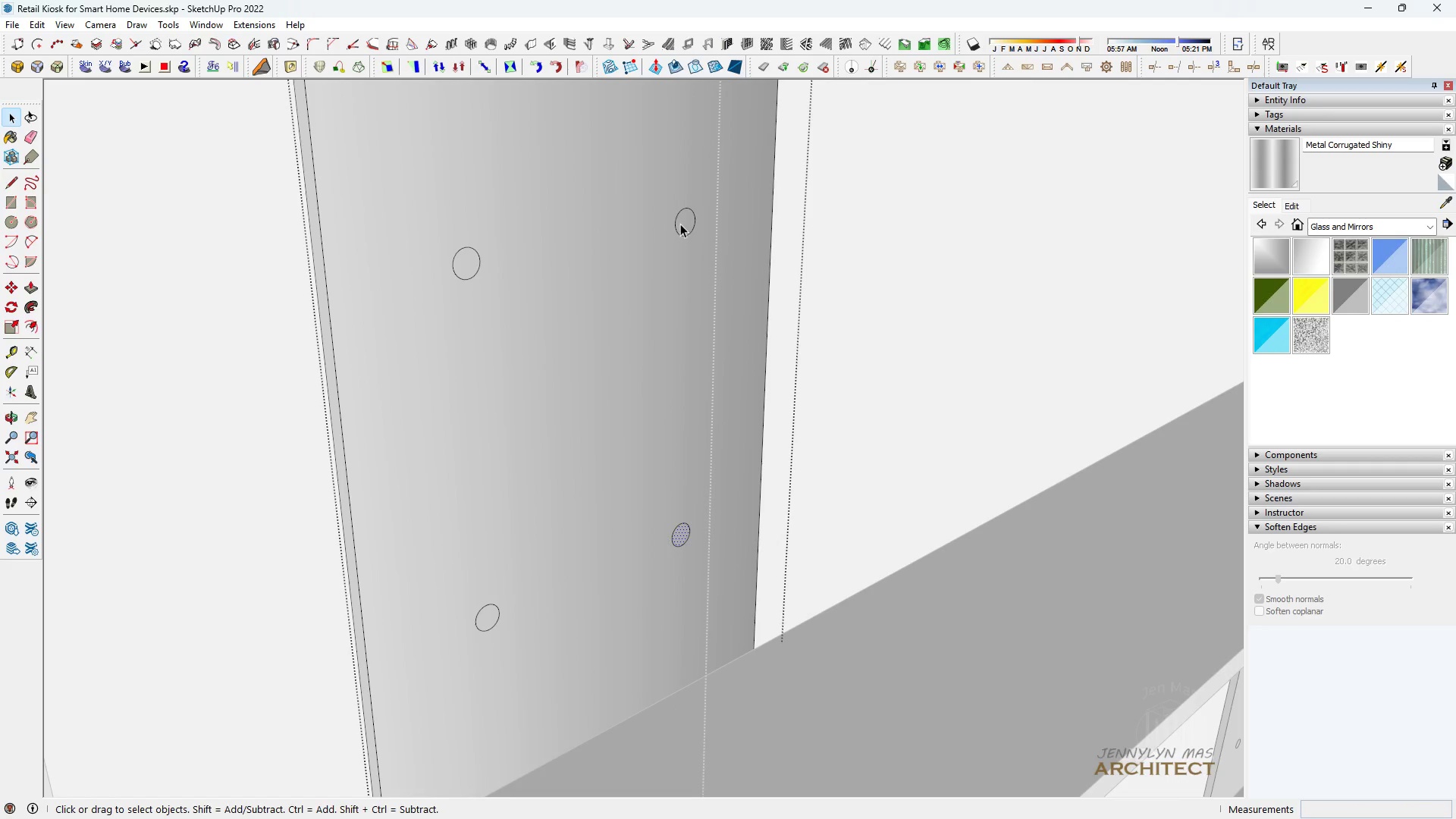 
hold_key(key=ControlLeft, duration=1.52)
left_click([682, 222])
 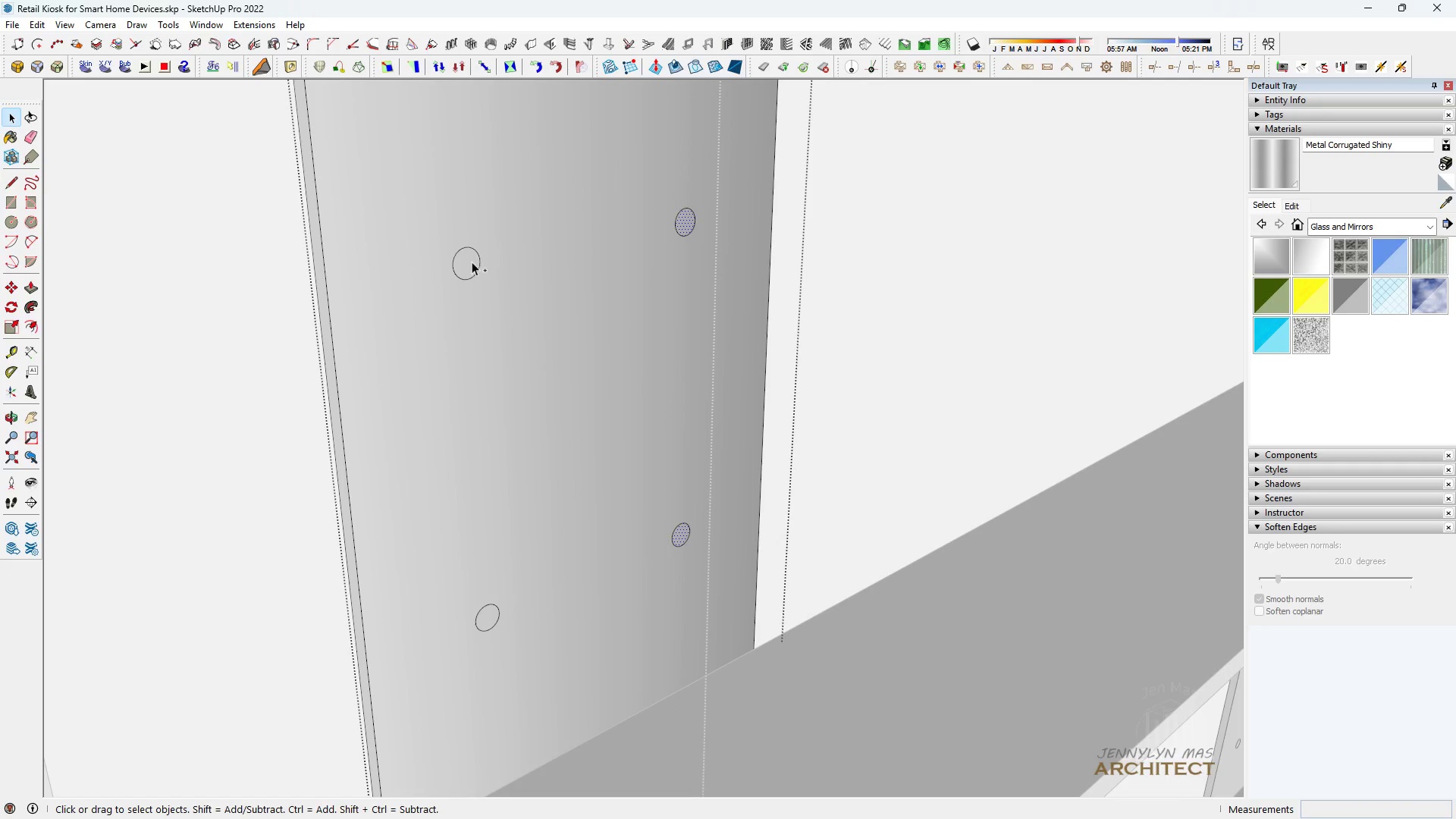 
left_click([470, 262])
 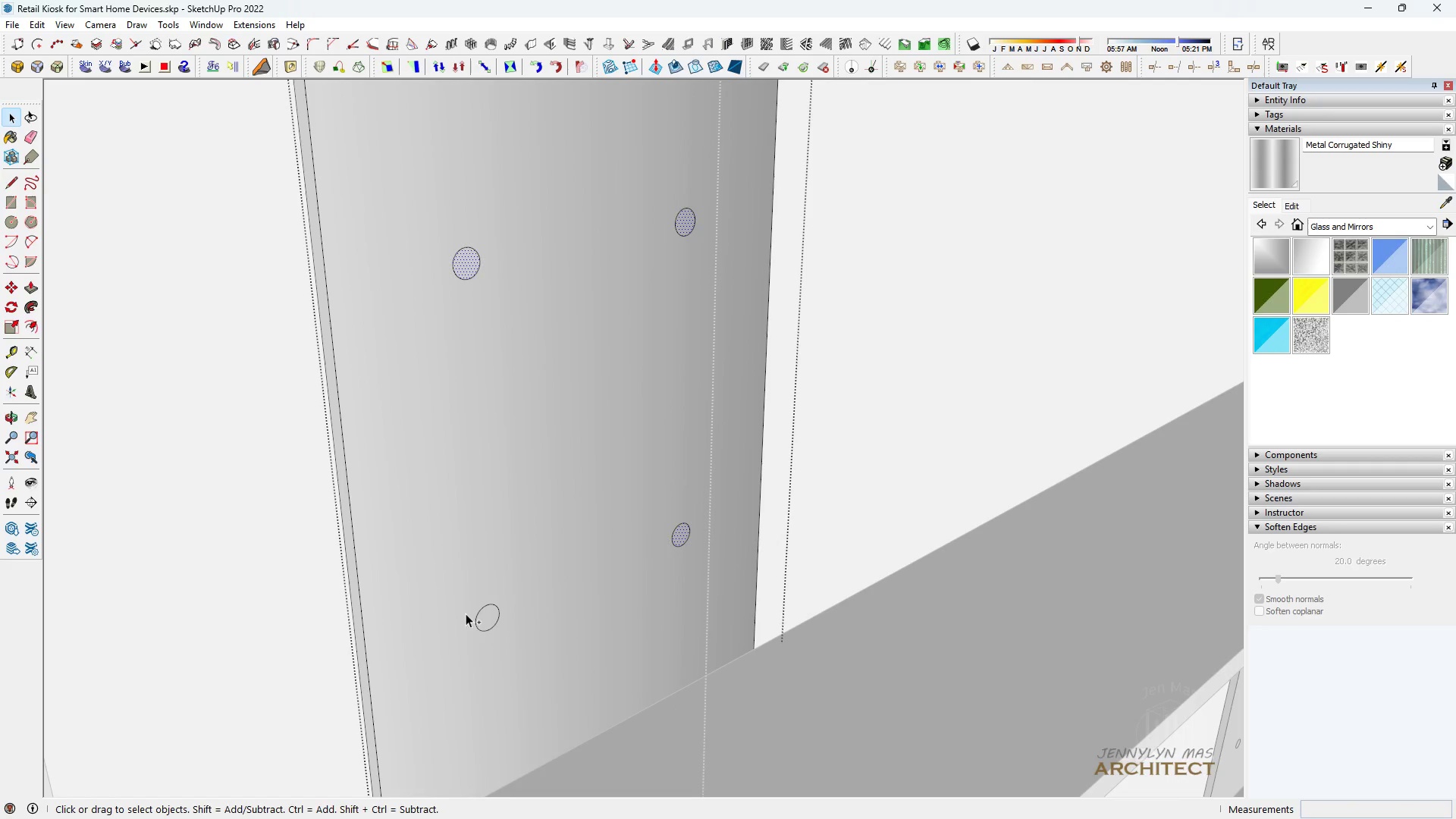 
hold_key(key=ControlLeft, duration=0.45)
 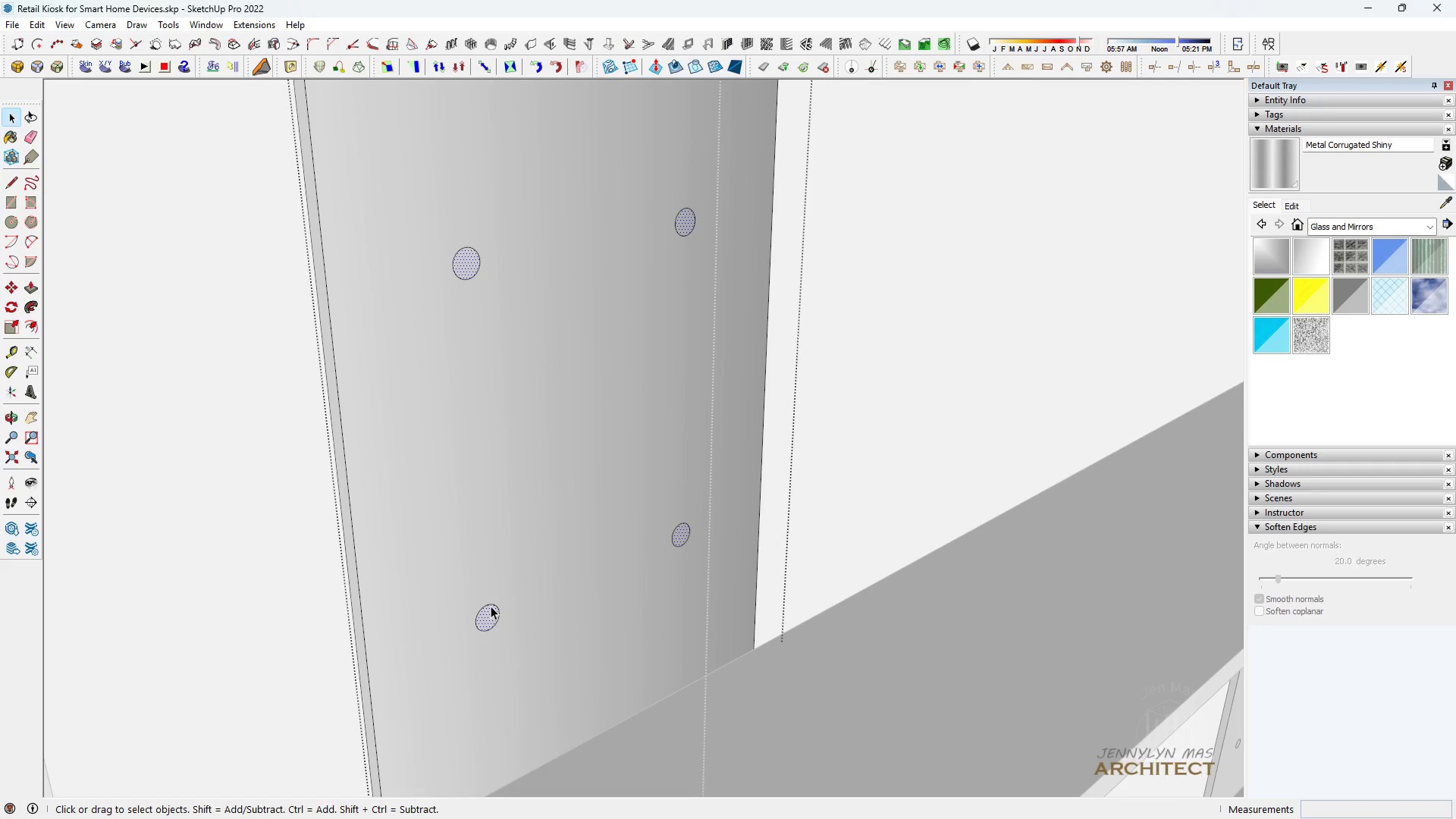 
key(Delete)
 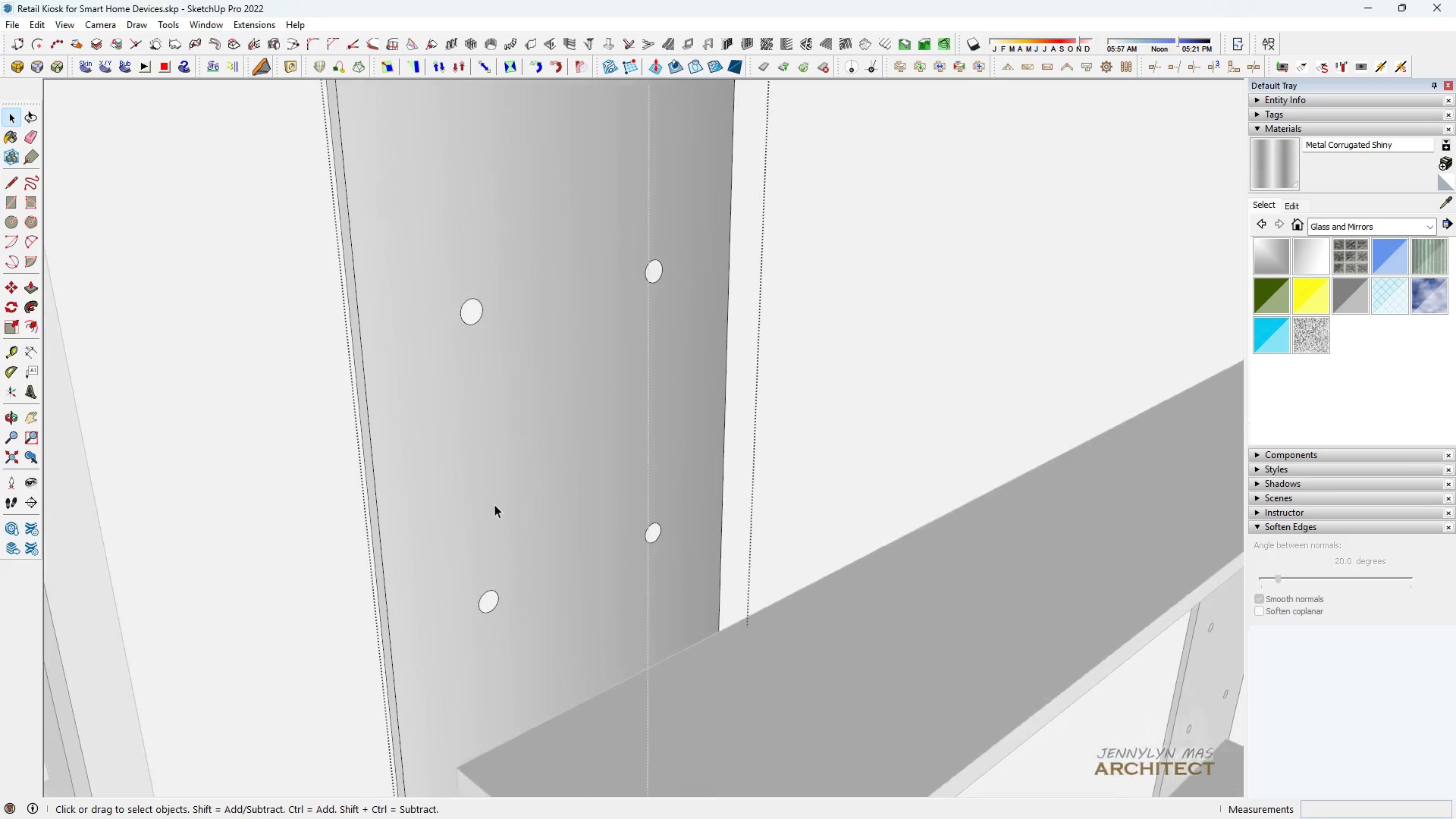 
scroll: coordinate [426, 452], scroll_direction: down, amount: 17.0
 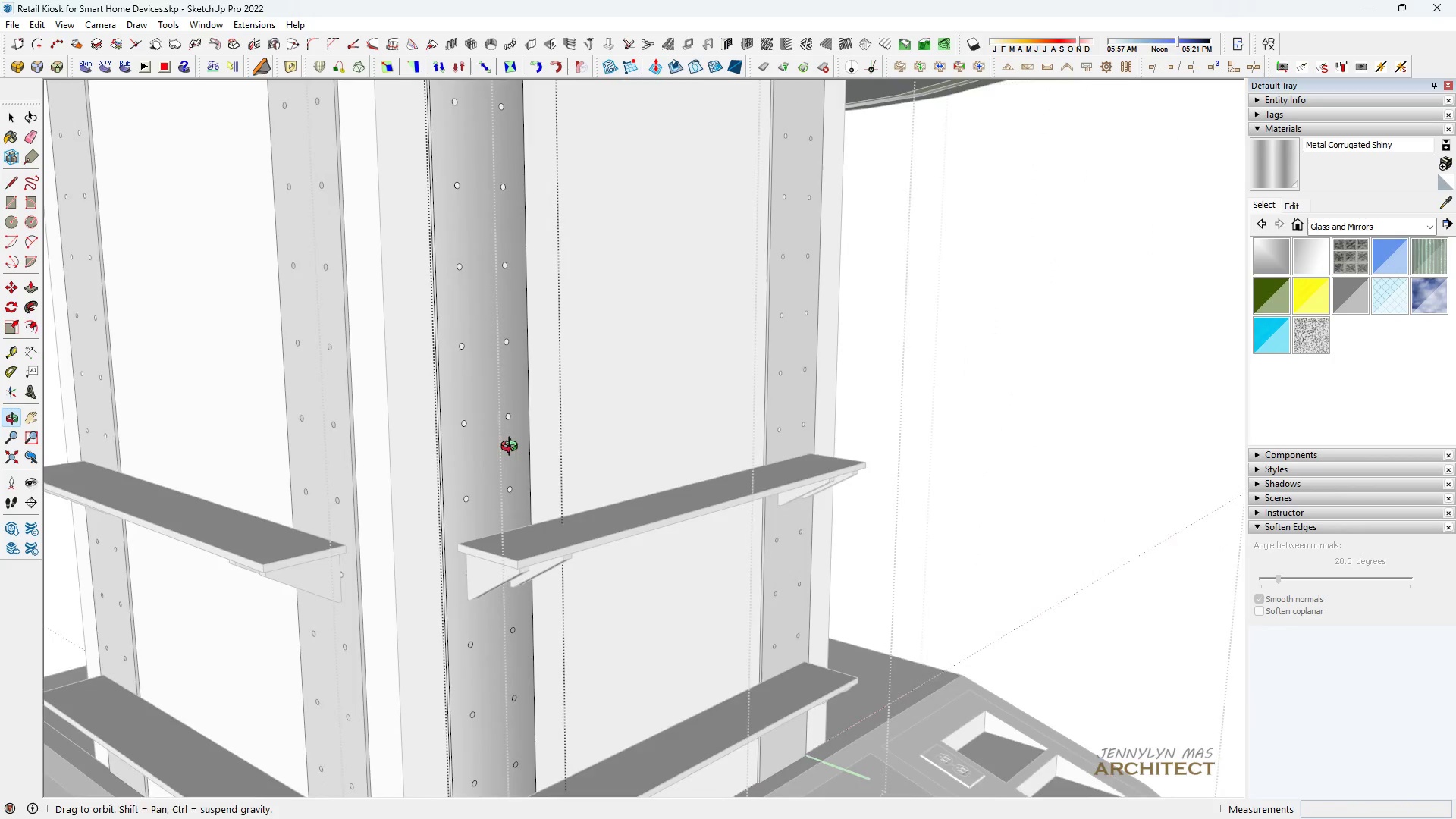 
key(Space)
 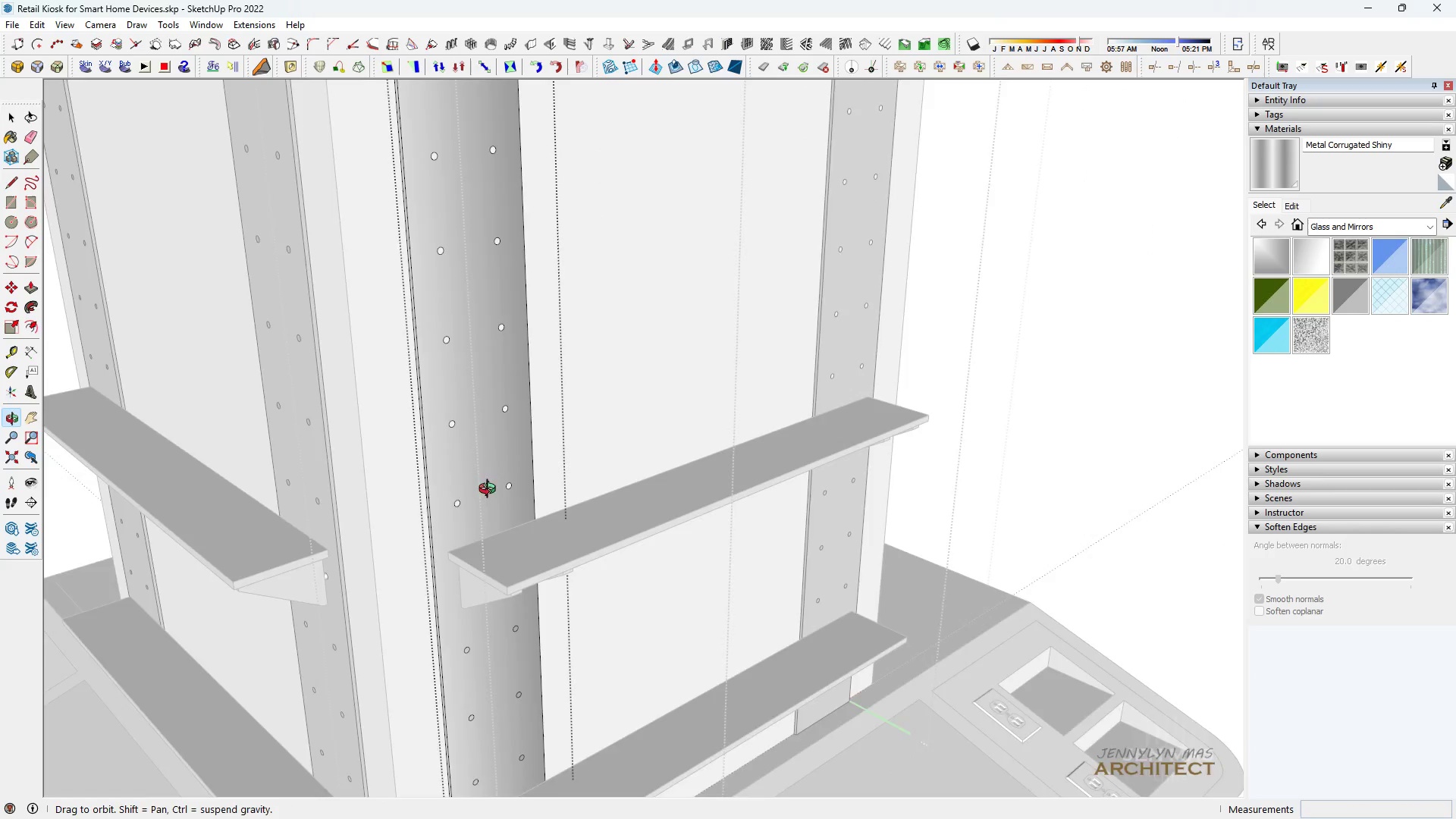 
scroll: coordinate [512, 474], scroll_direction: down, amount: 6.0
 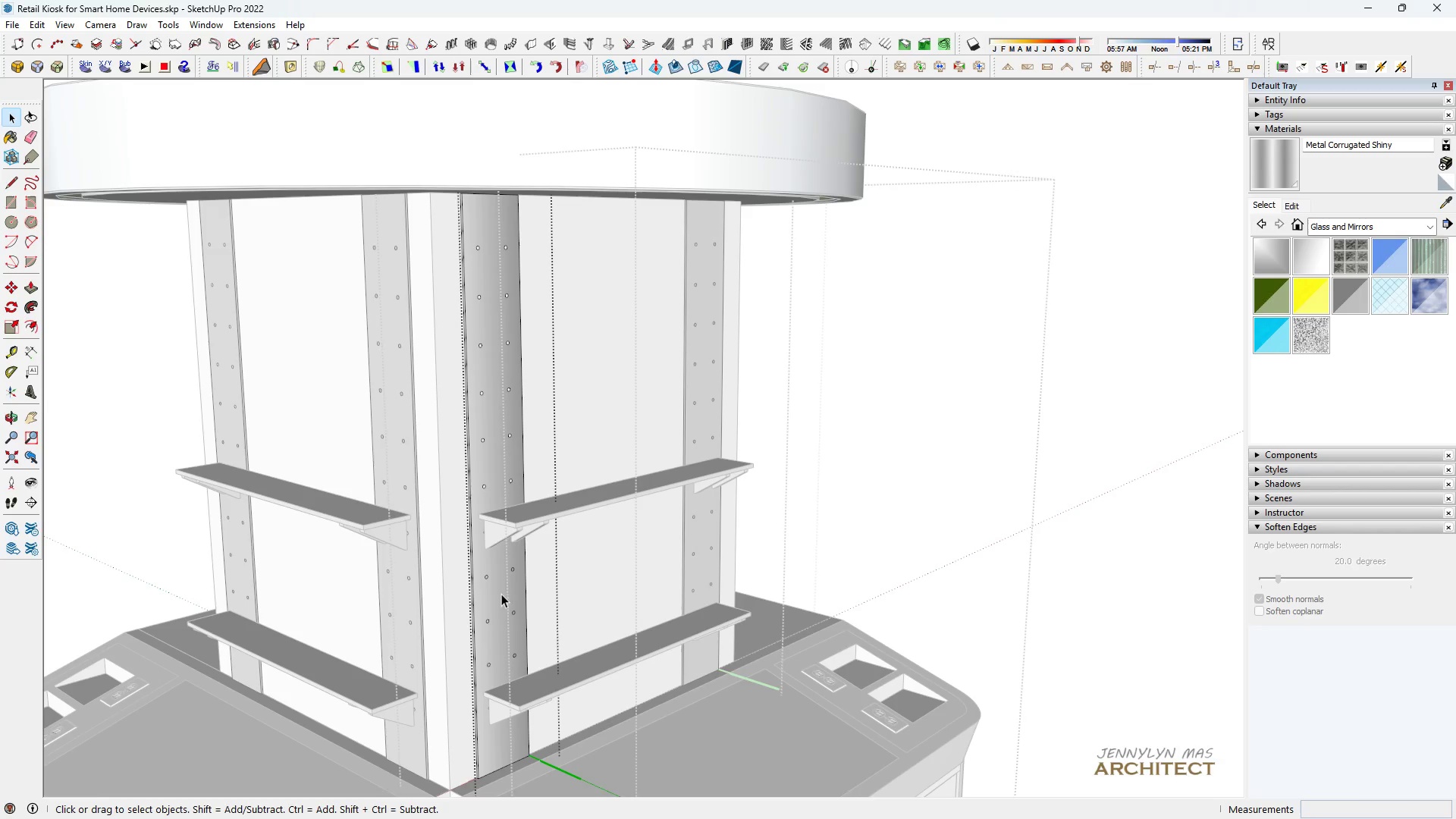 
key(Space)
 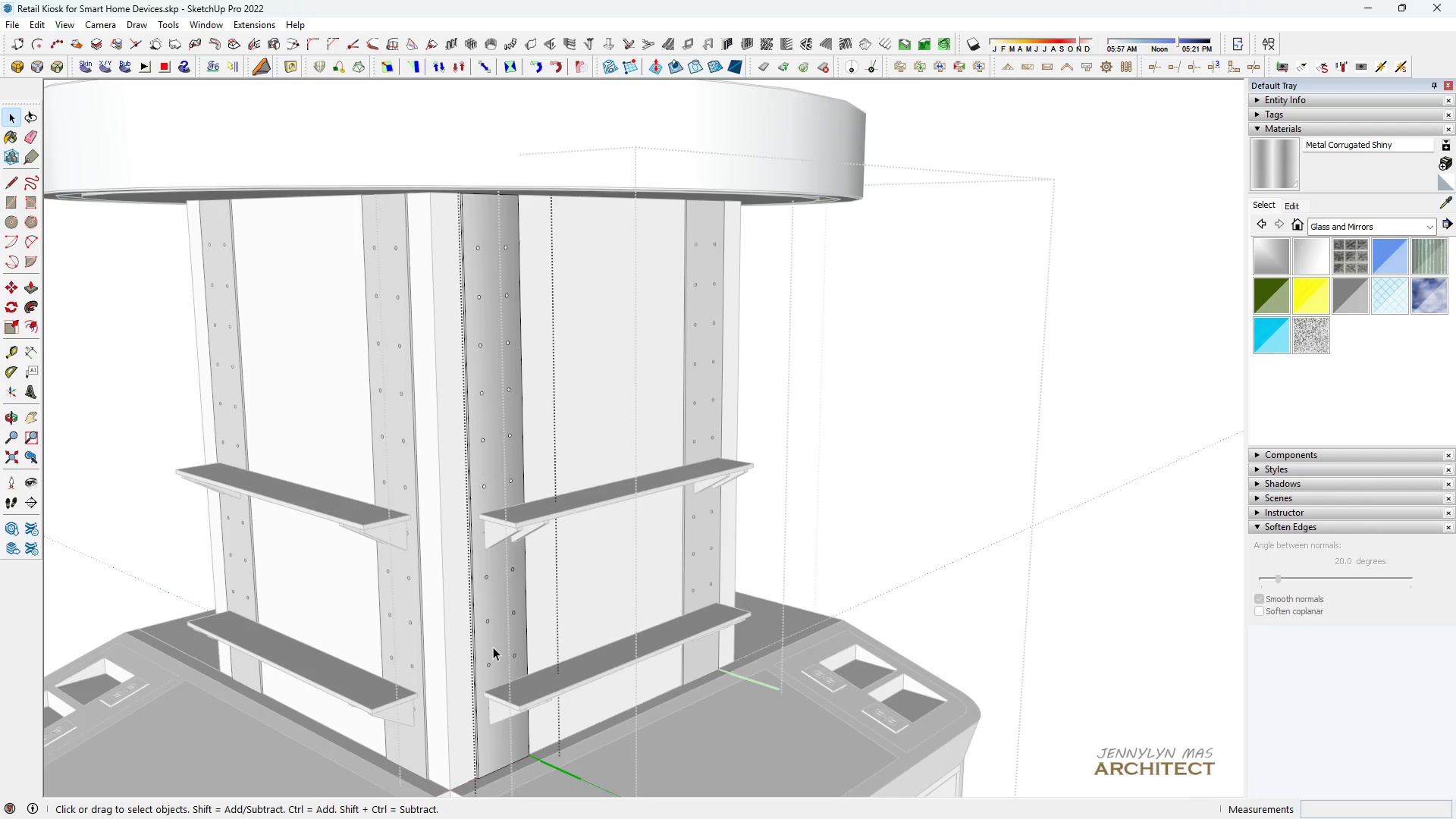 
scroll: coordinate [491, 654], scroll_direction: up, amount: 5.0
 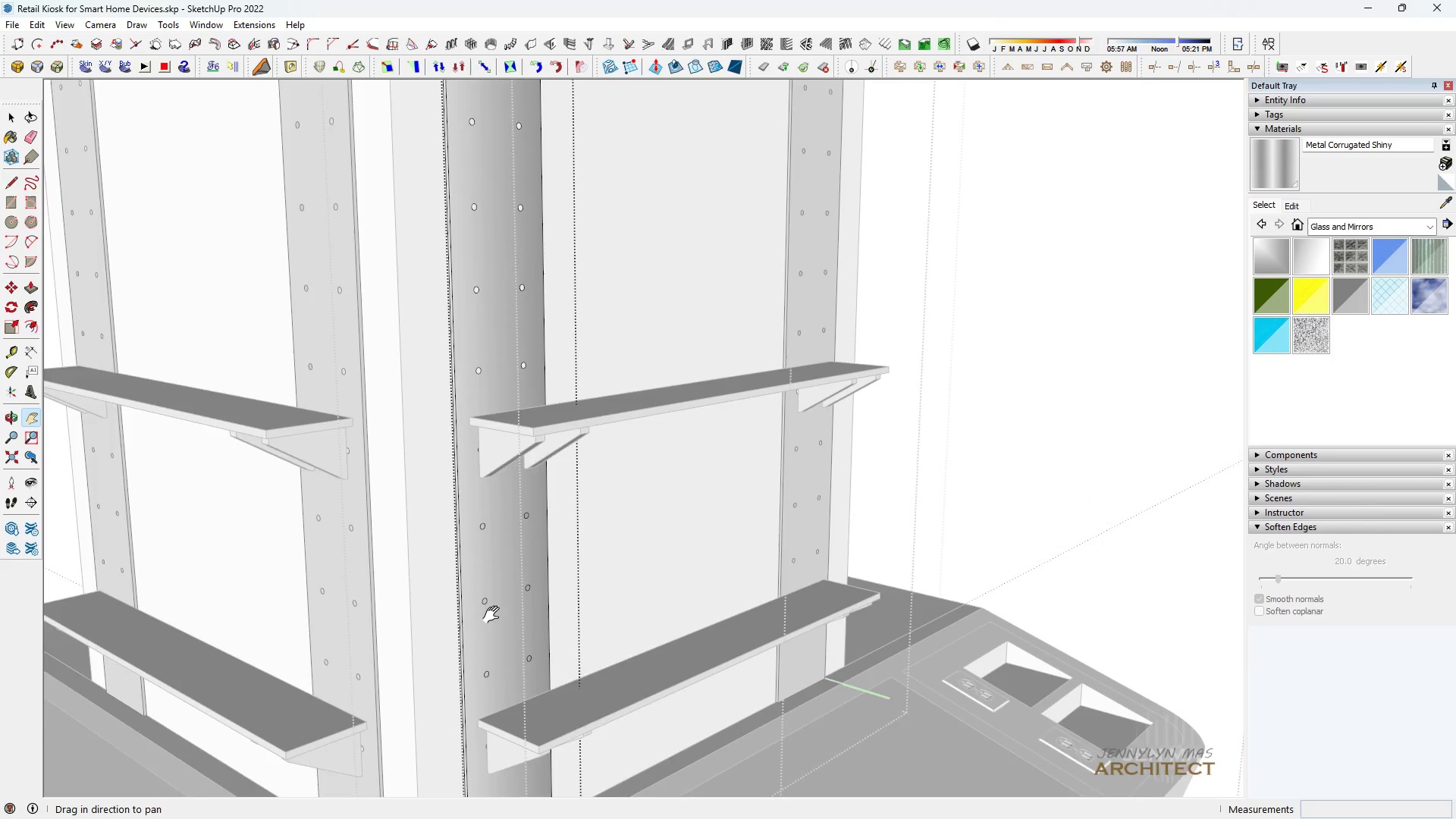 
key(H)
 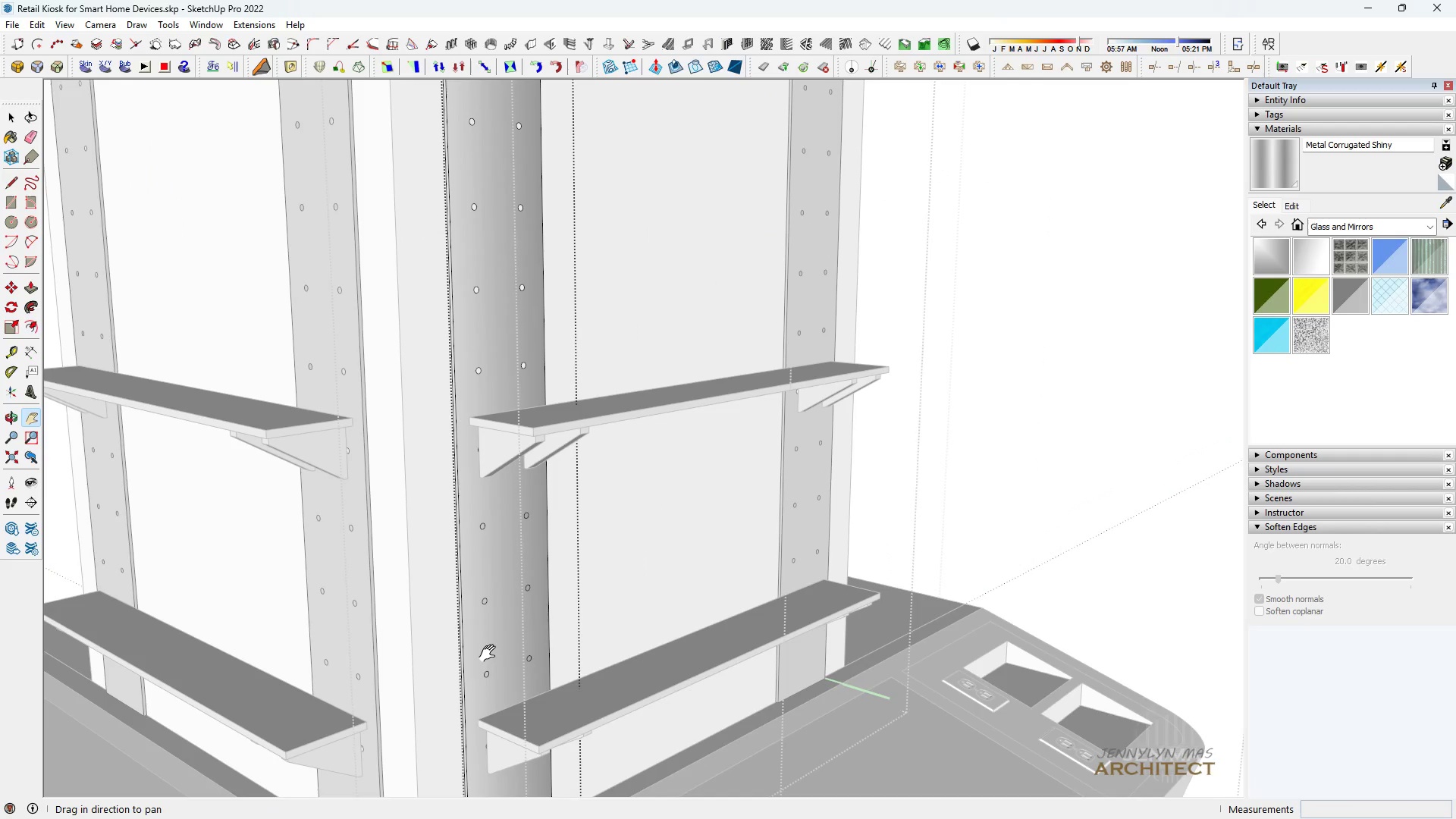 
left_click_drag(start_coordinate=[494, 629], to_coordinate=[482, 539])
 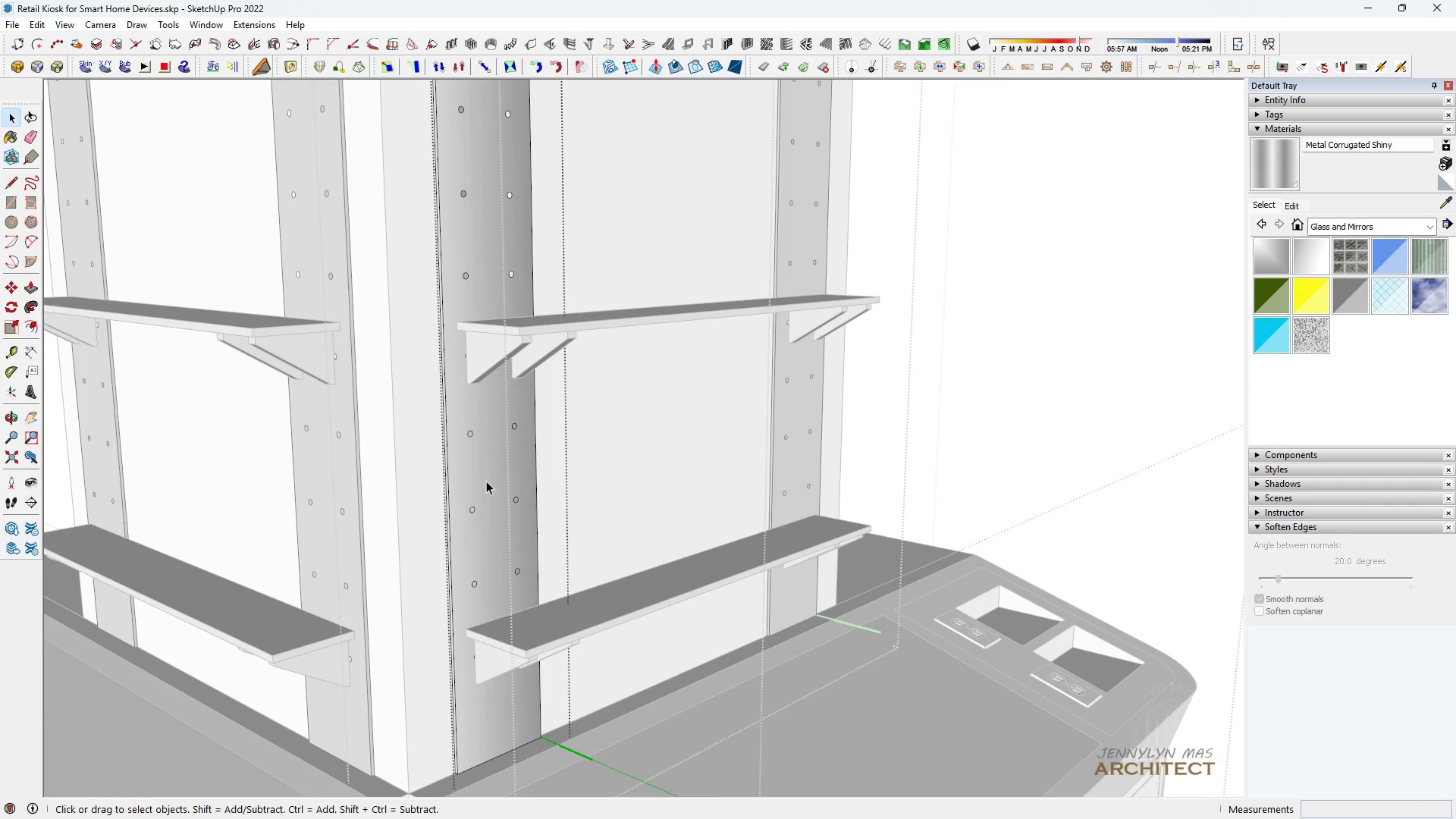 
key(Space)
 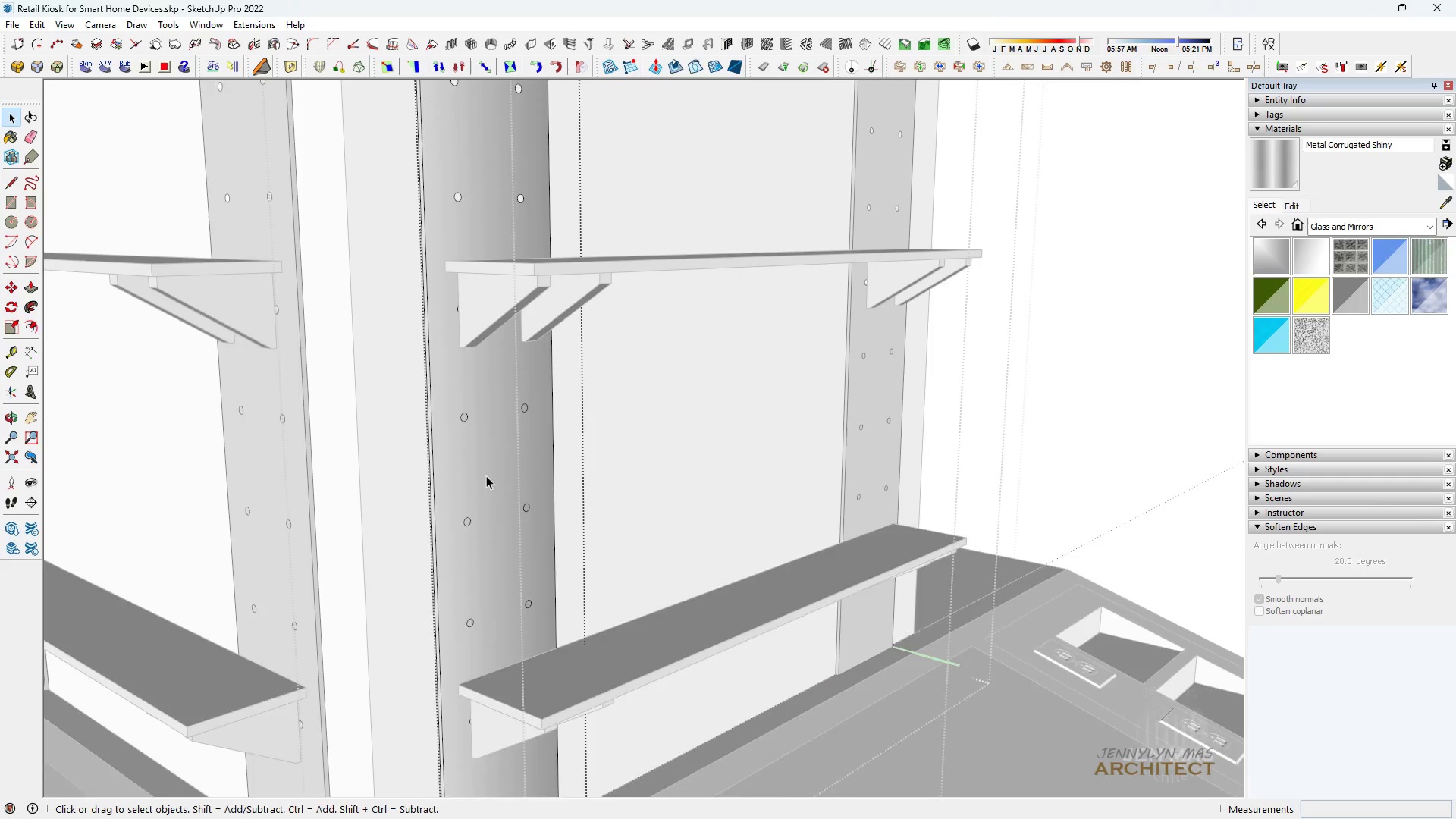 
scroll: coordinate [419, 441], scroll_direction: up, amount: 13.0
 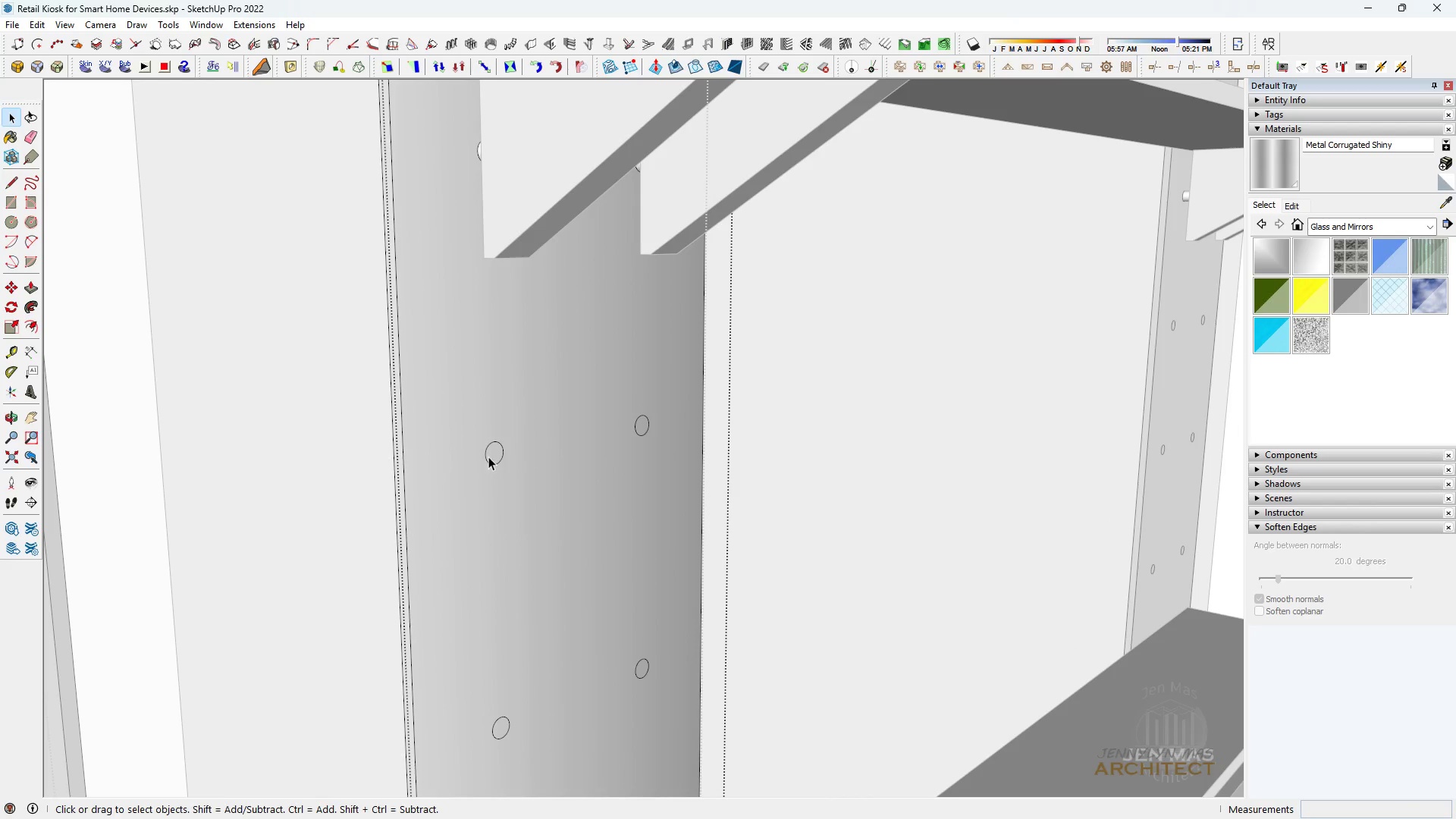 
left_click([491, 457])
 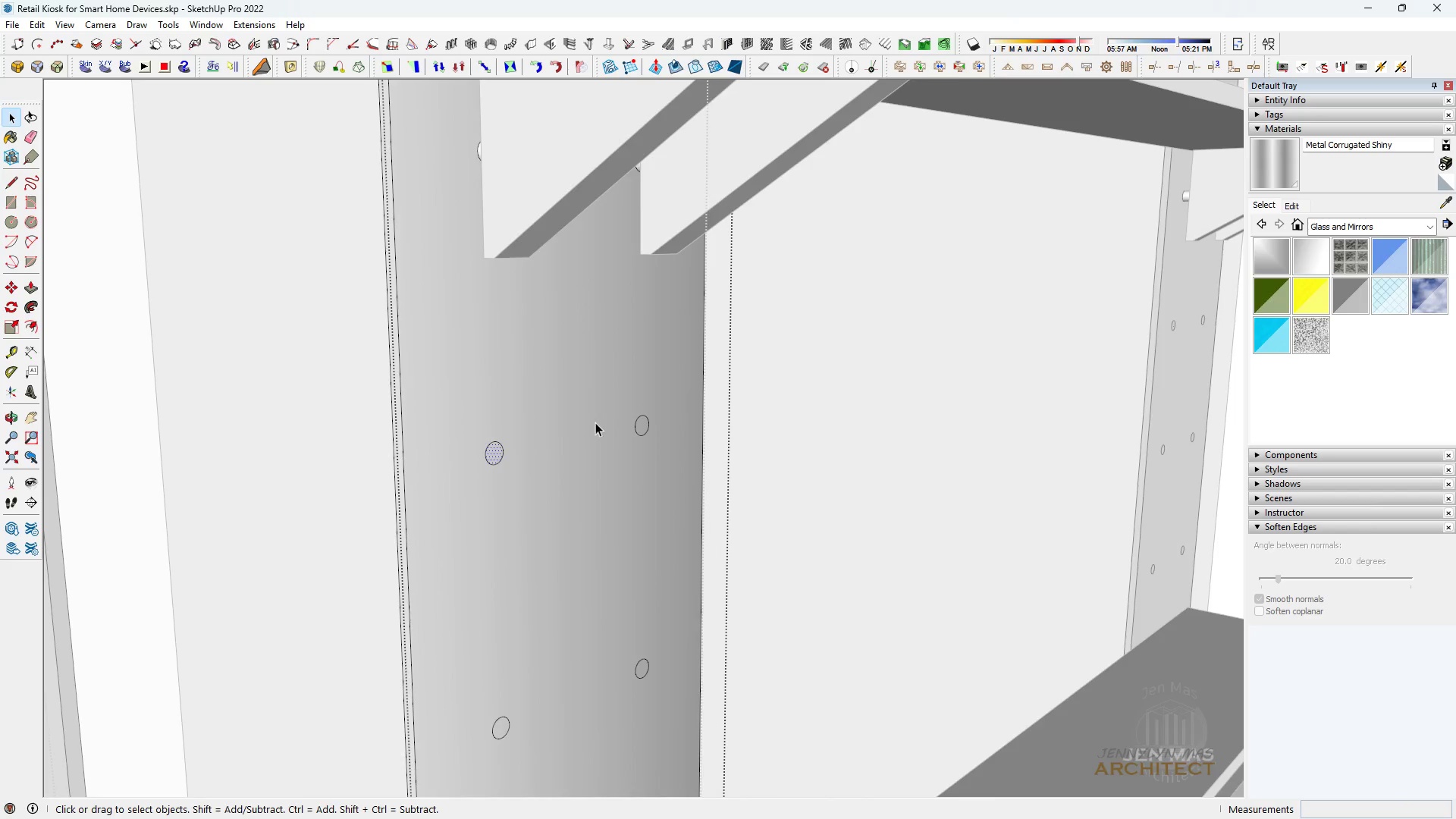 
scroll: coordinate [603, 421], scroll_direction: up, amount: 3.0
 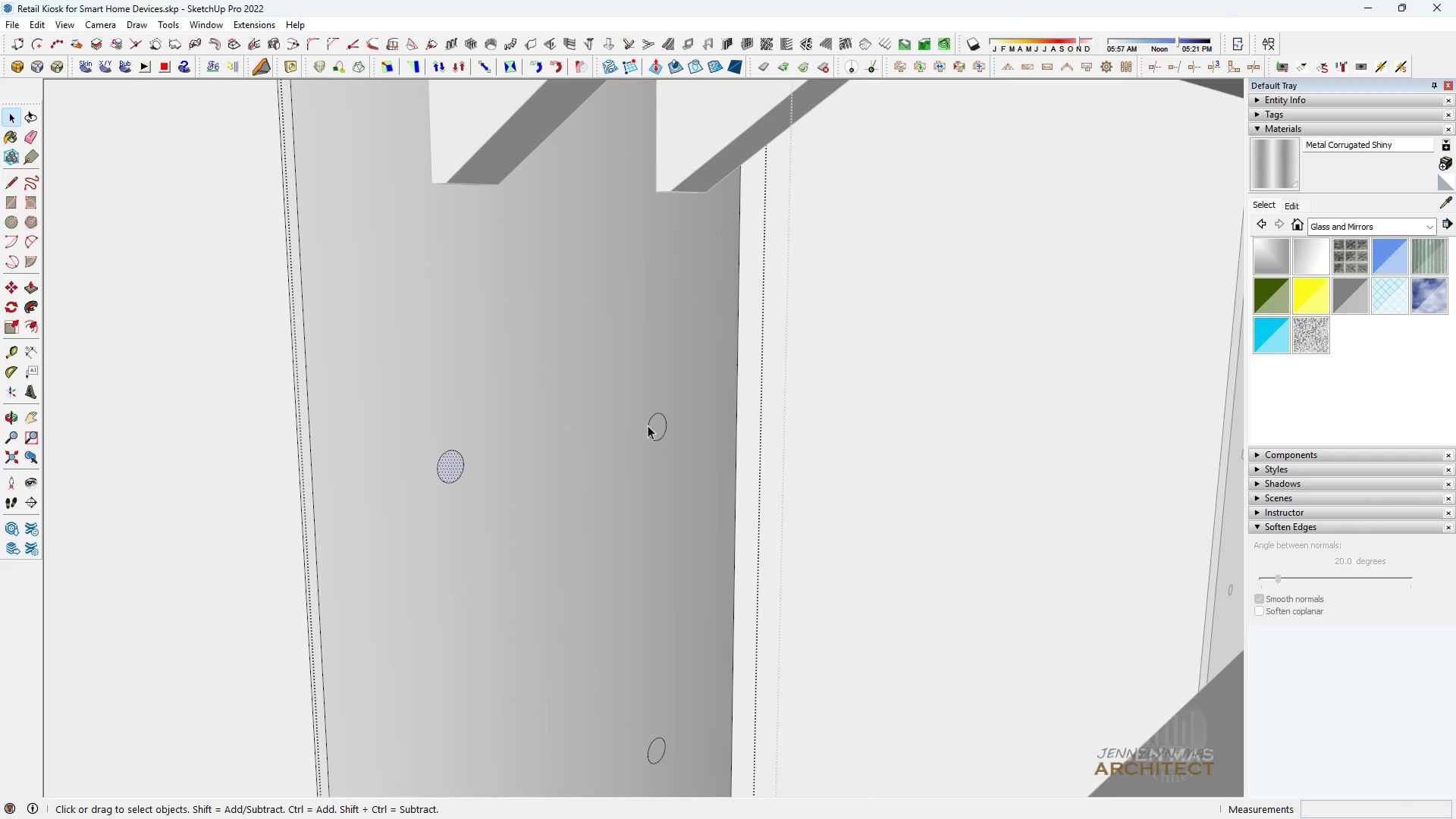 
key(Control+ControlLeft)
 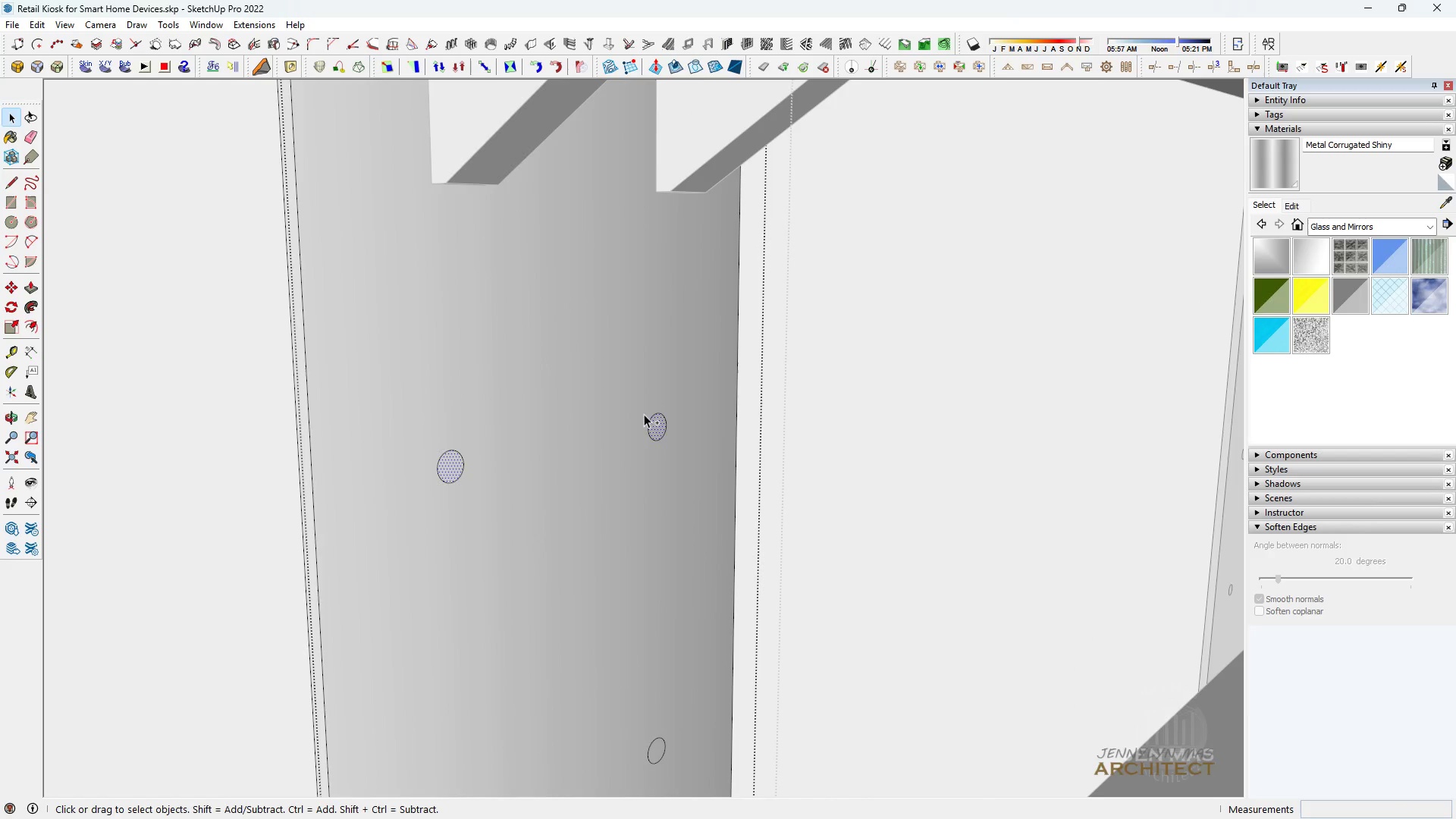 
scroll: coordinate [617, 621], scroll_direction: none, amount: 0.0
 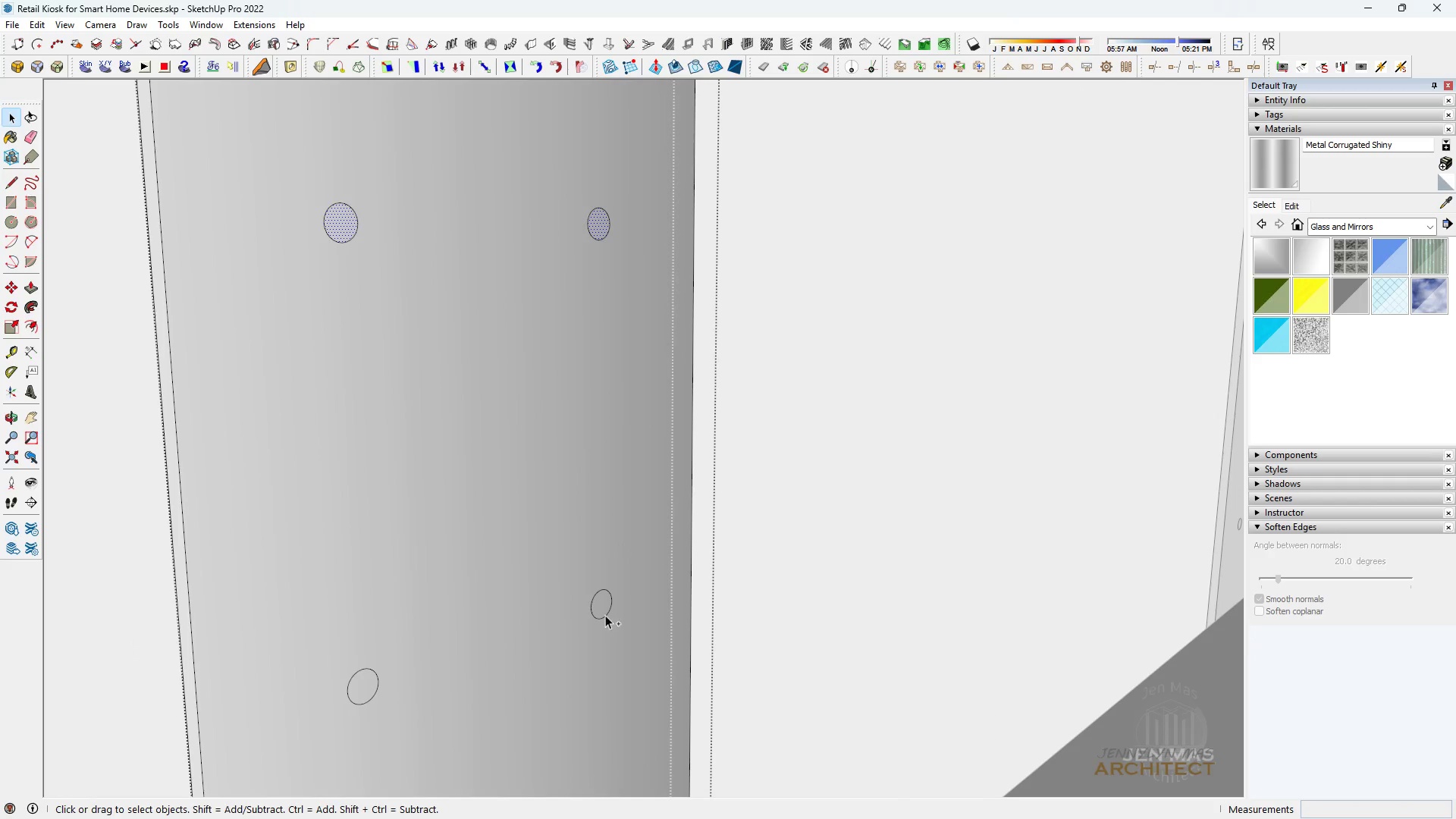 
hold_key(key=ControlLeft, duration=1.35)
left_click([600, 612])
 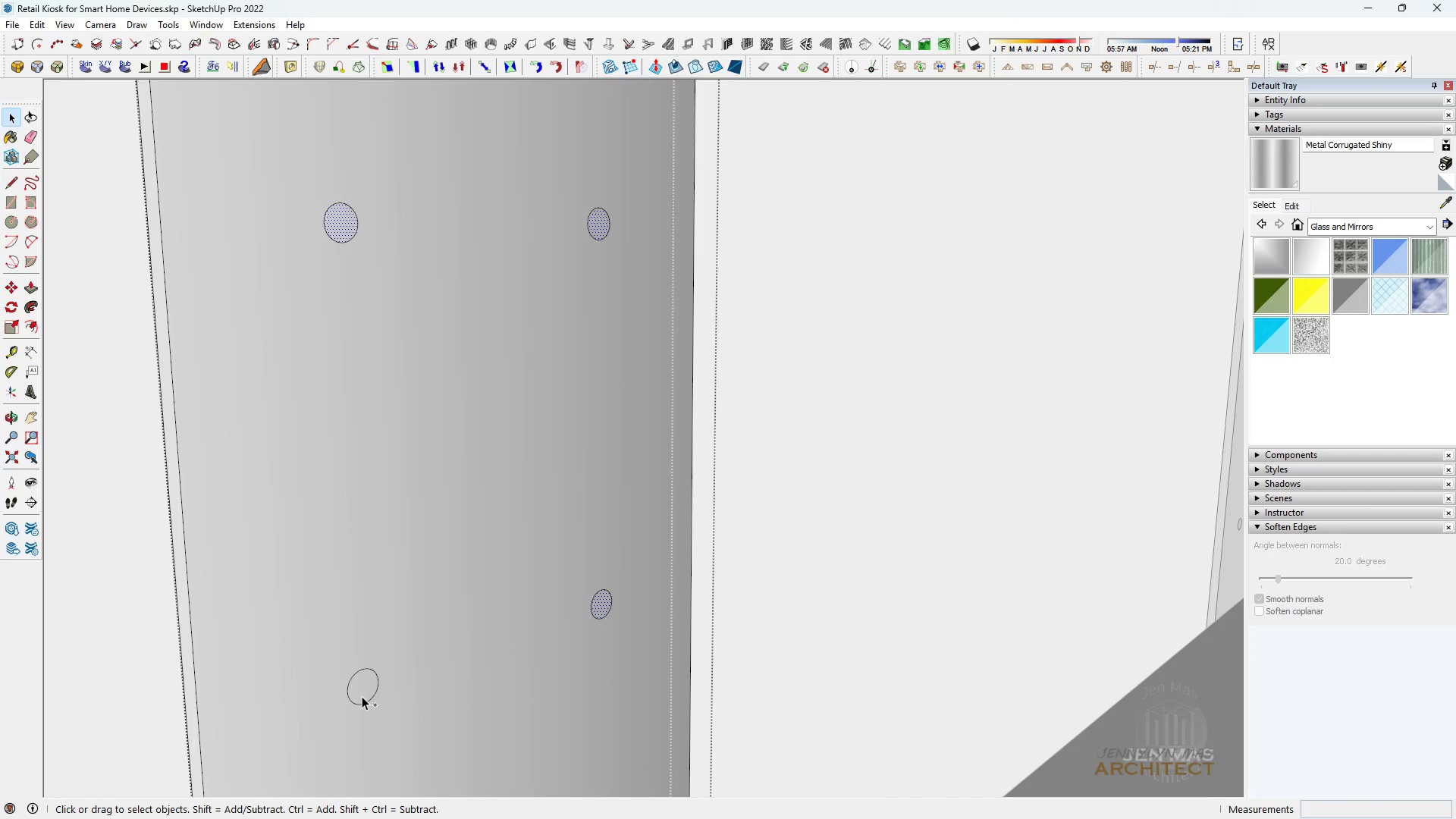 
scroll: coordinate [419, 568], scroll_direction: down, amount: 3.0
 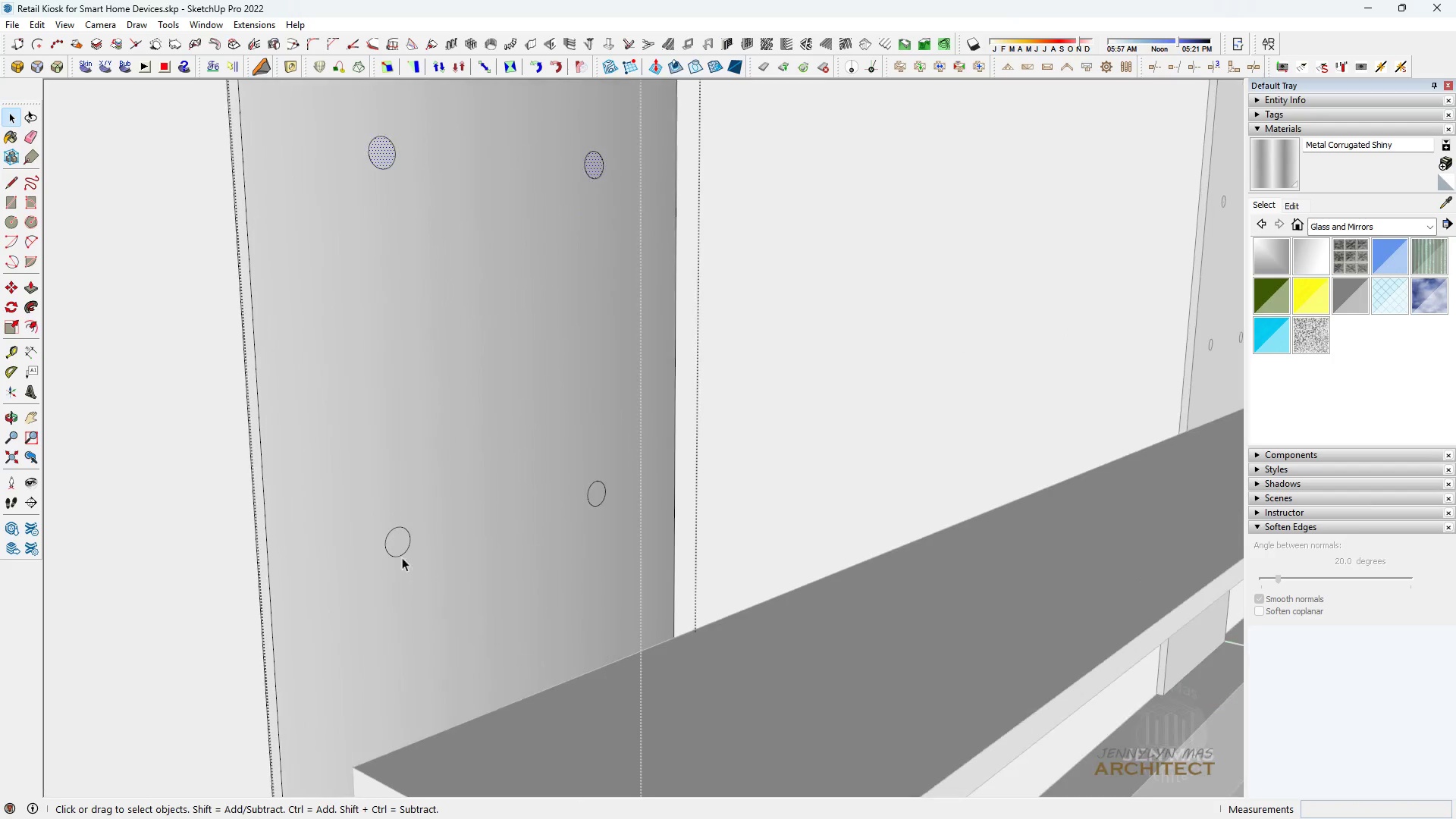 
hold_key(key=ControlLeft, duration=1.5)
left_click([397, 547])
 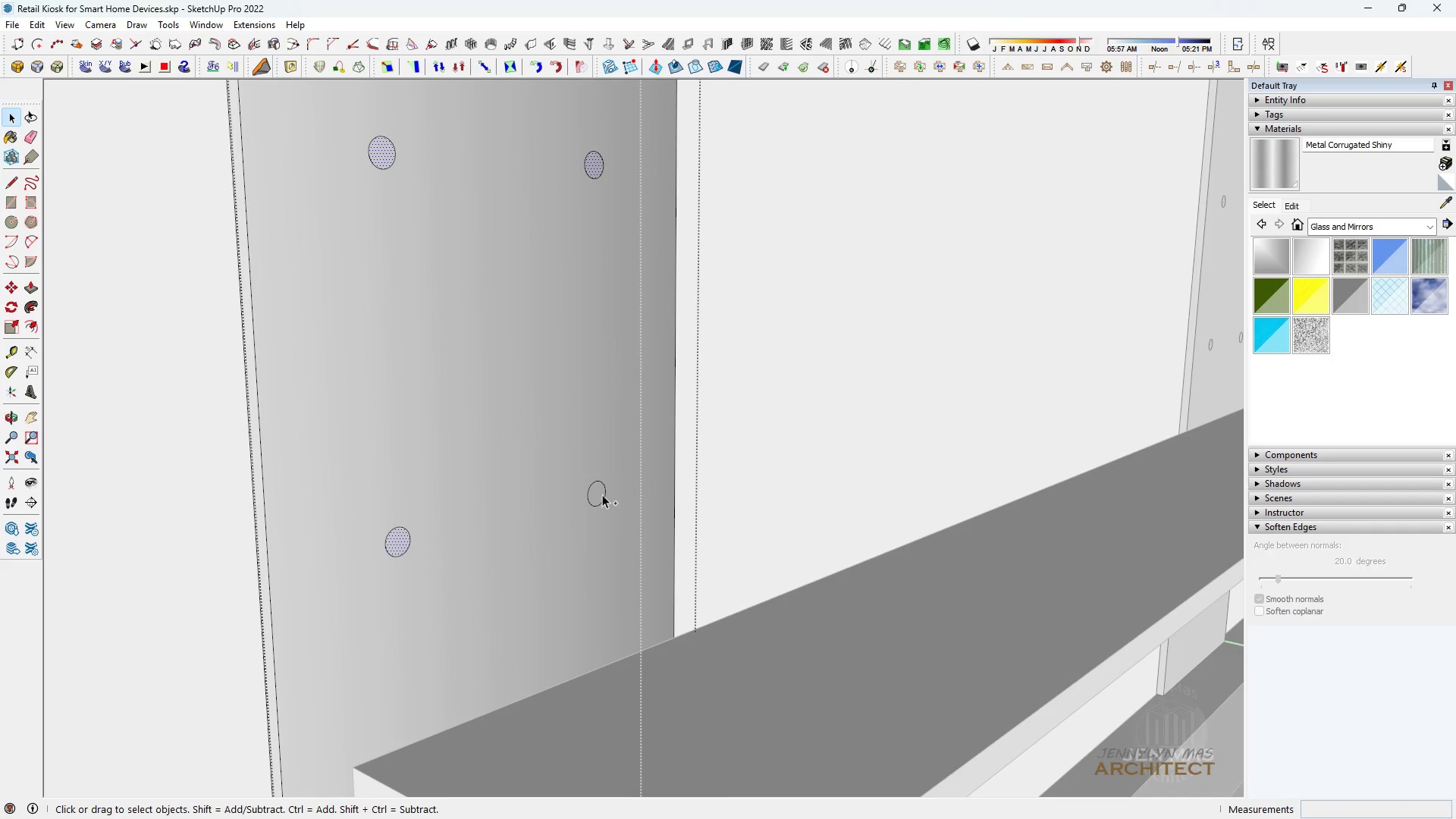 
left_click([593, 493])
 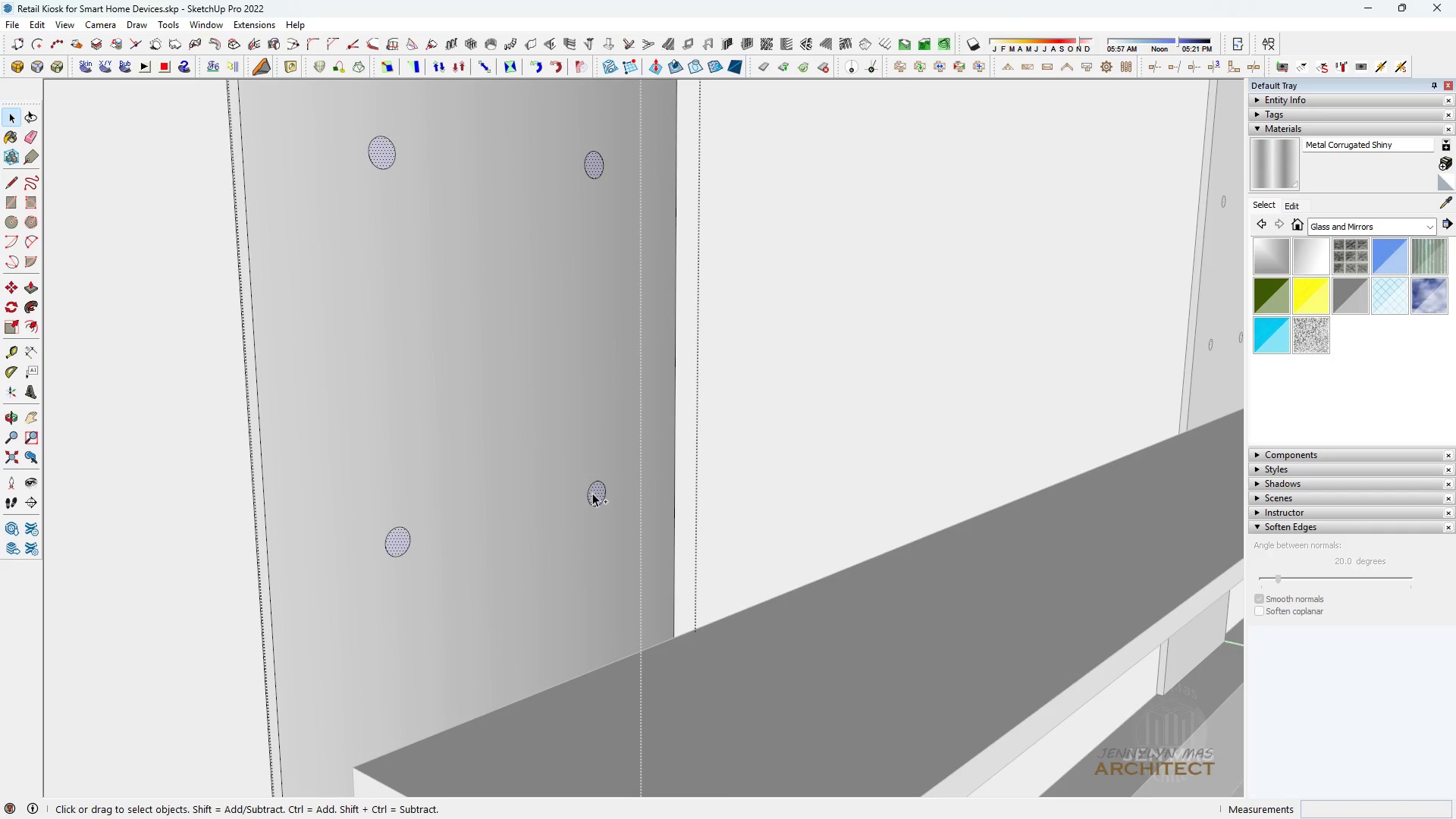 
hold_key(key=ControlLeft, duration=0.36)
 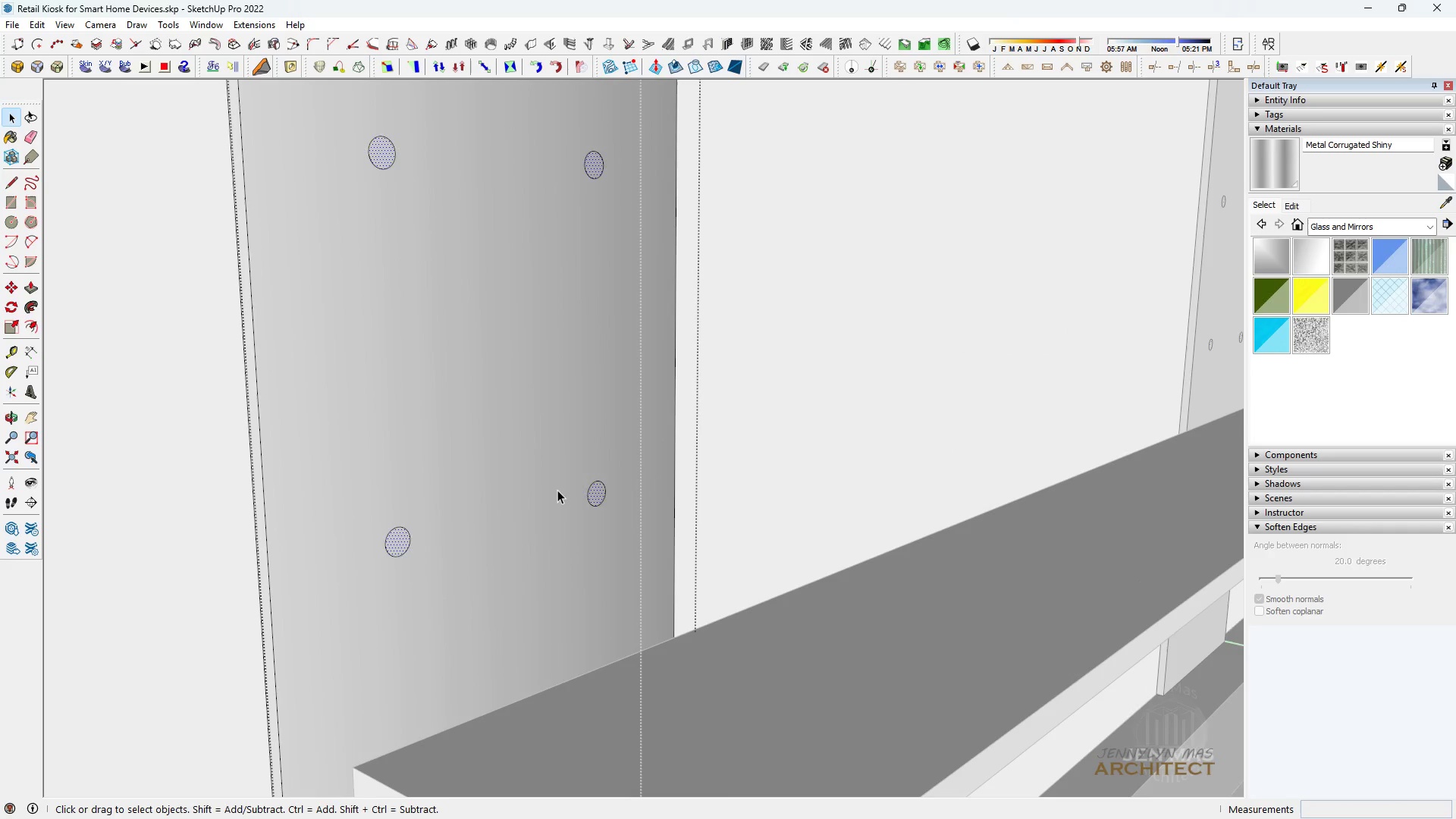 
key(Delete)
 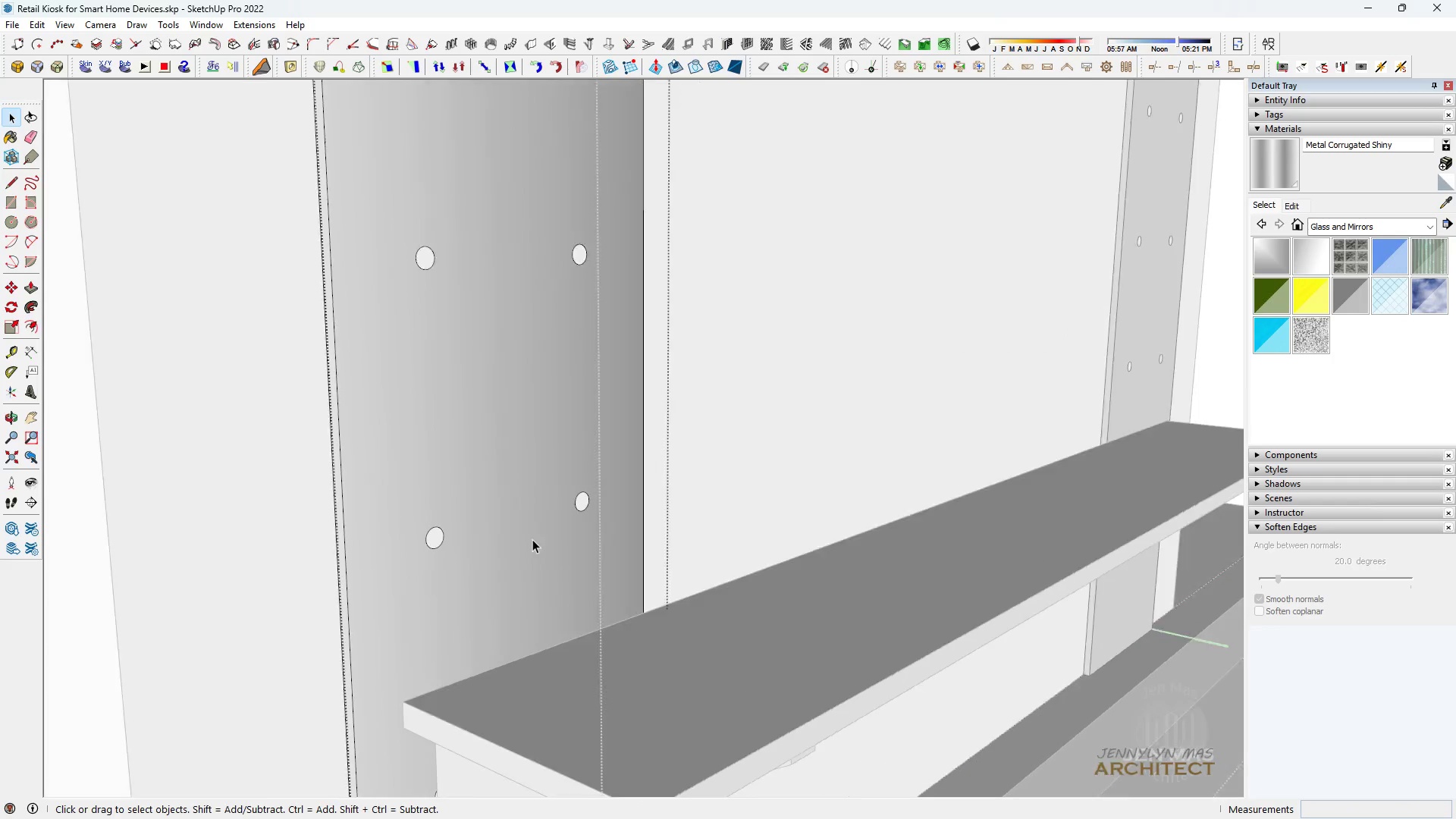 
scroll: coordinate [551, 583], scroll_direction: down, amount: 16.0
 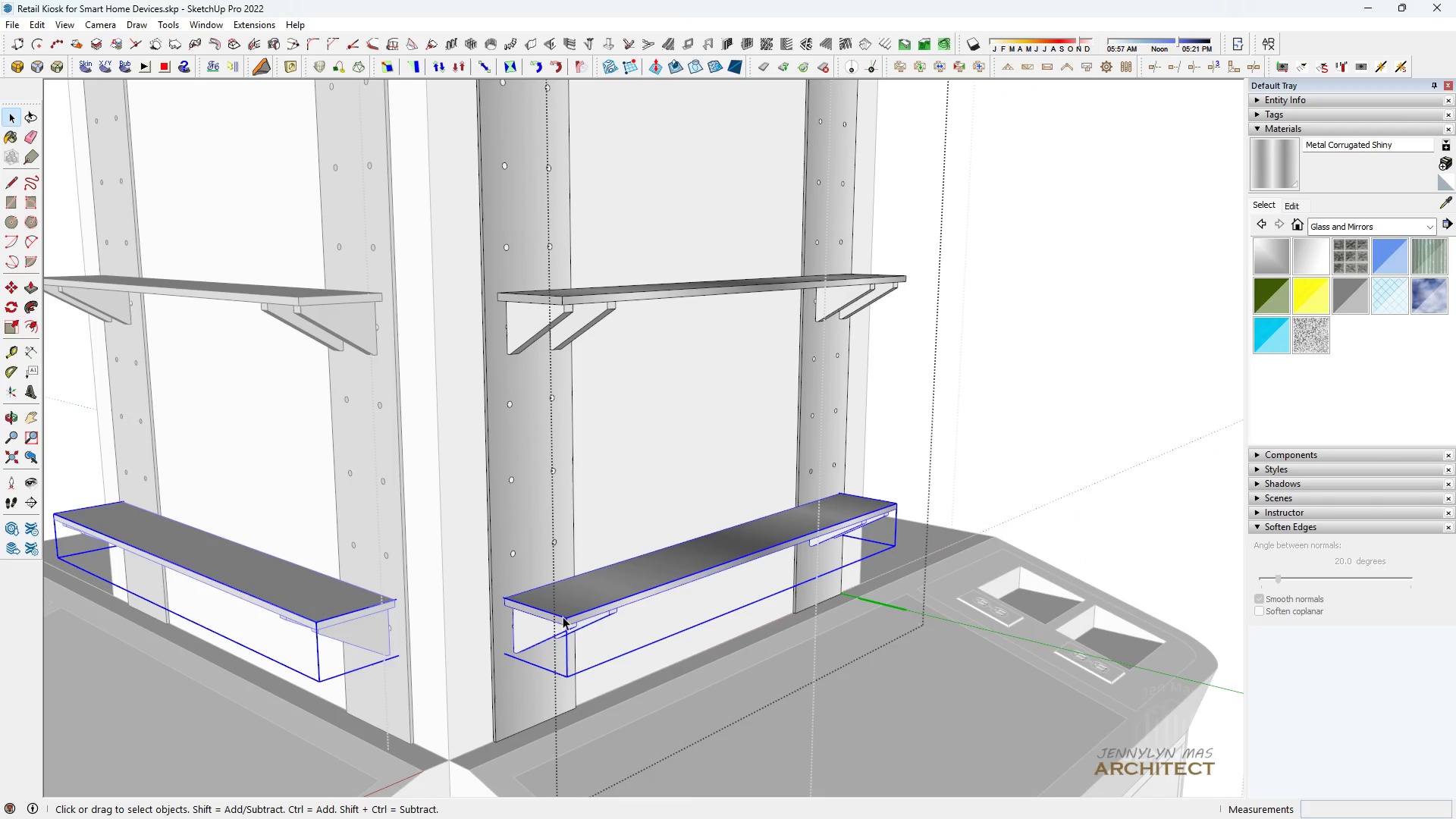 
key(Space)
 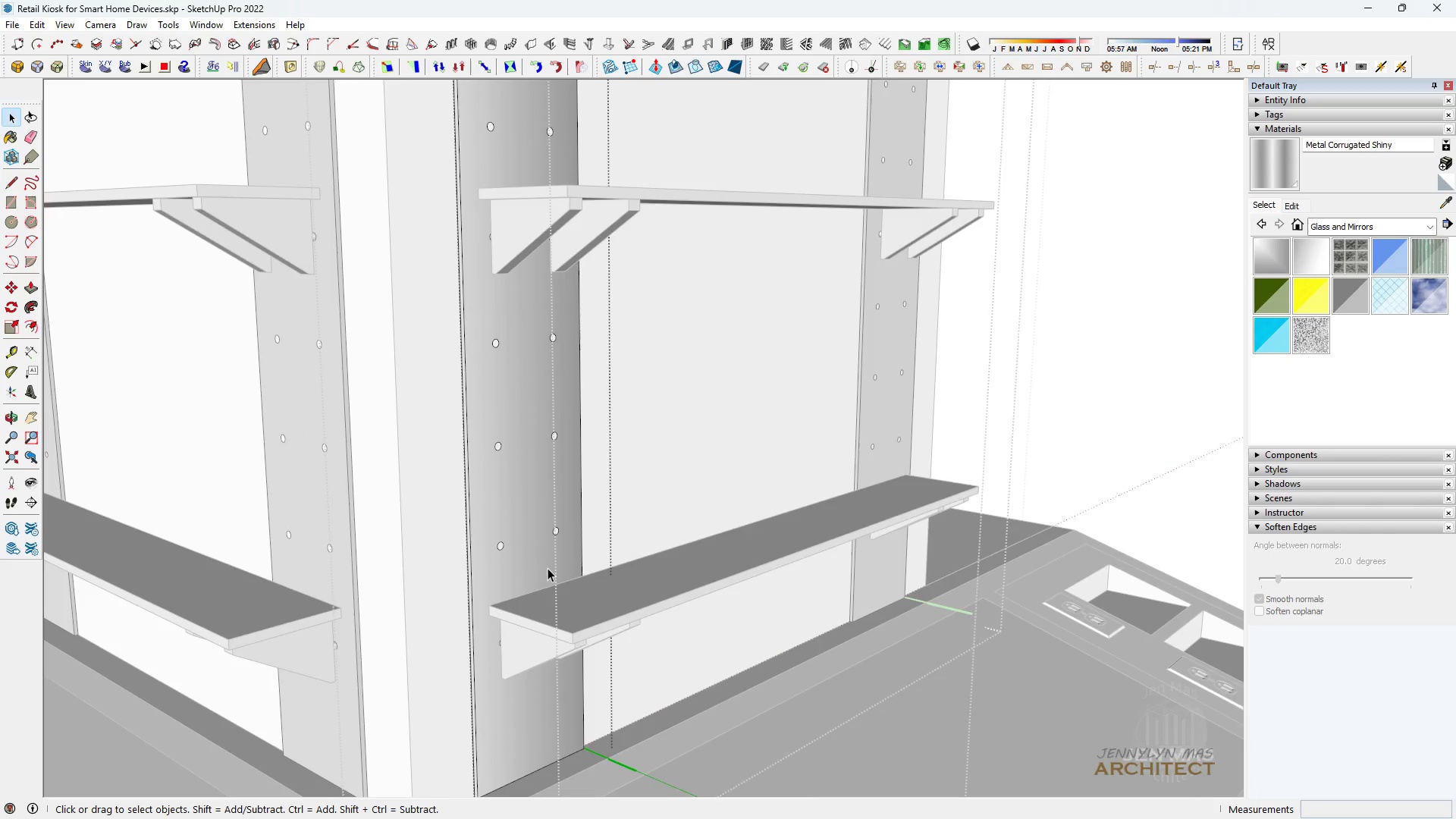 
key(Escape)
 